 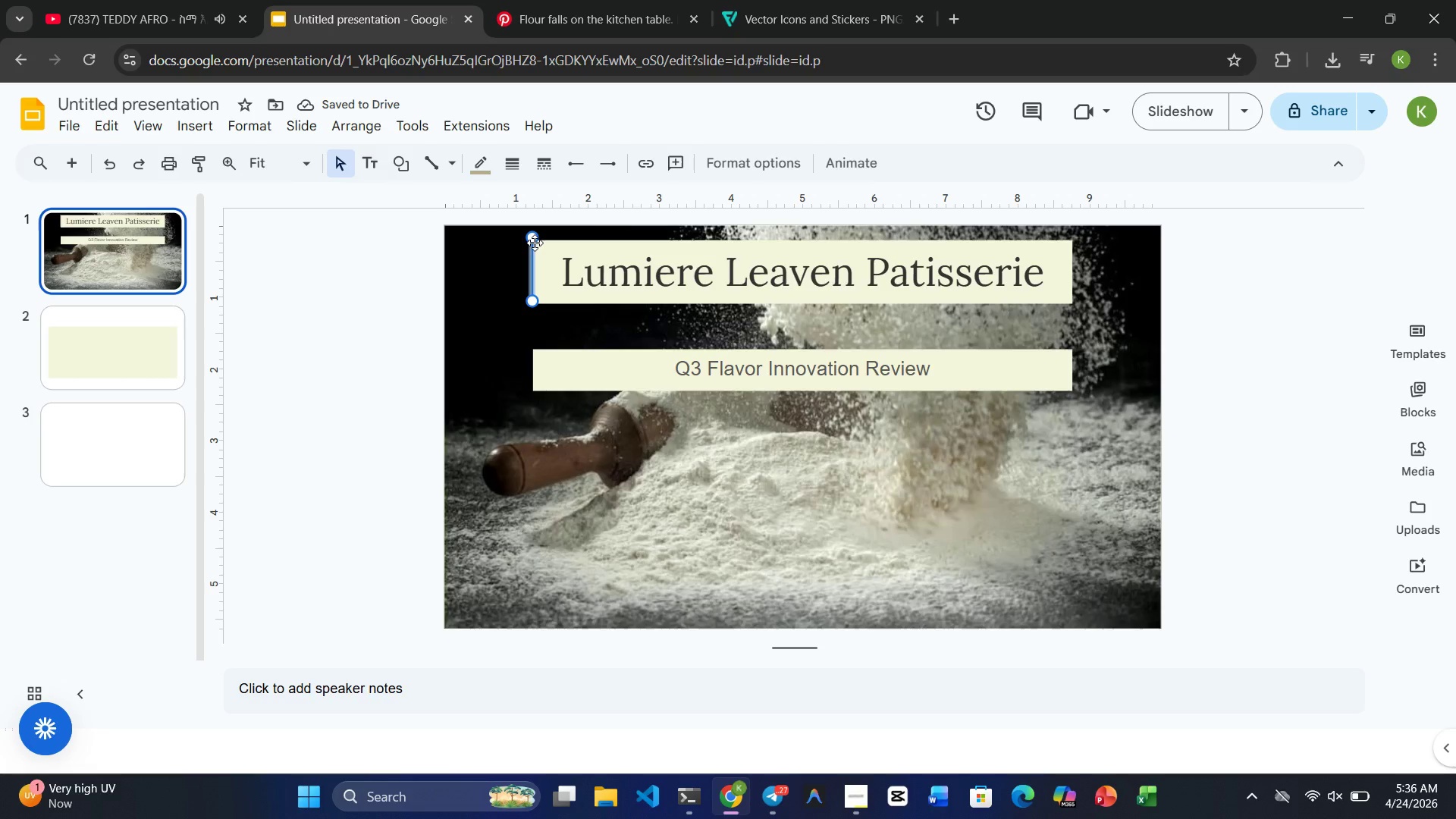 
left_click([530, 234])
 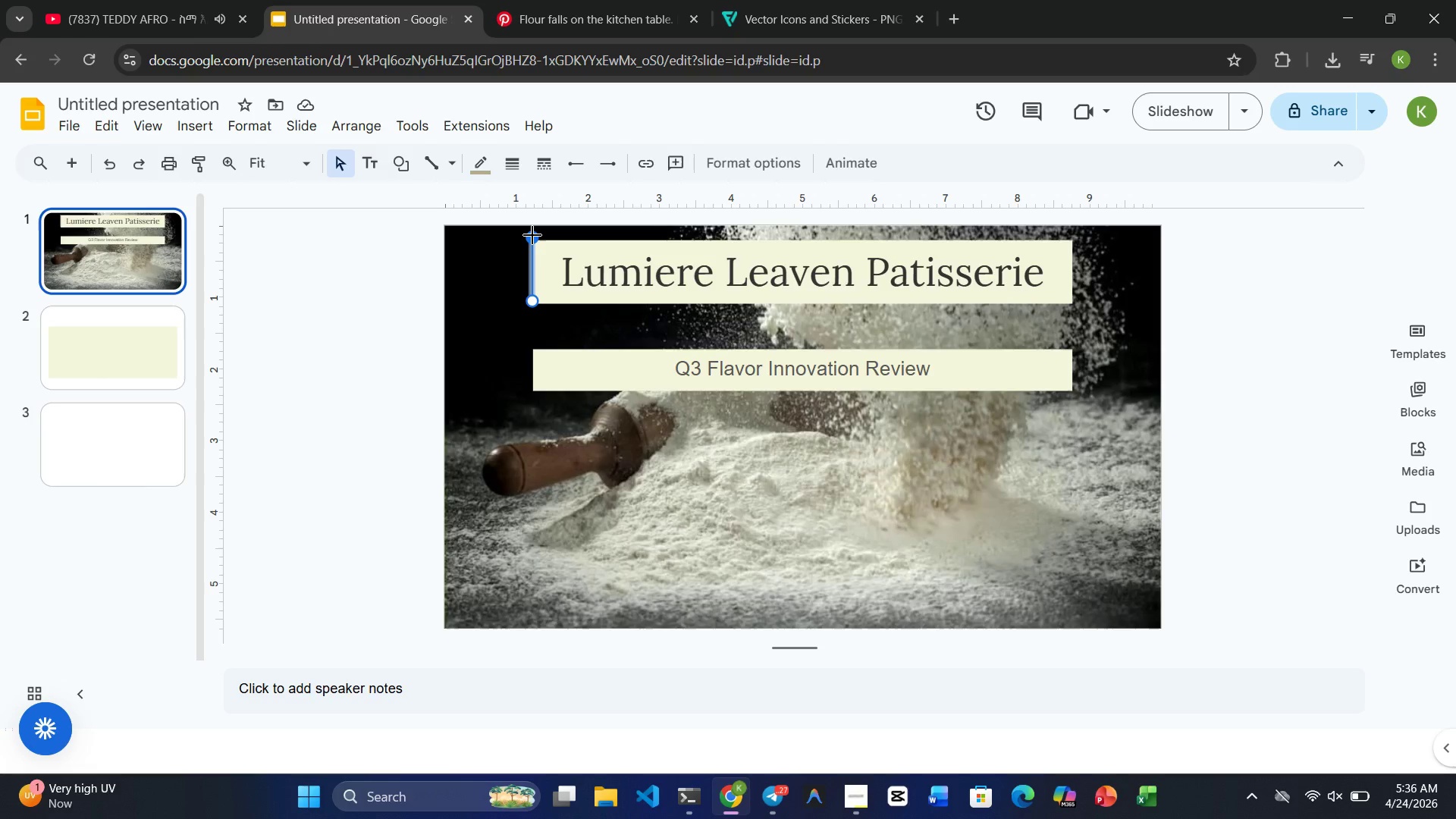 
left_click_drag(start_coordinate=[532, 236], to_coordinate=[532, 240])
 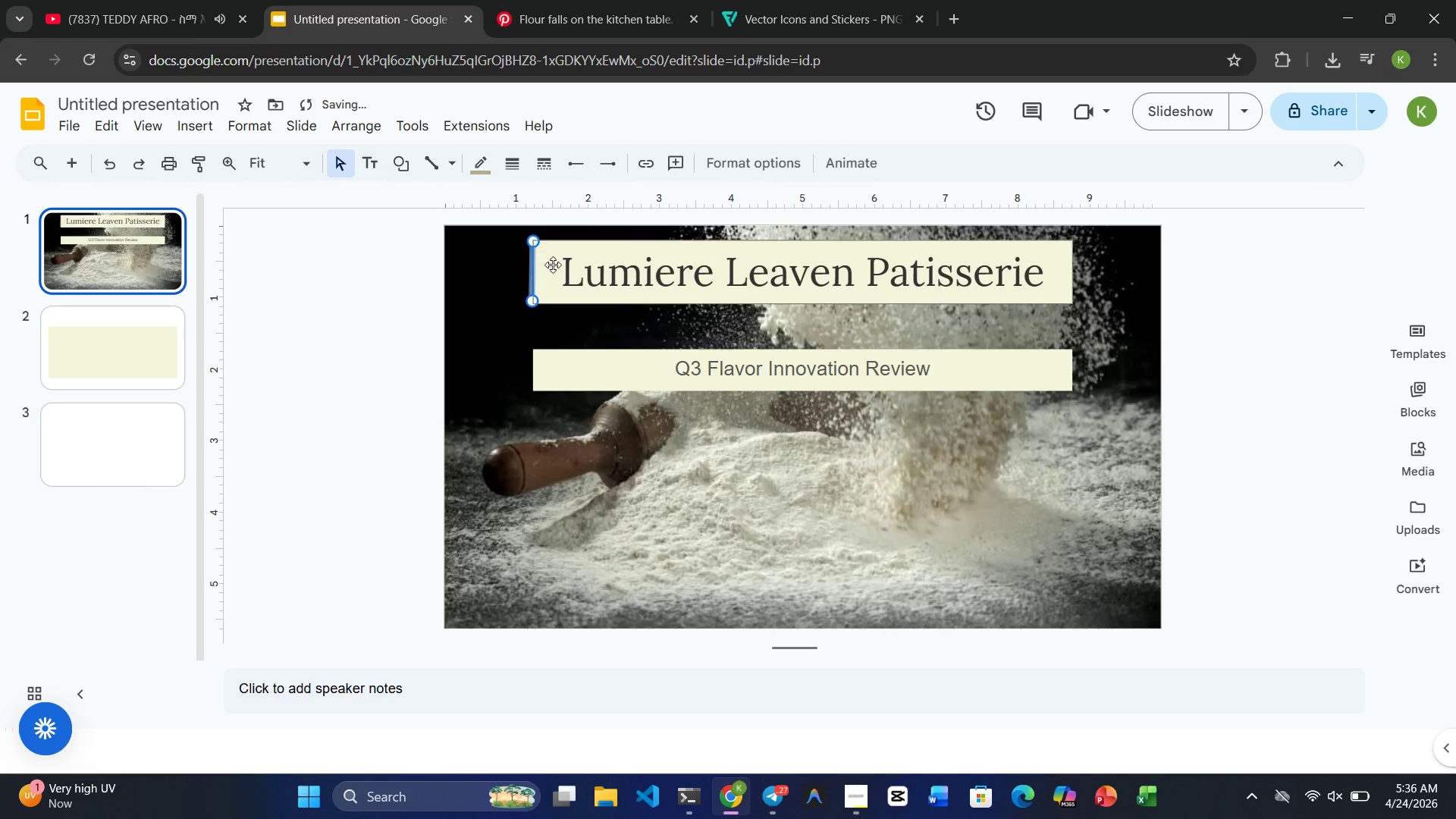 
left_click([553, 265])
 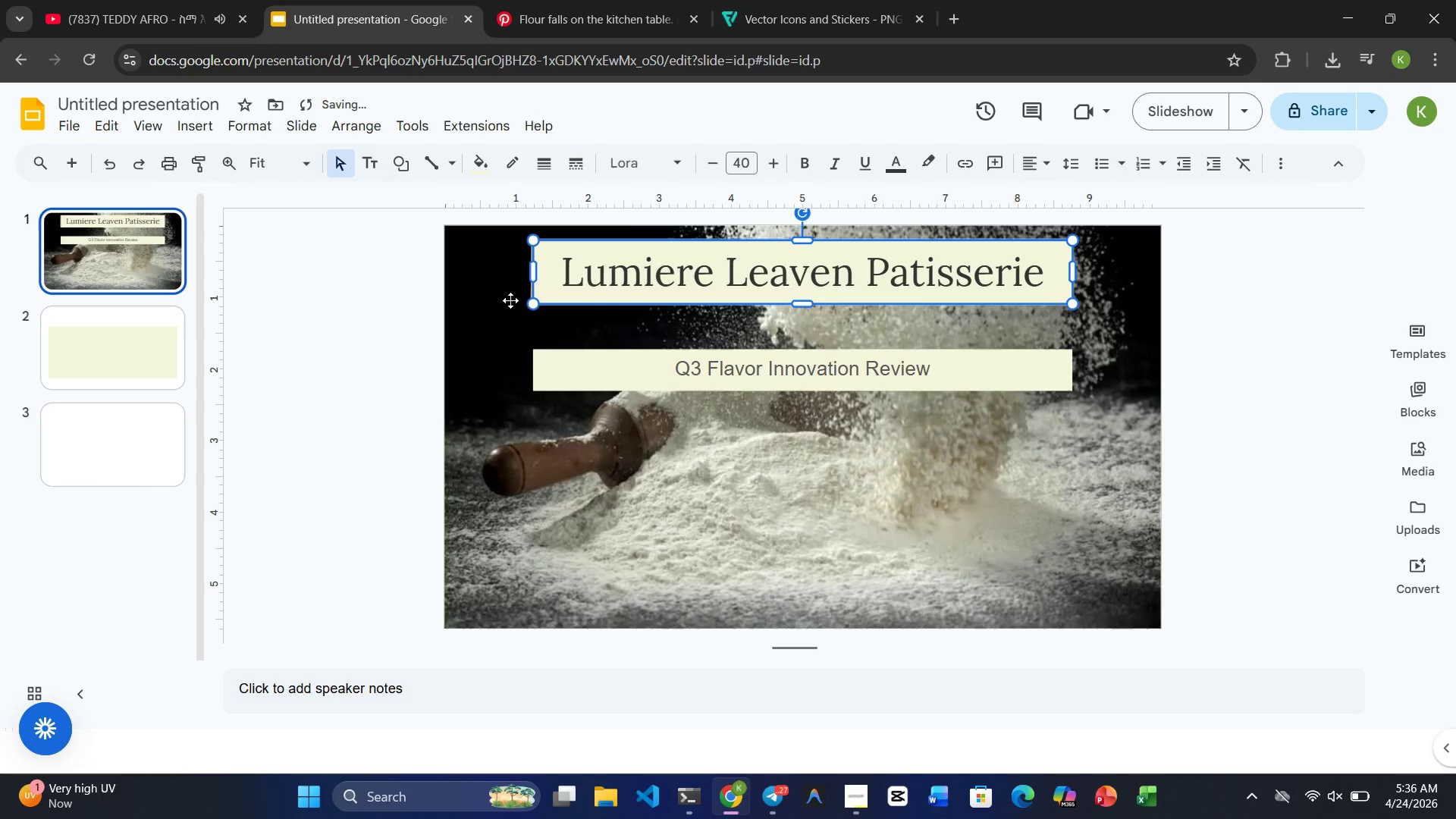 
left_click([494, 318])
 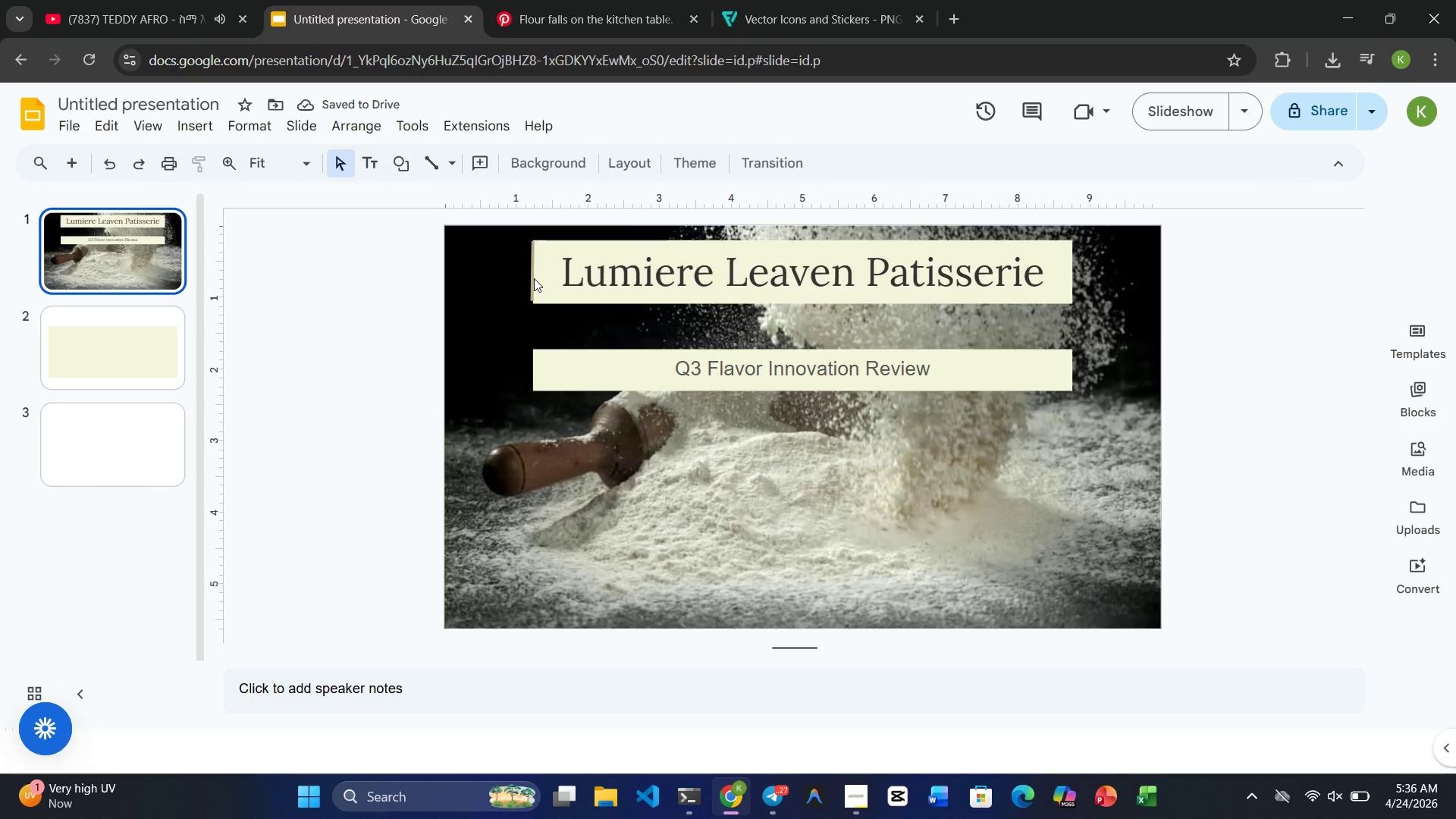 
left_click([534, 278])
 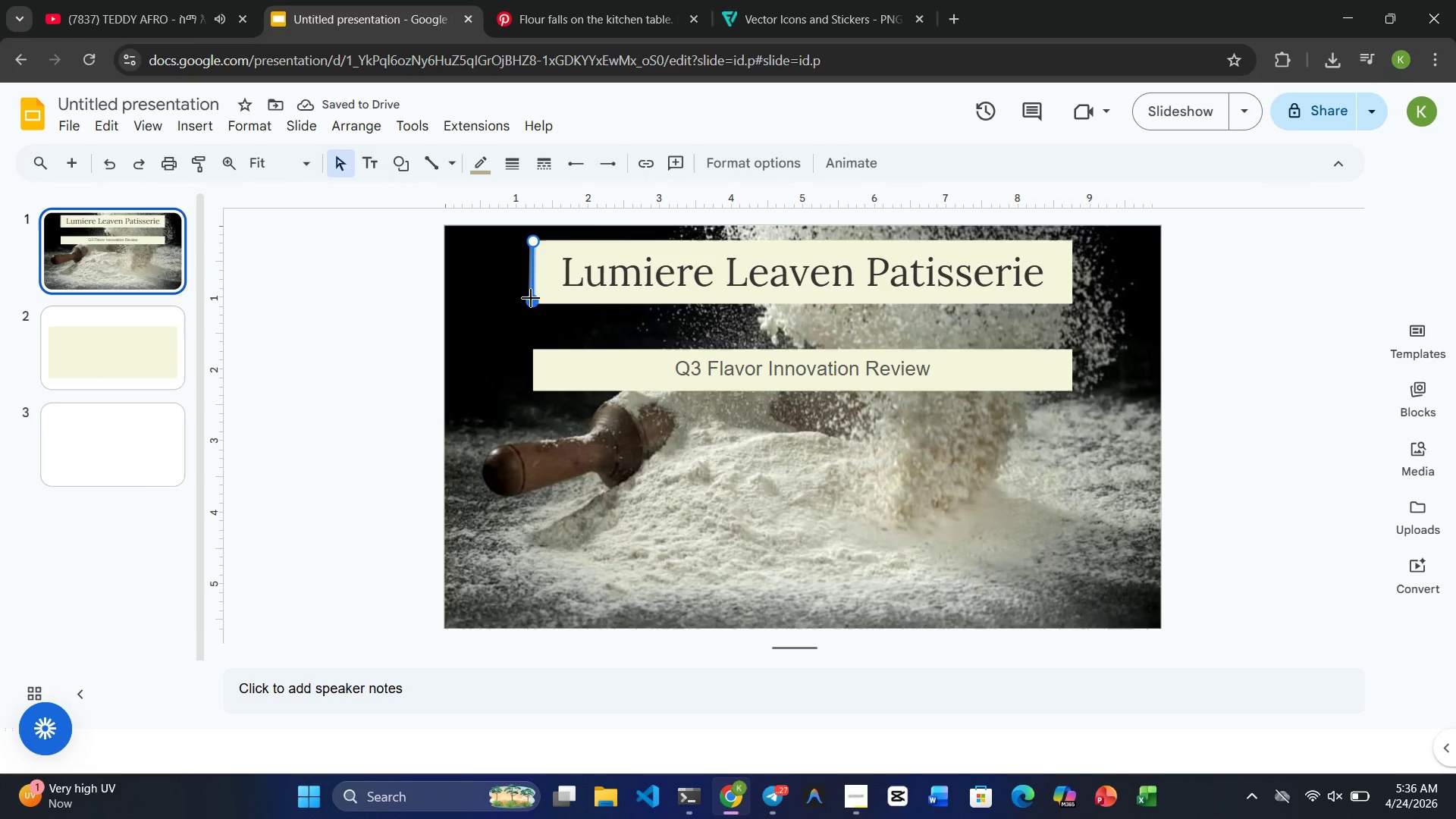 
left_click_drag(start_coordinate=[531, 300], to_coordinate=[531, 306])
 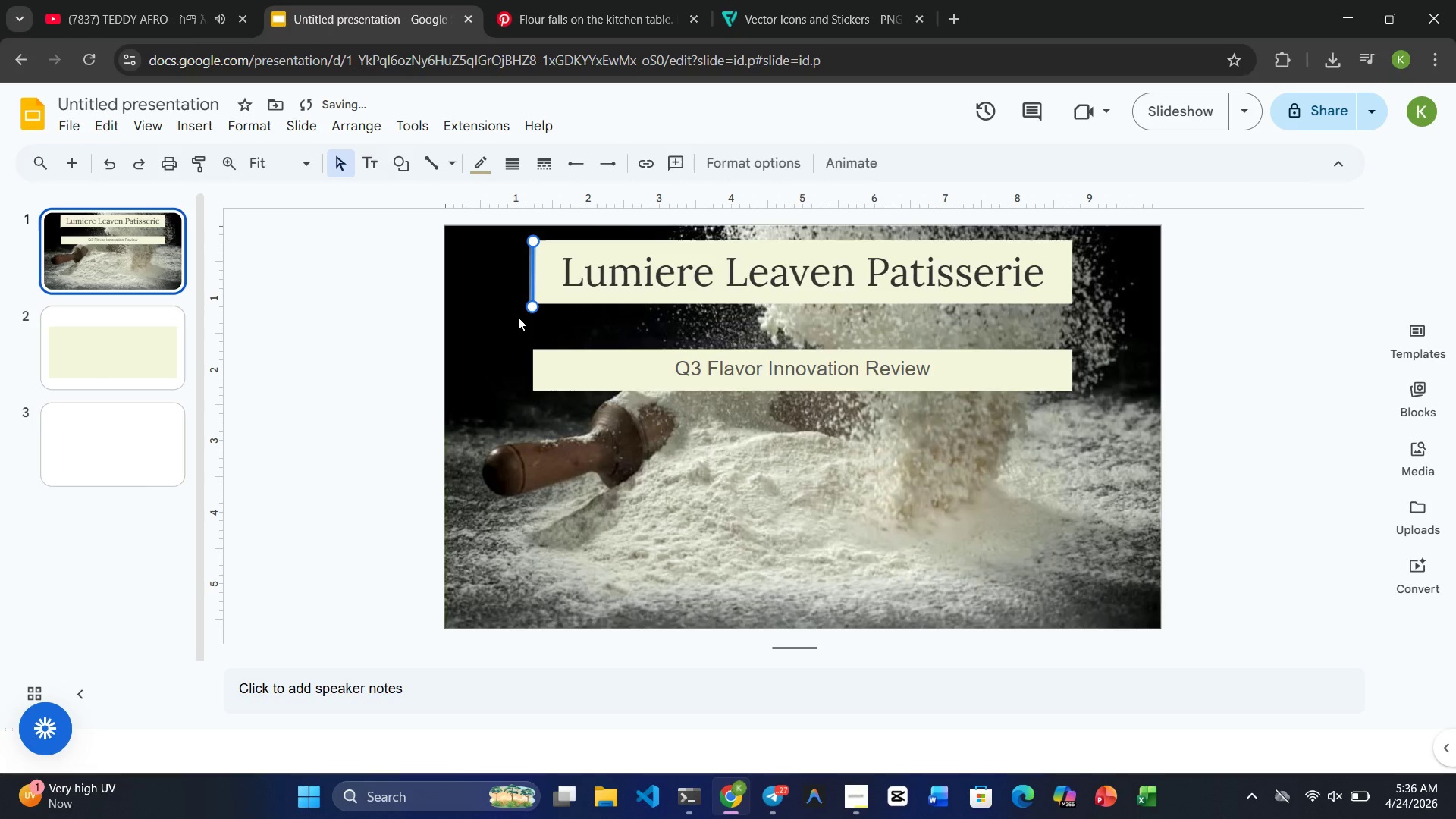 
left_click([518, 317])
 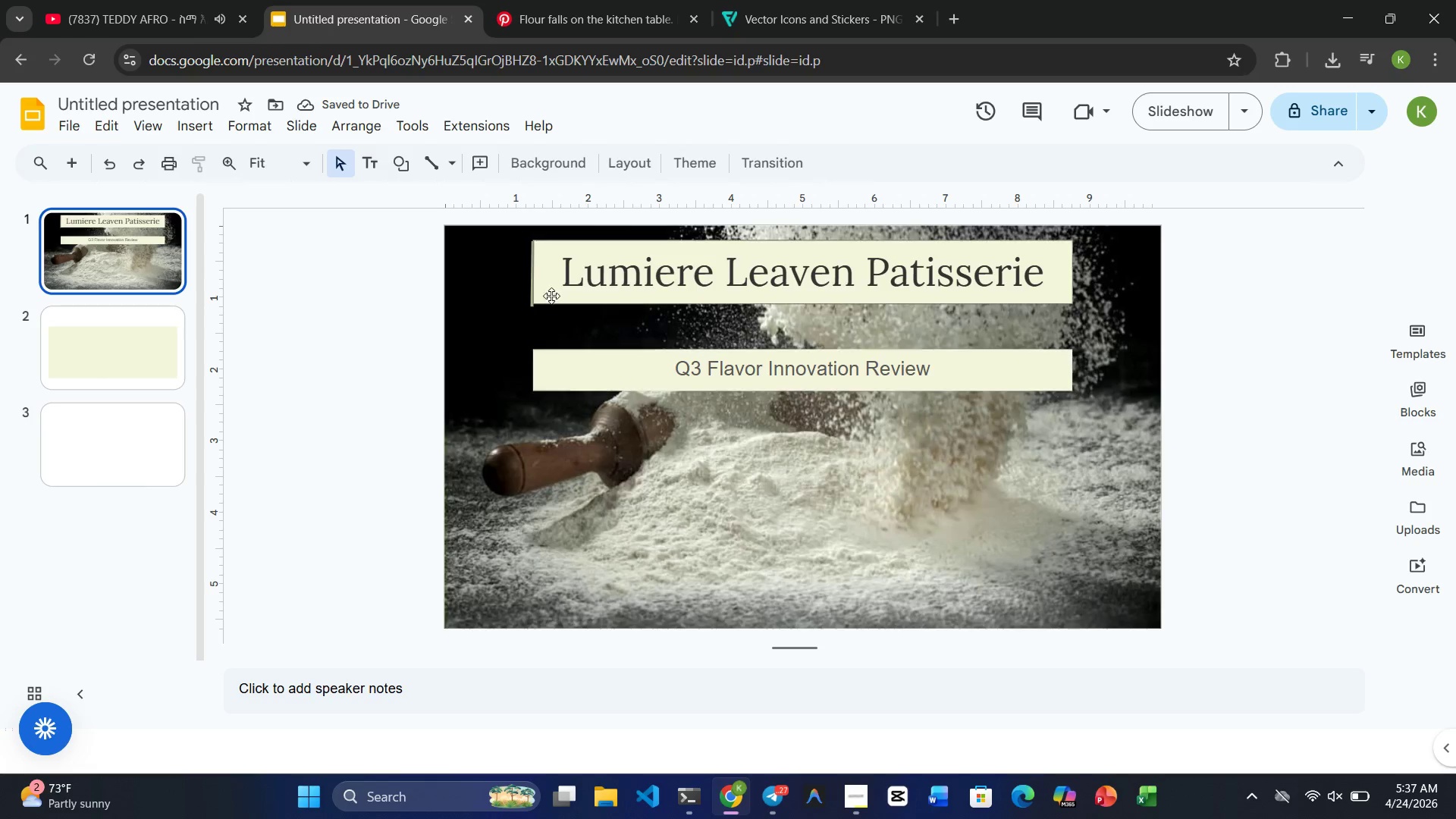 
left_click([532, 282])
 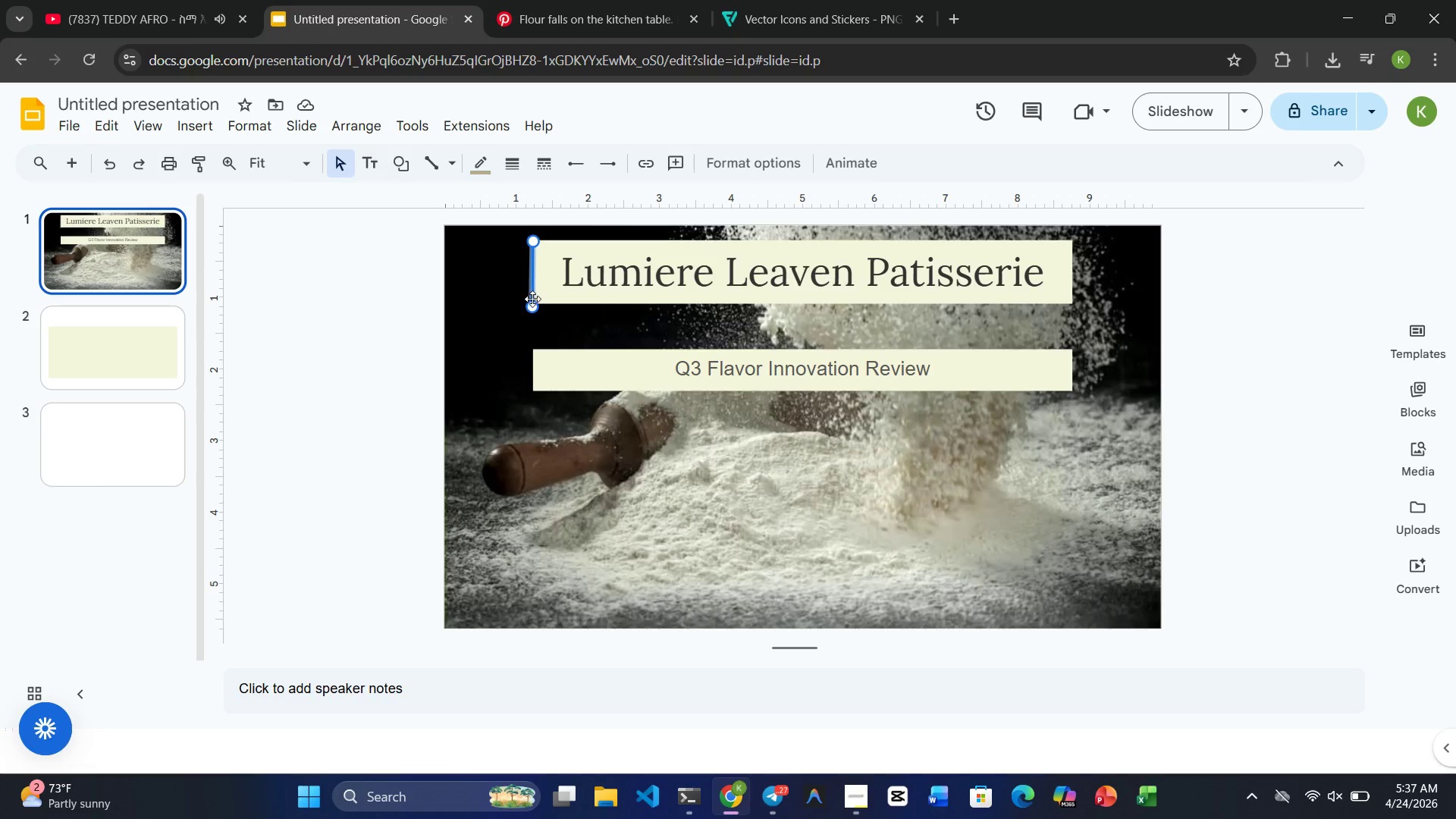 
left_click_drag(start_coordinate=[532, 306], to_coordinate=[532, 300])
 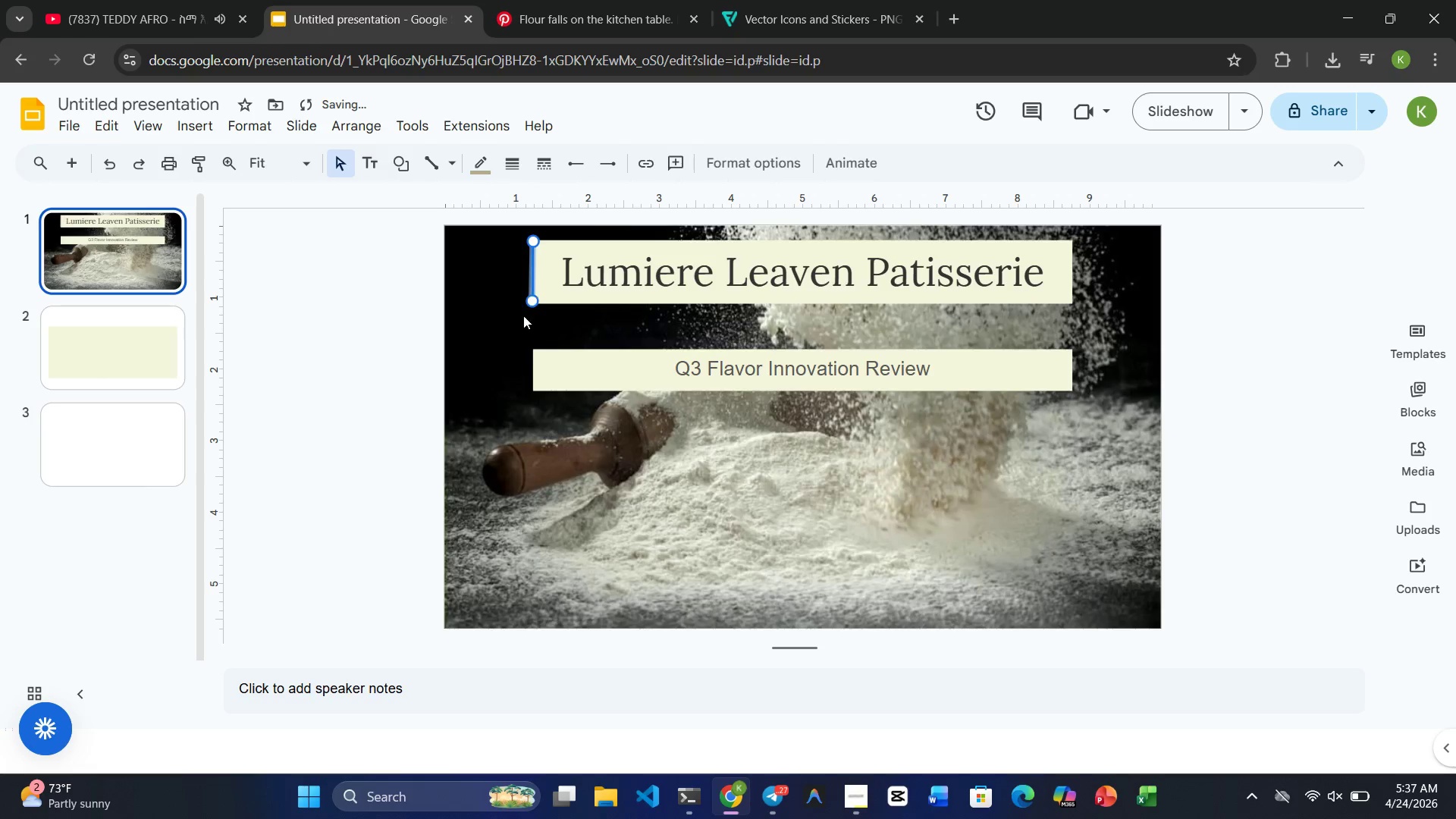 
left_click([523, 315])
 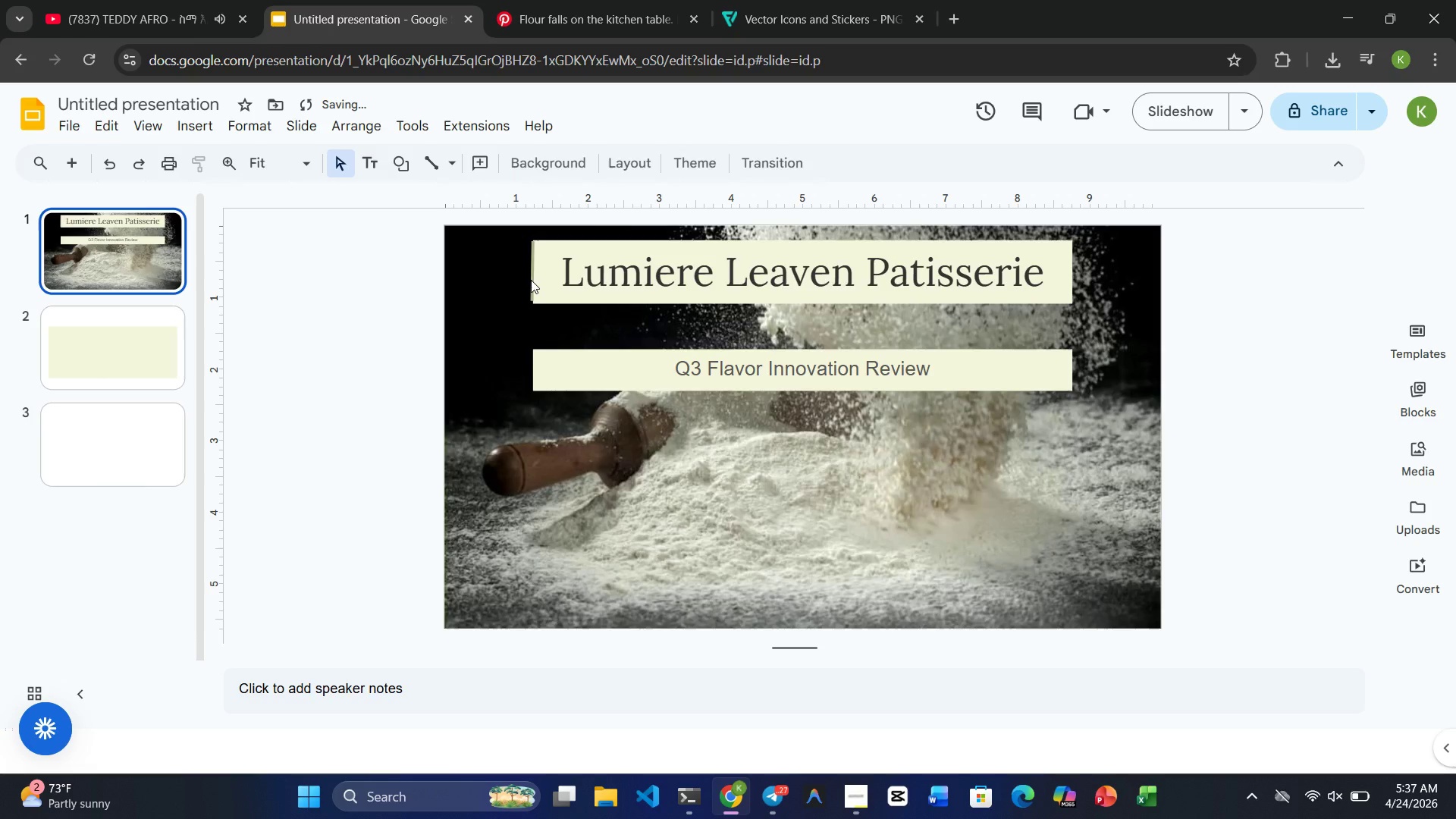 
left_click([531, 280])
 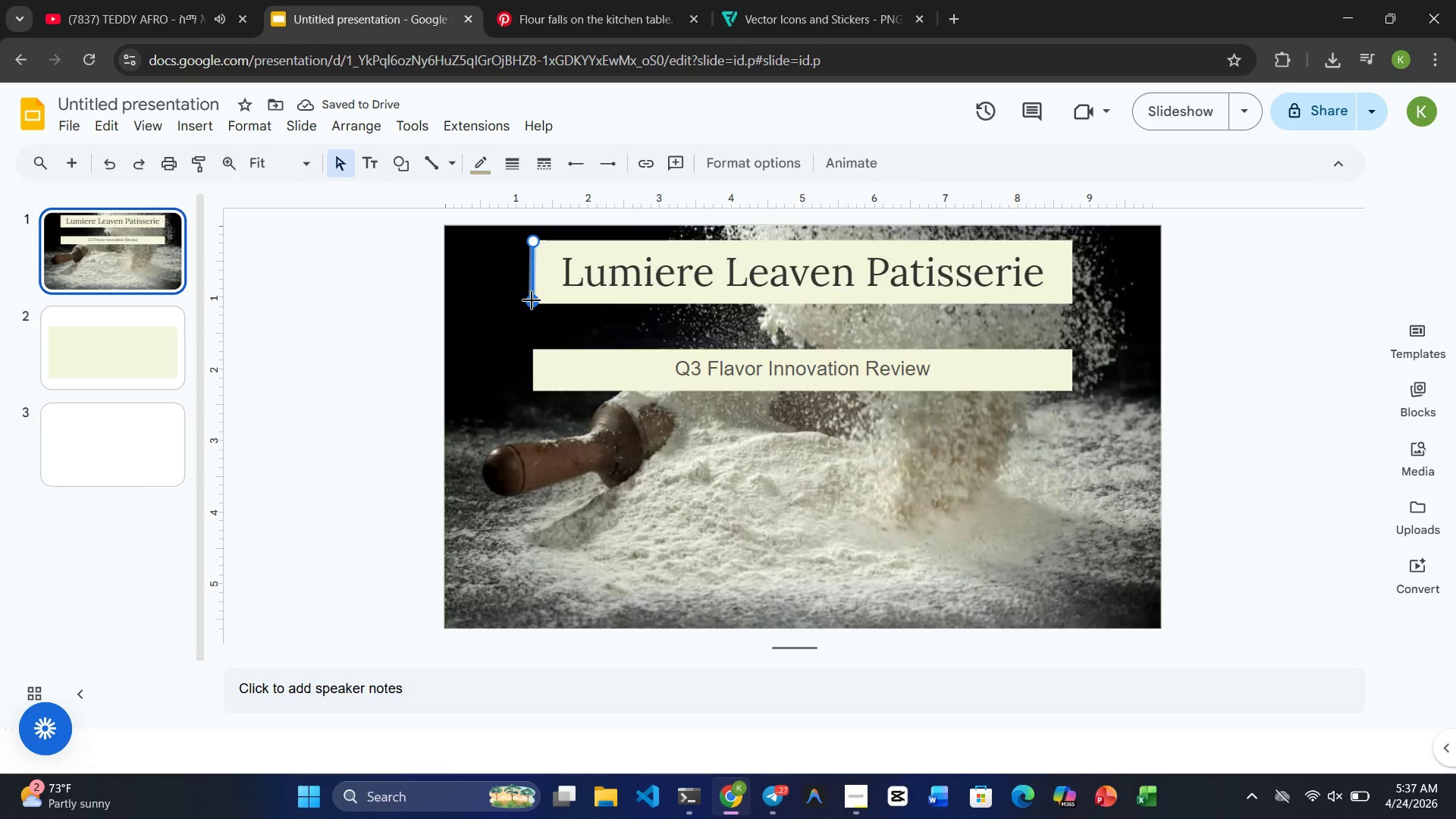 
left_click_drag(start_coordinate=[532, 300], to_coordinate=[532, 306])
 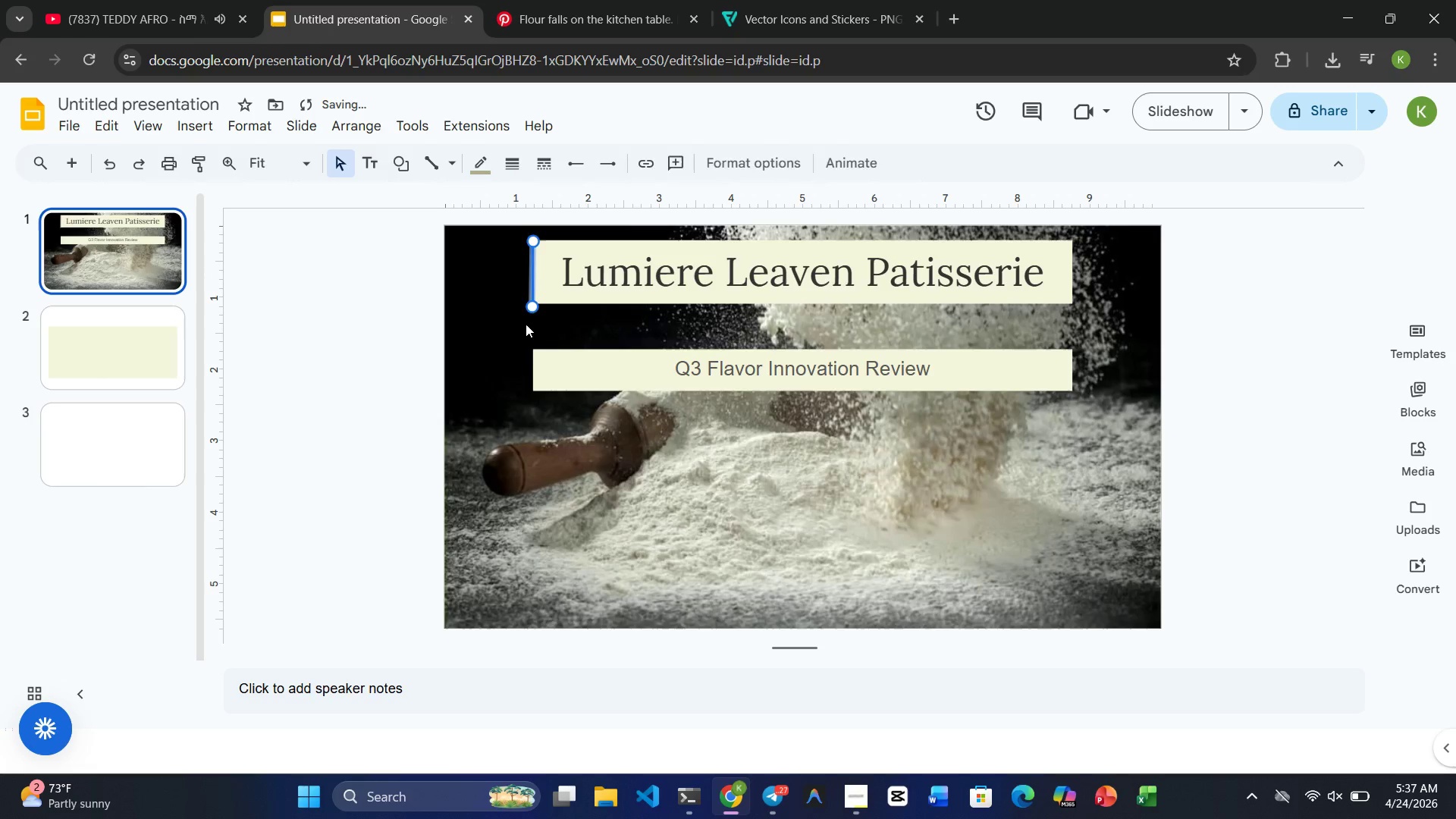 
left_click([526, 324])
 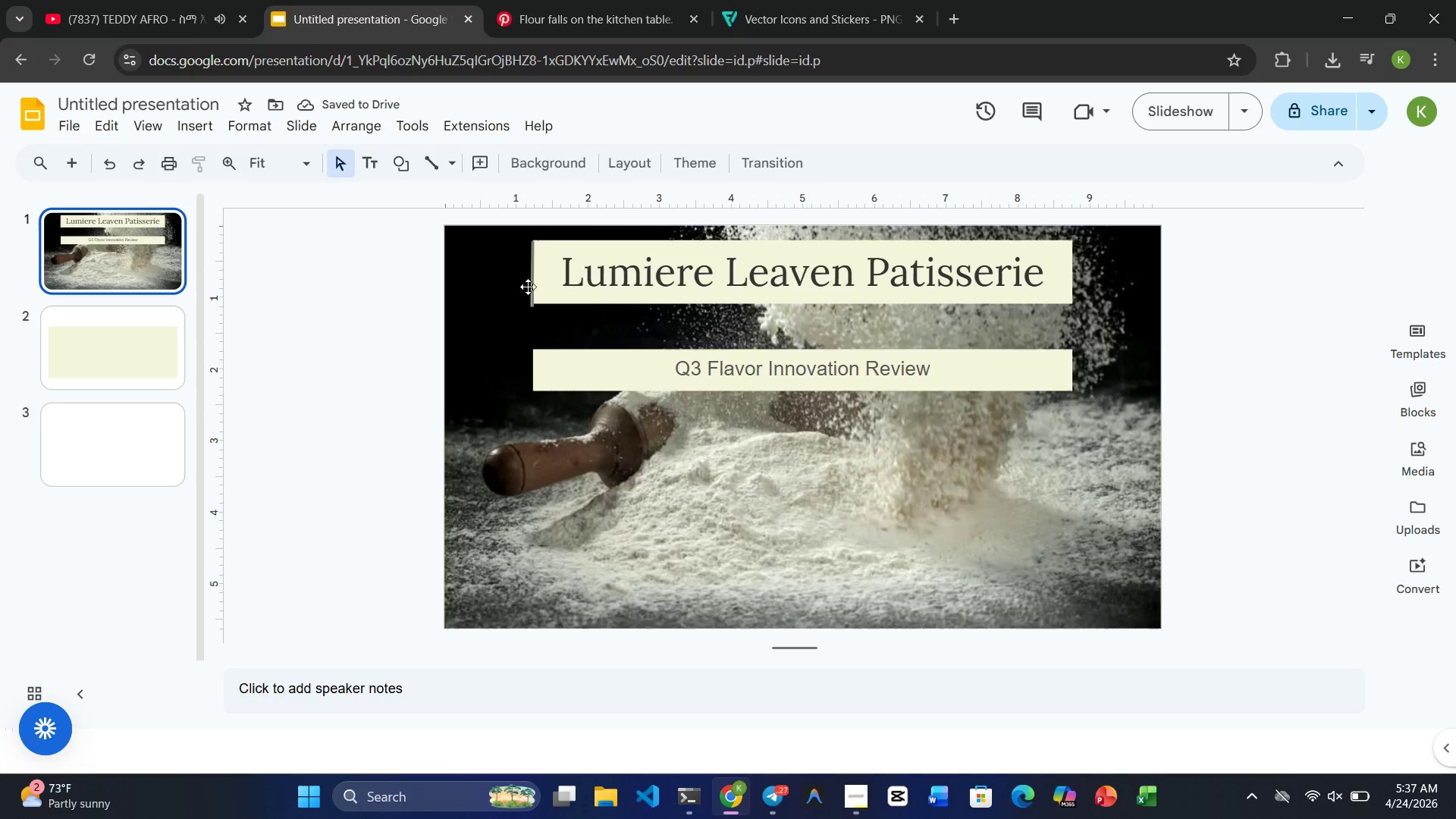 
left_click([532, 279])
 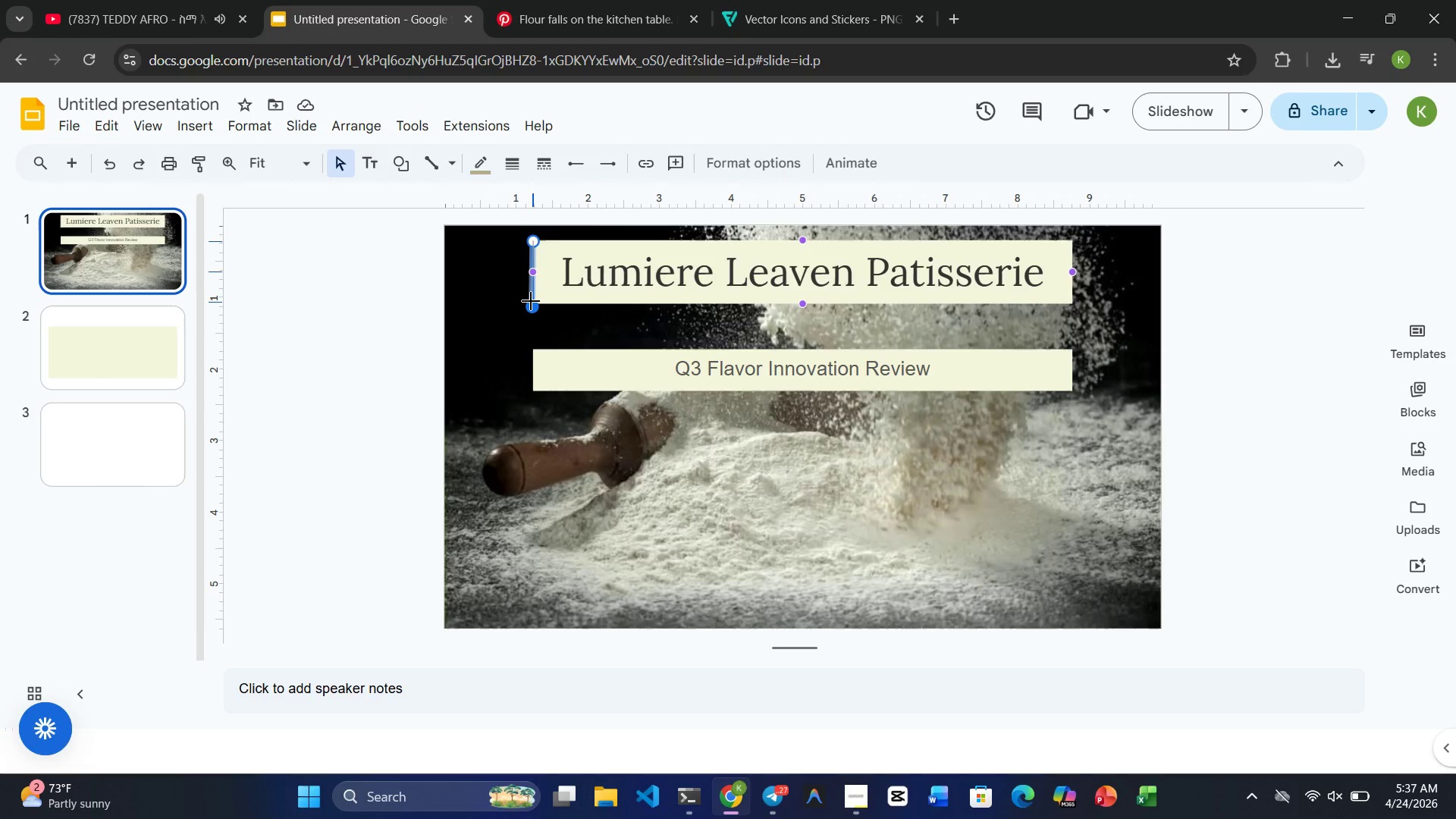 
wait(5.72)
 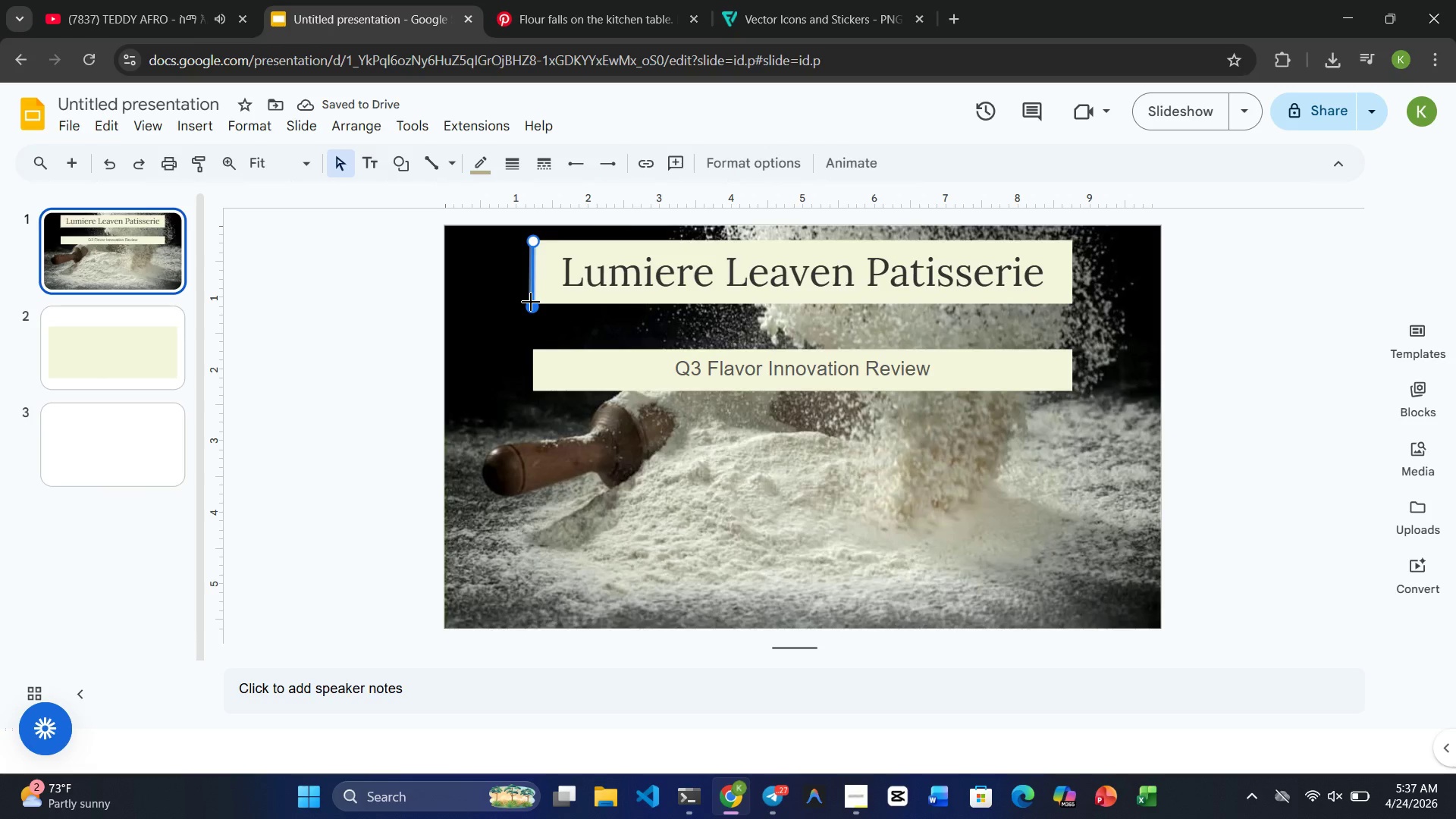 
left_click([528, 332])
 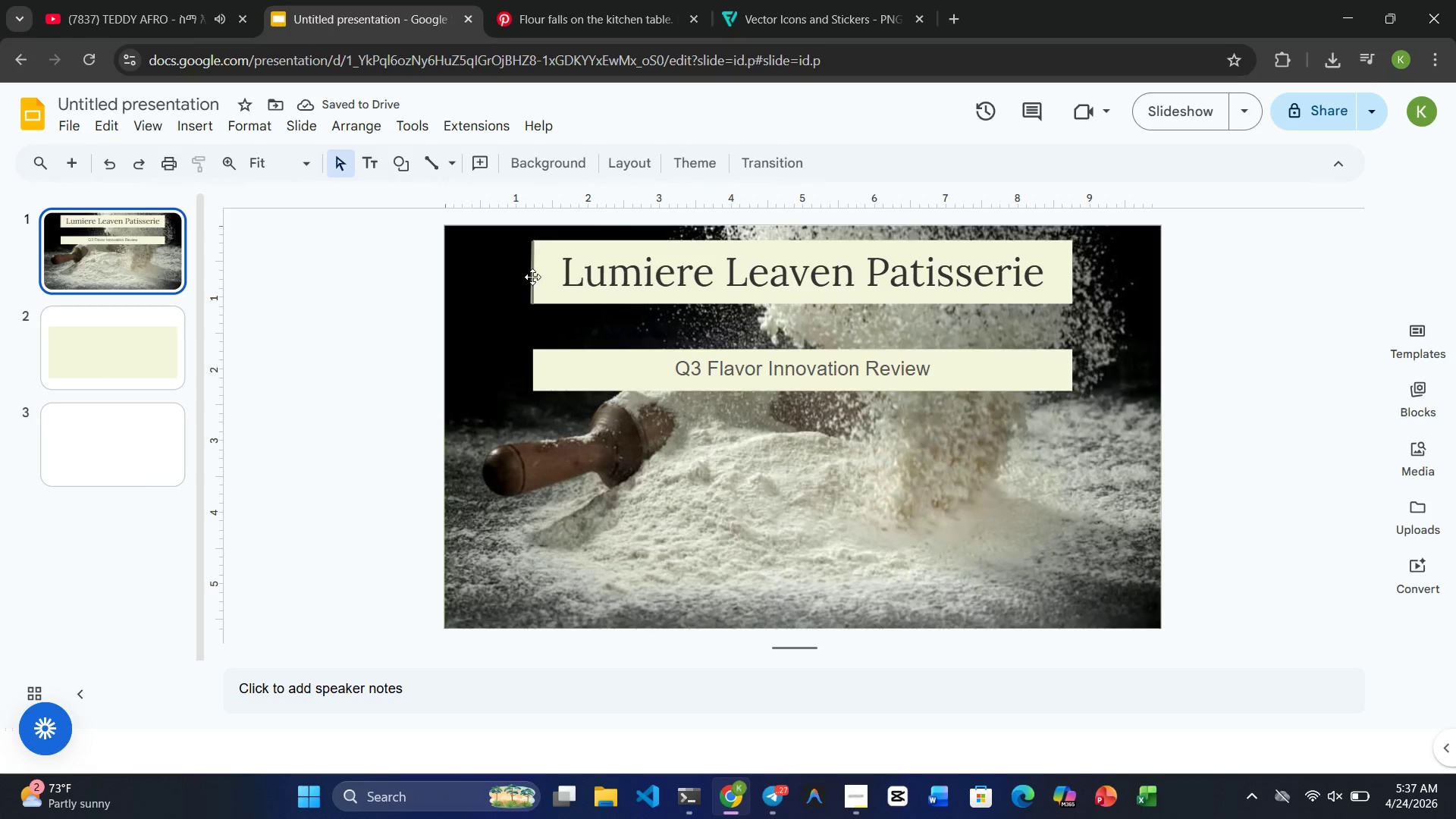 
left_click([532, 271])
 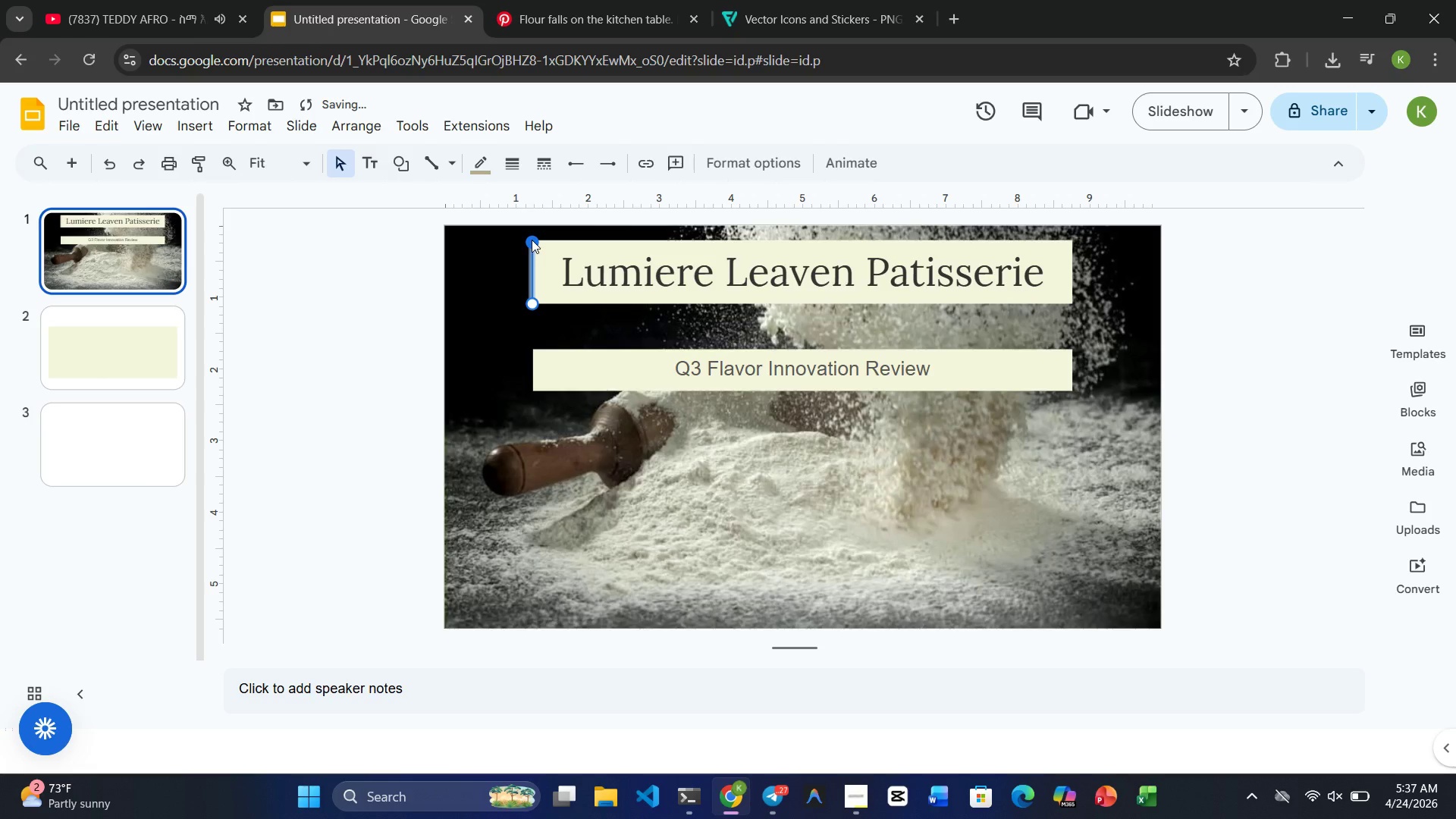 
wait(5.09)
 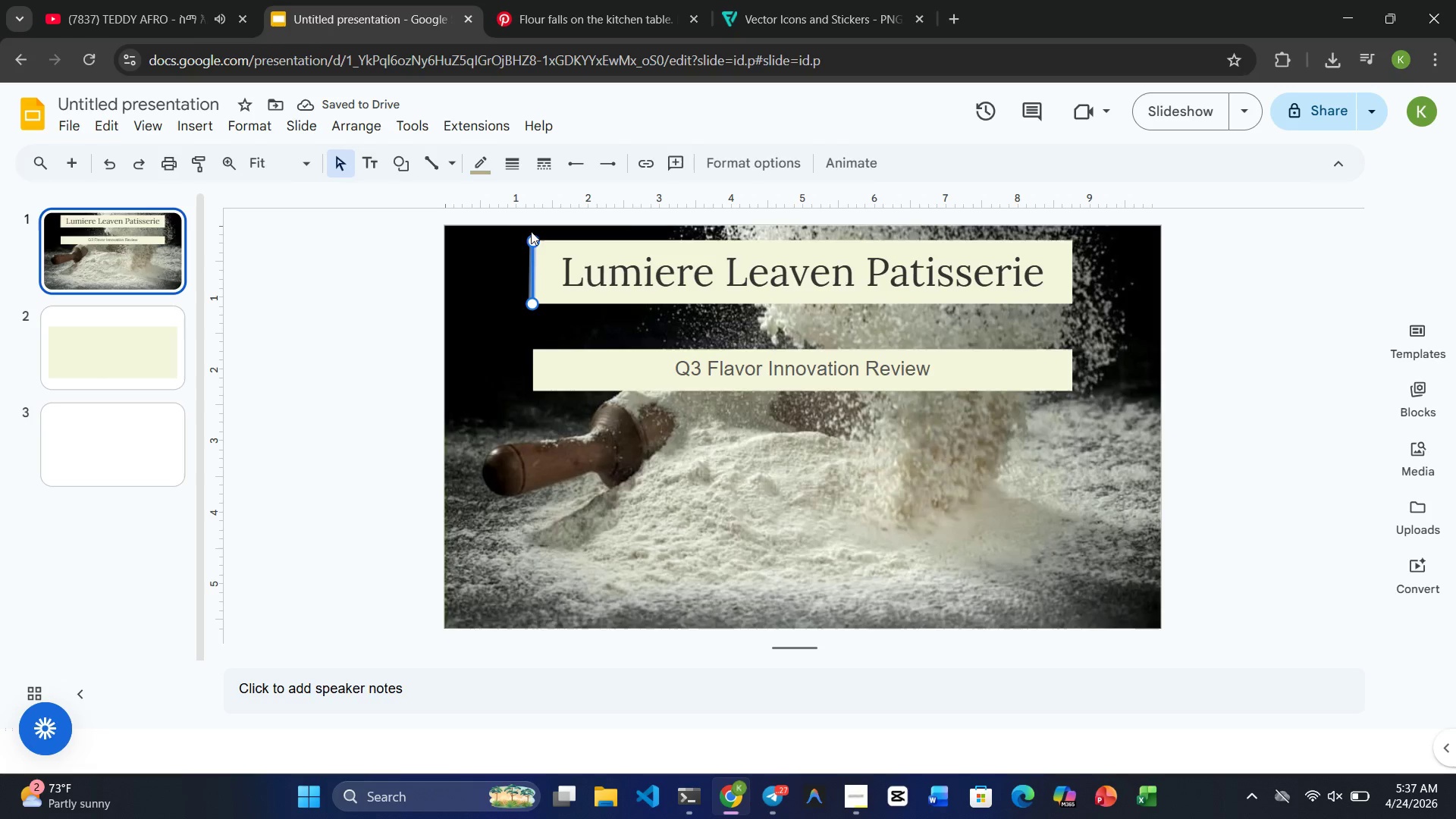 
left_click([490, 273])
 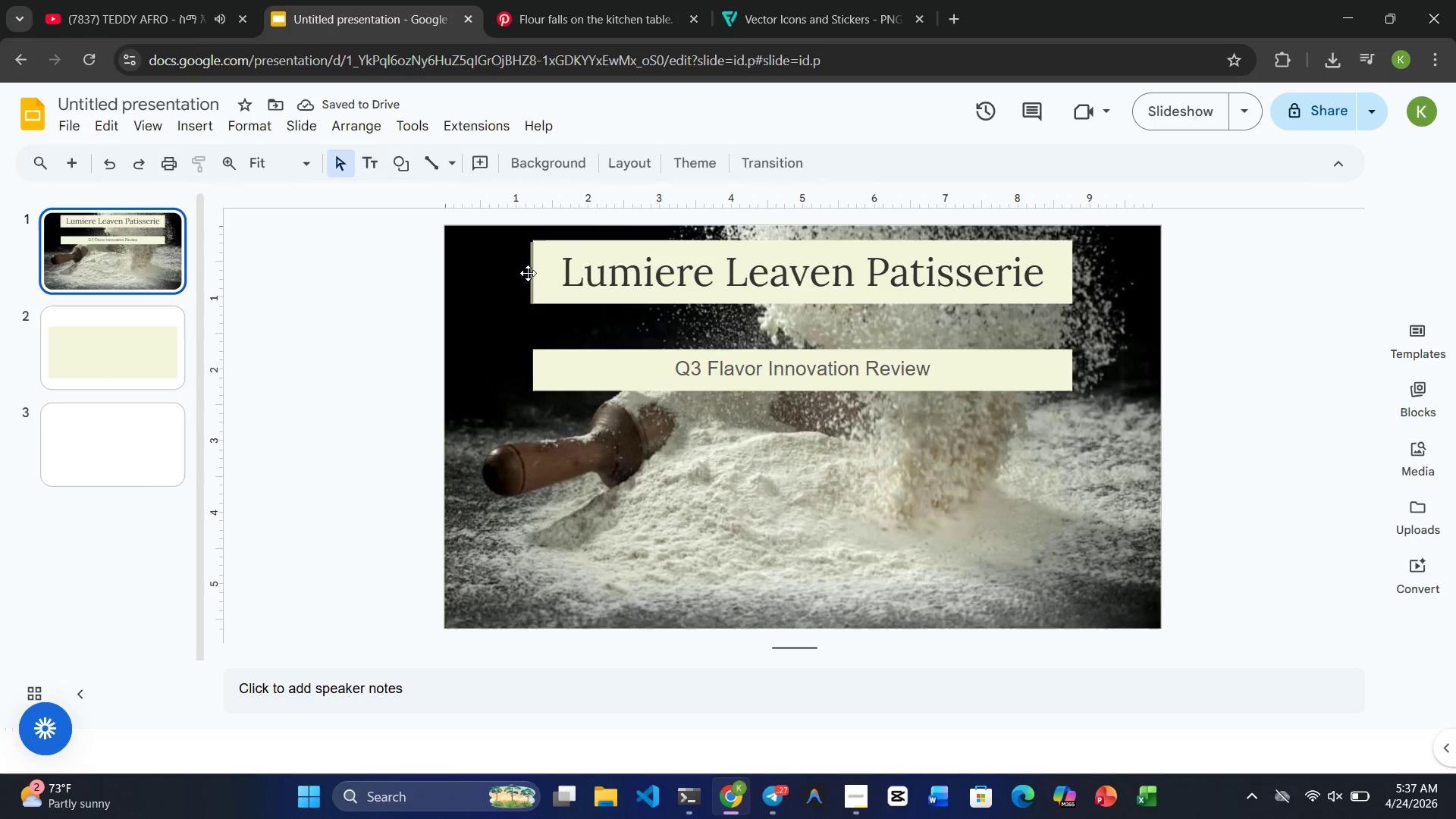 
left_click([530, 274])
 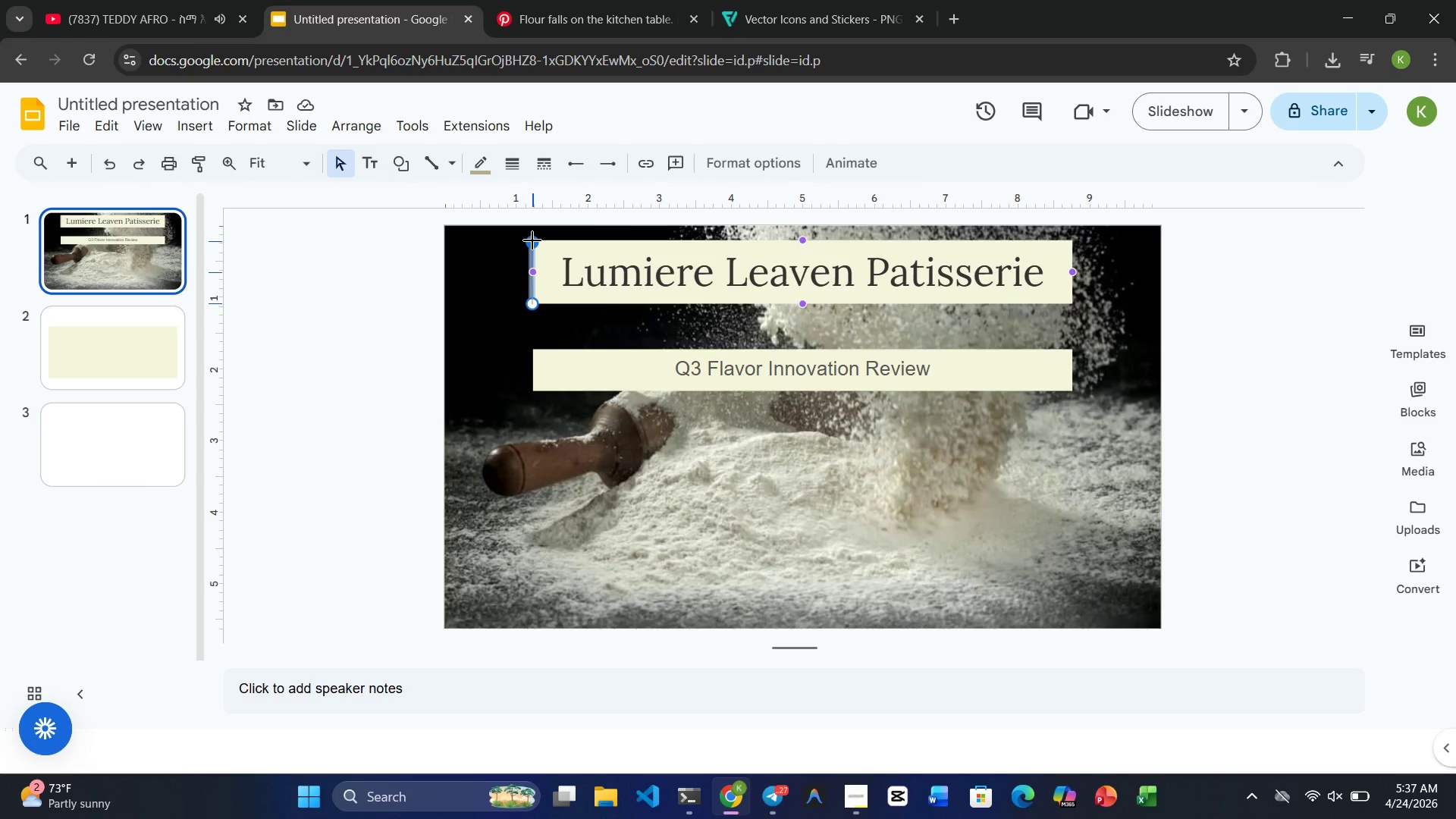 
wait(5.06)
 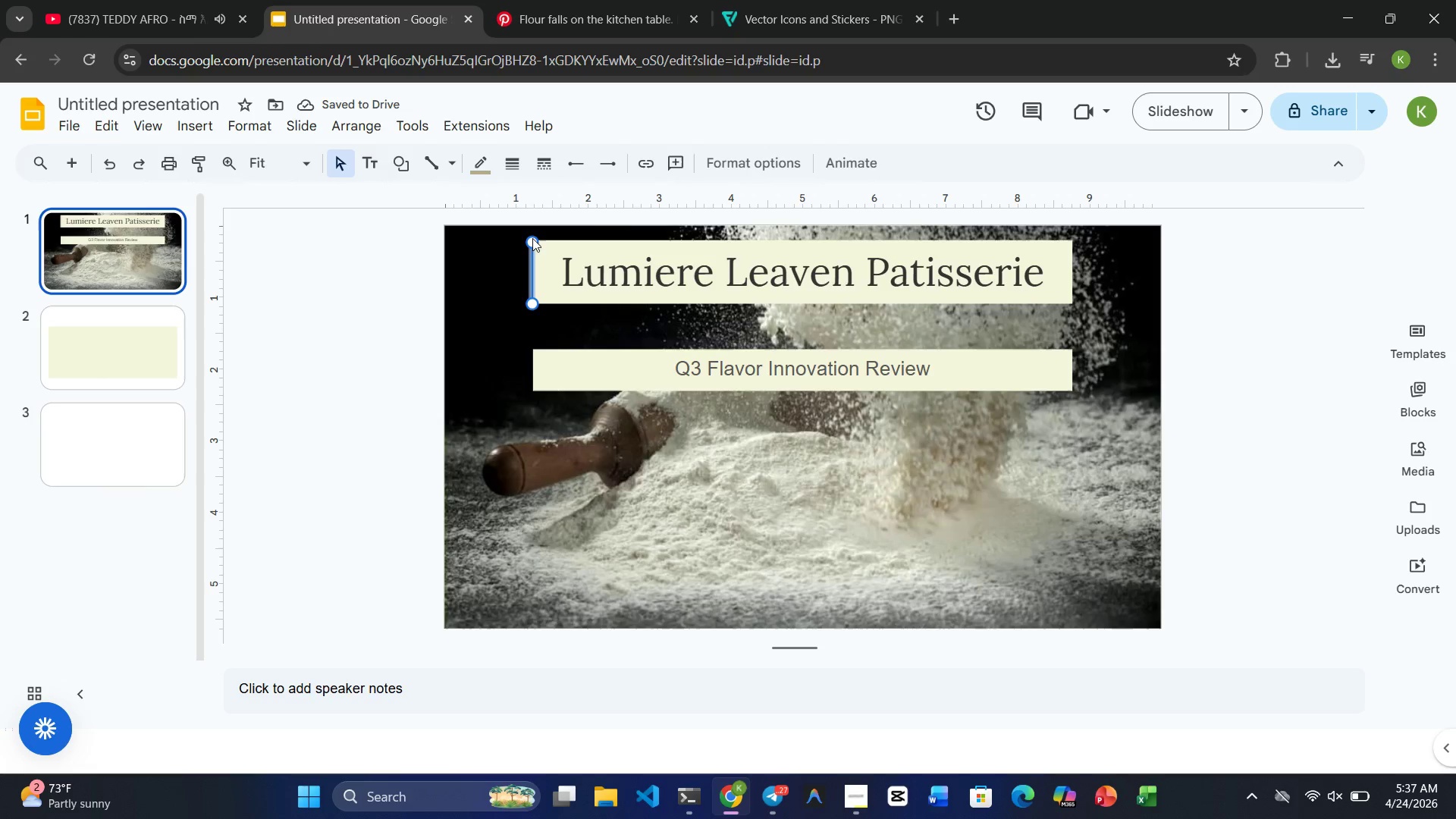 
left_click([513, 259])
 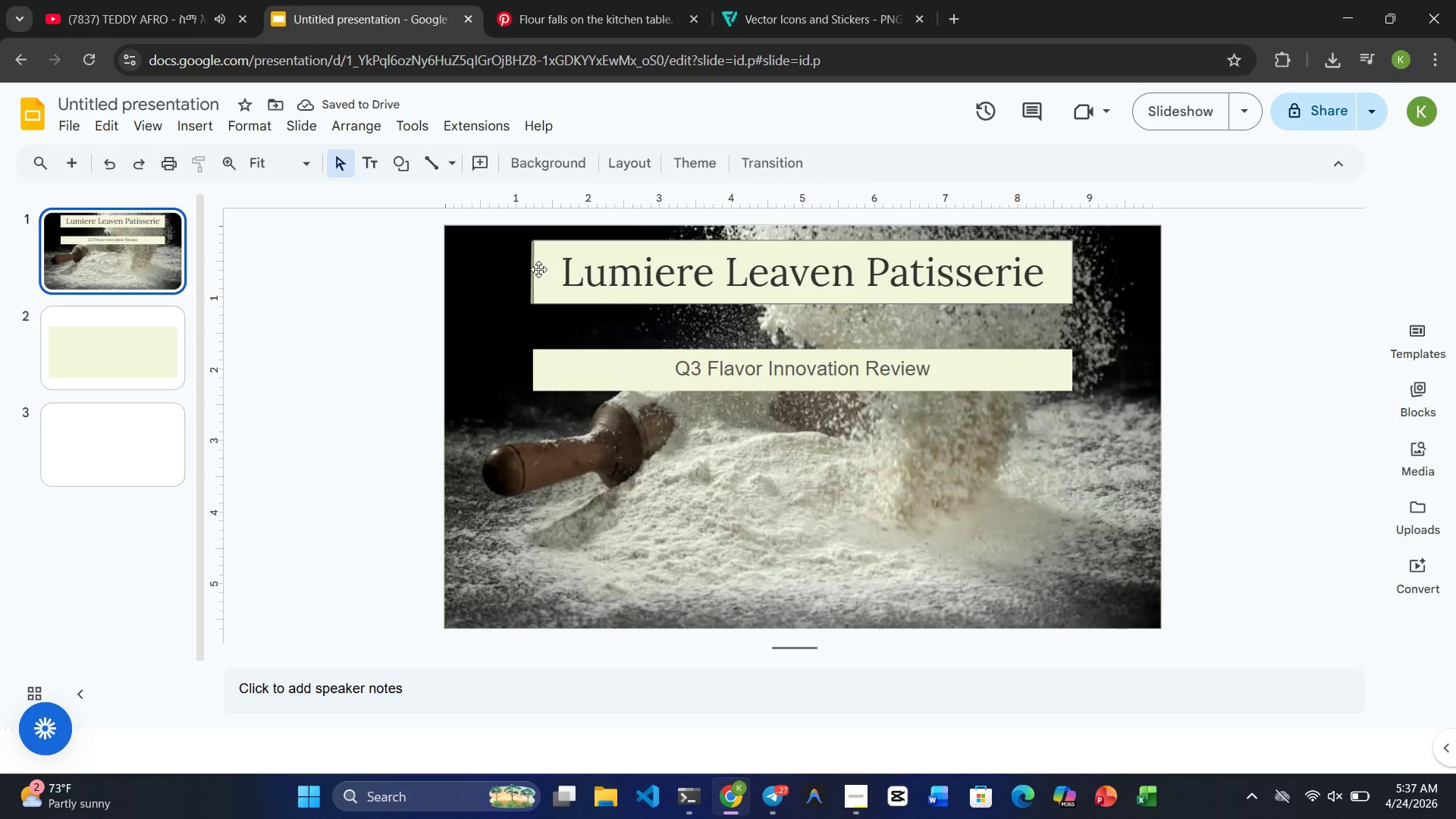 
left_click([532, 281])
 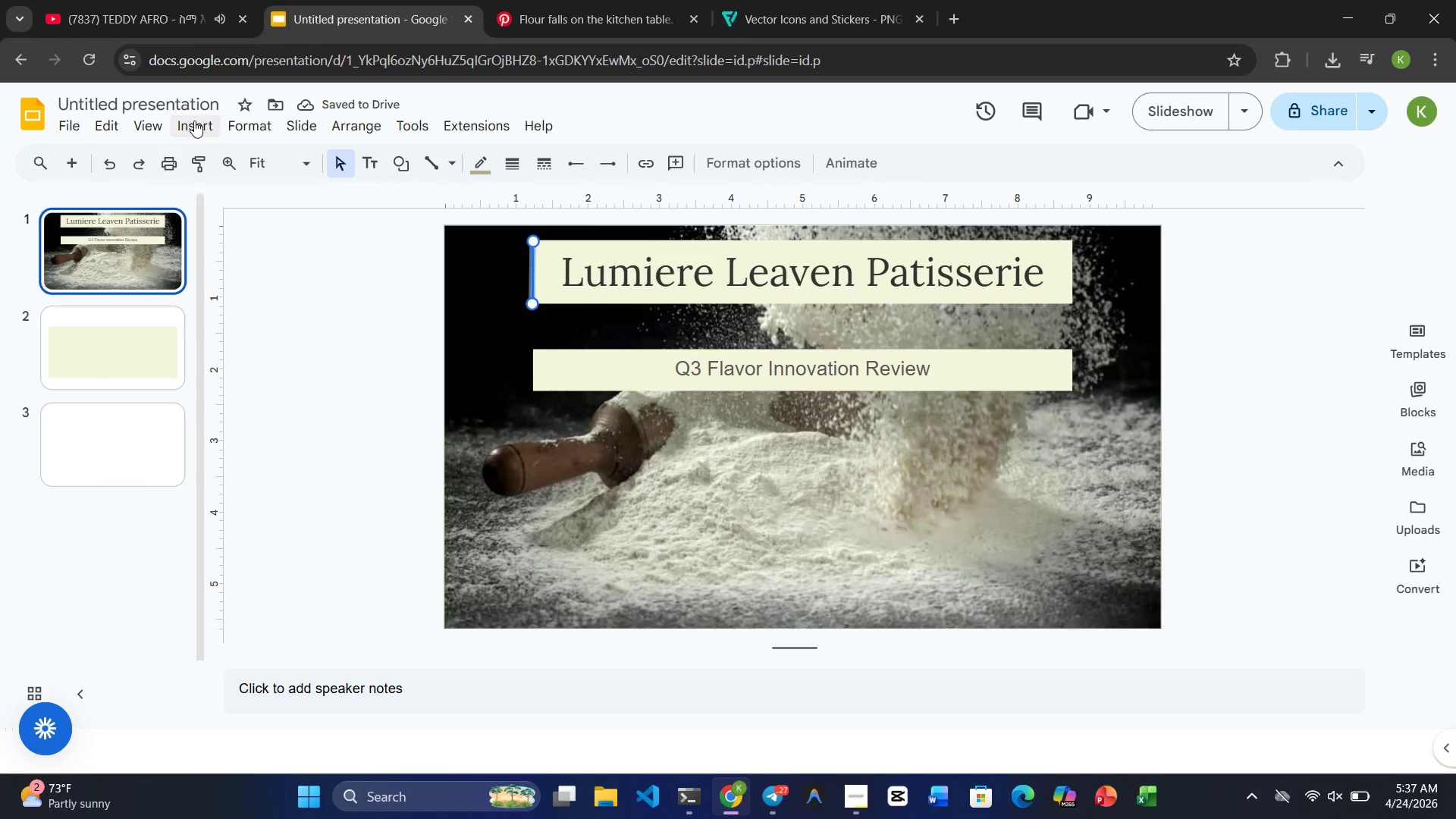 
left_click([243, 122])
 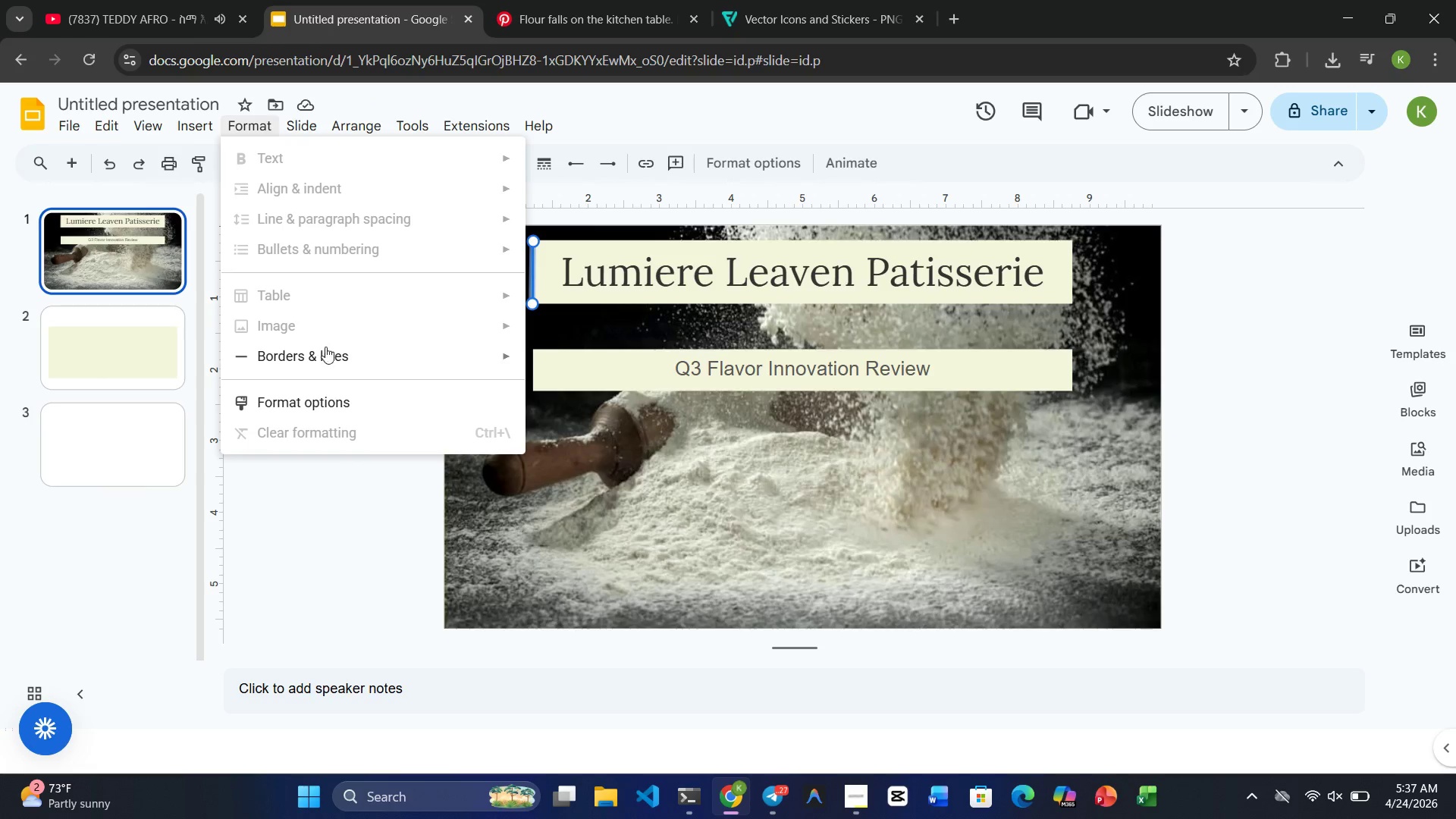 
left_click([326, 352])
 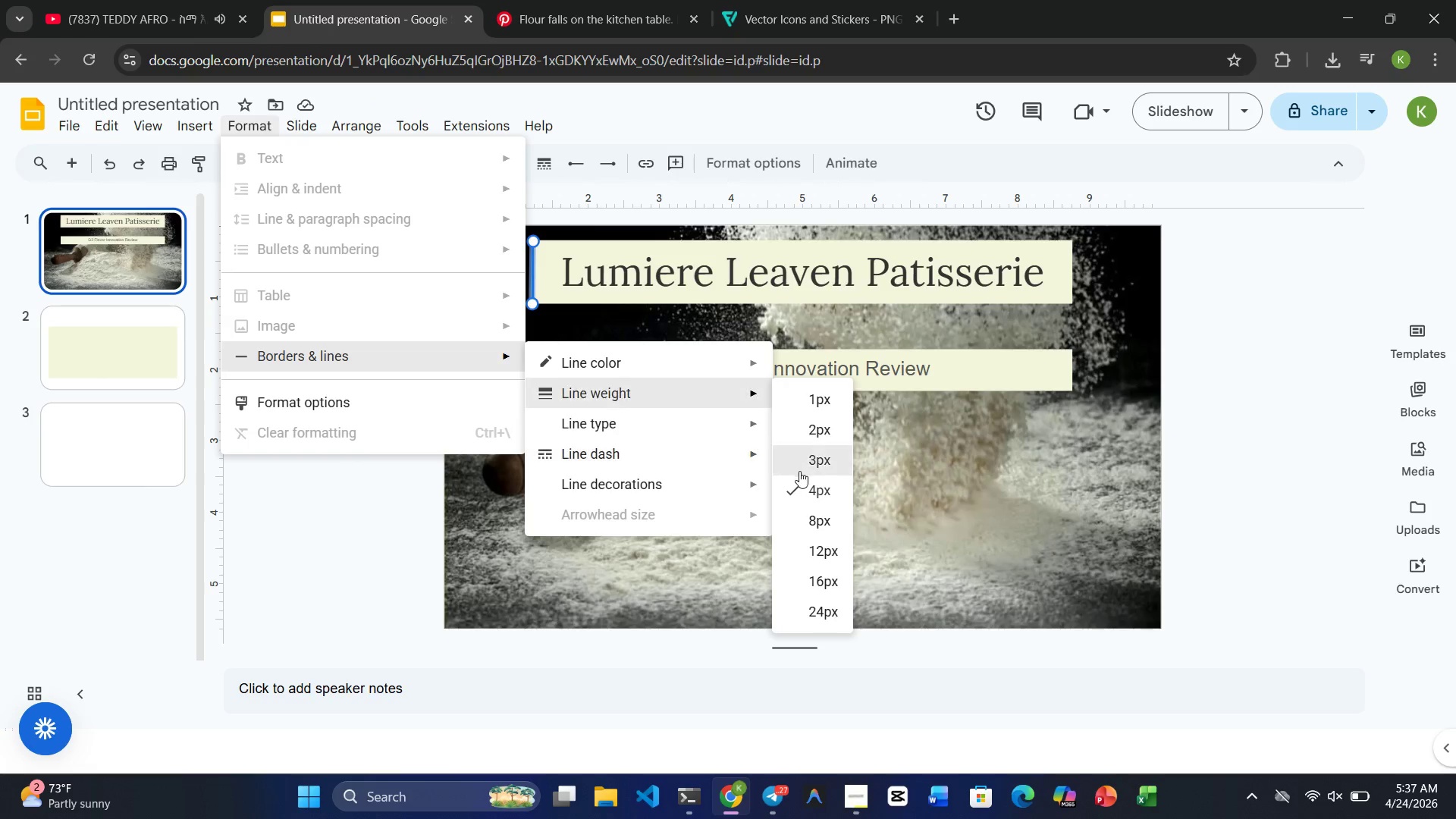 
left_click([814, 514])
 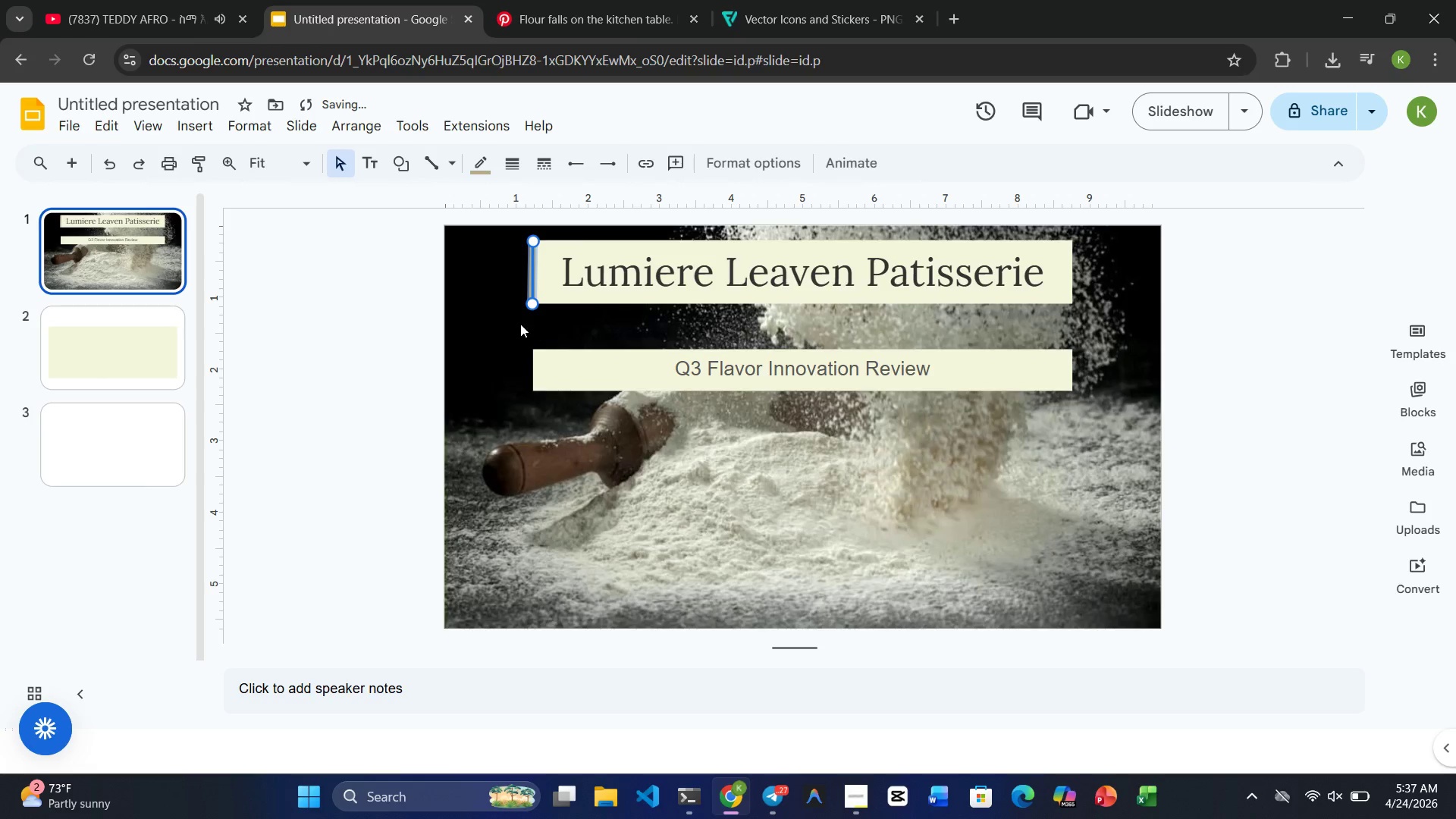 
left_click([509, 326])
 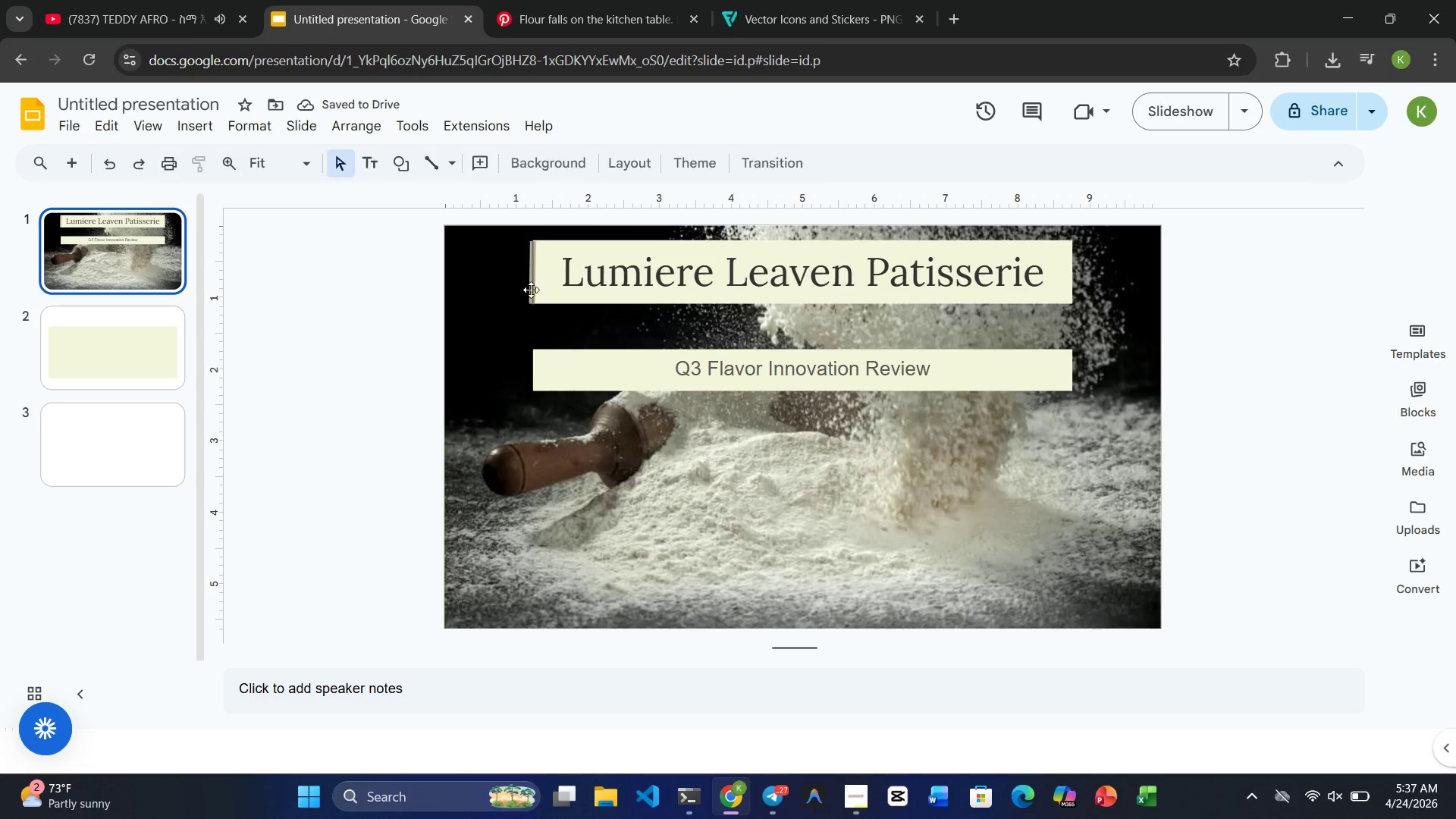 
left_click([536, 282])
 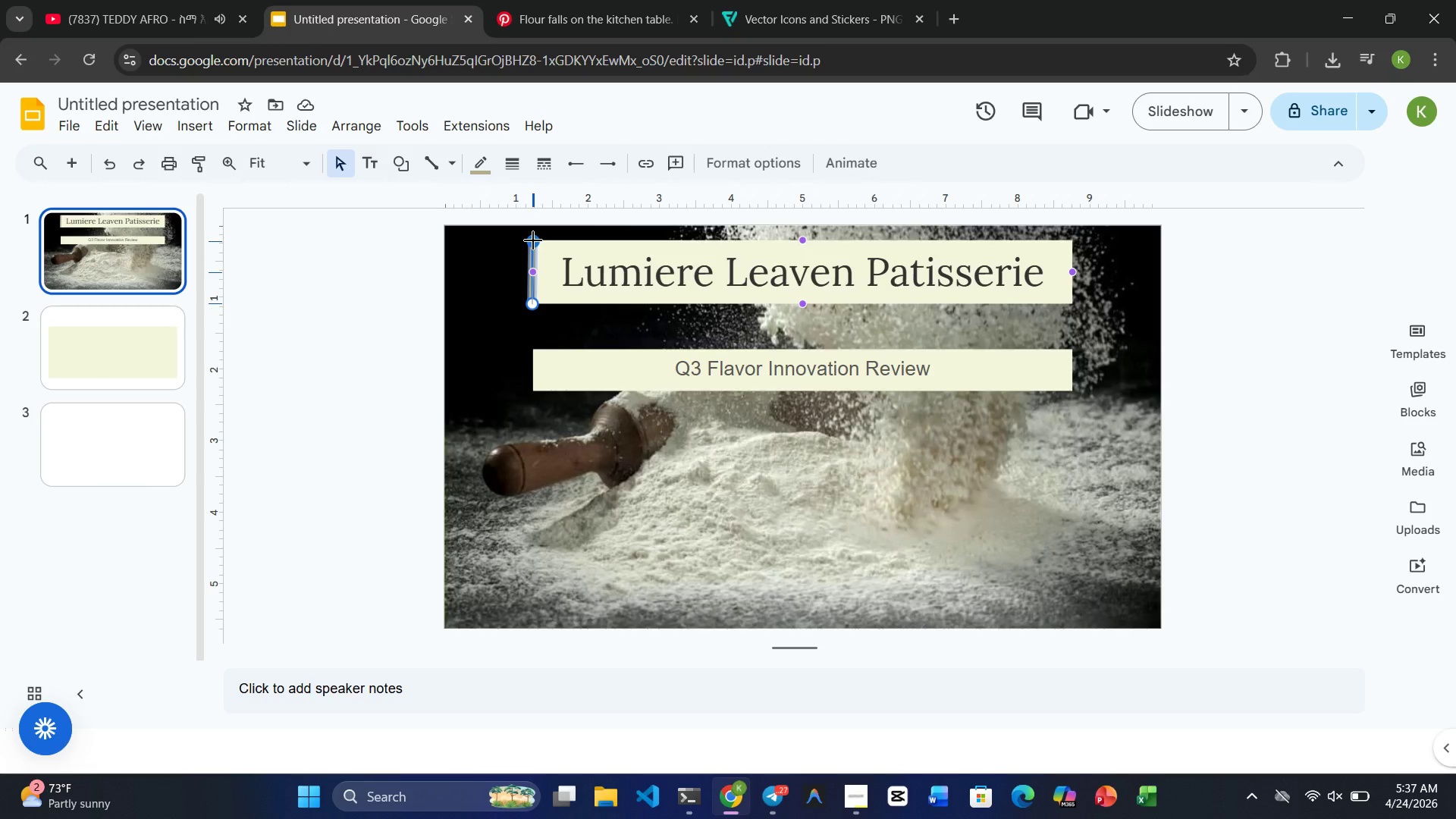 
left_click([481, 274])
 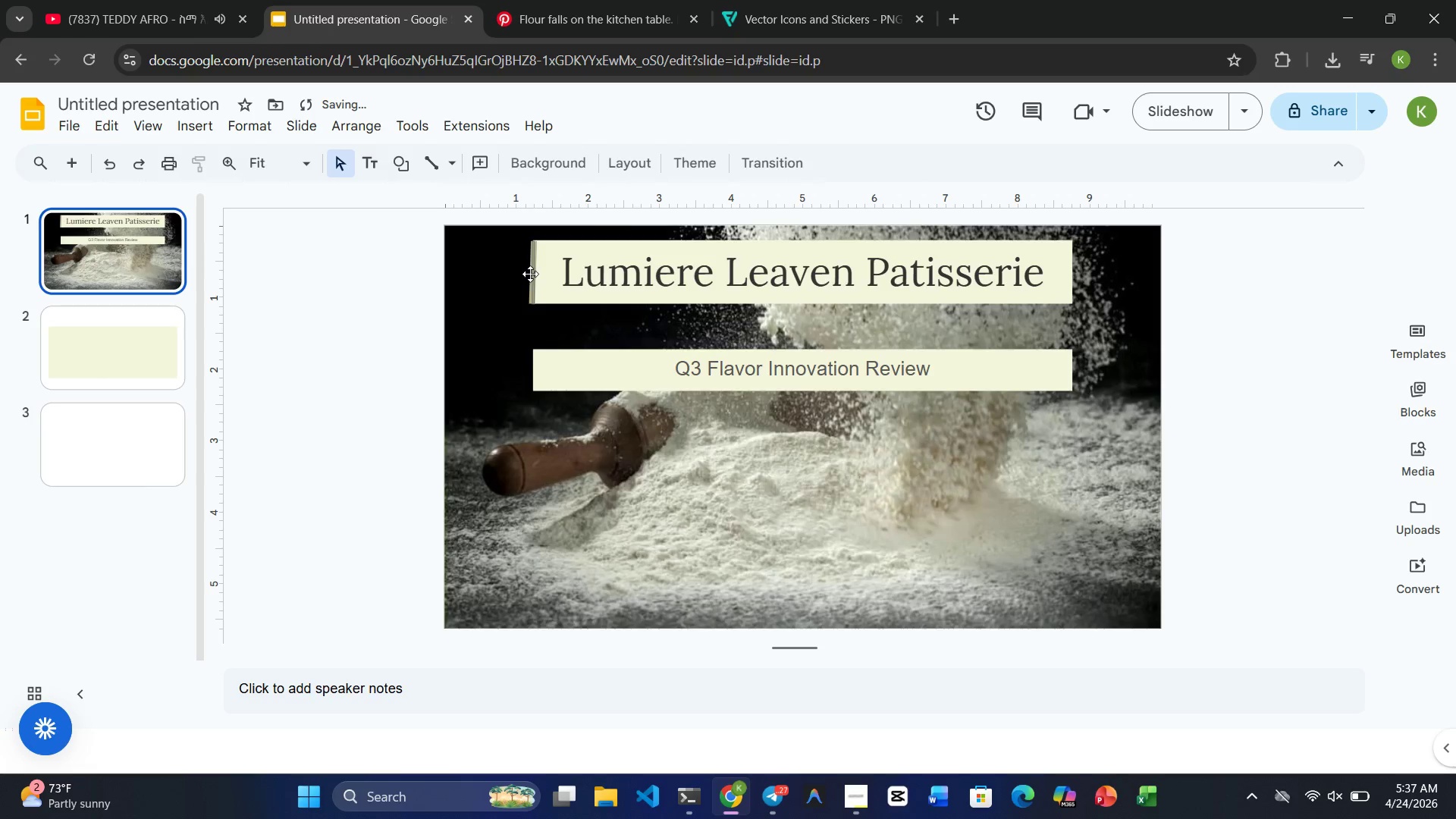 
left_click([532, 274])
 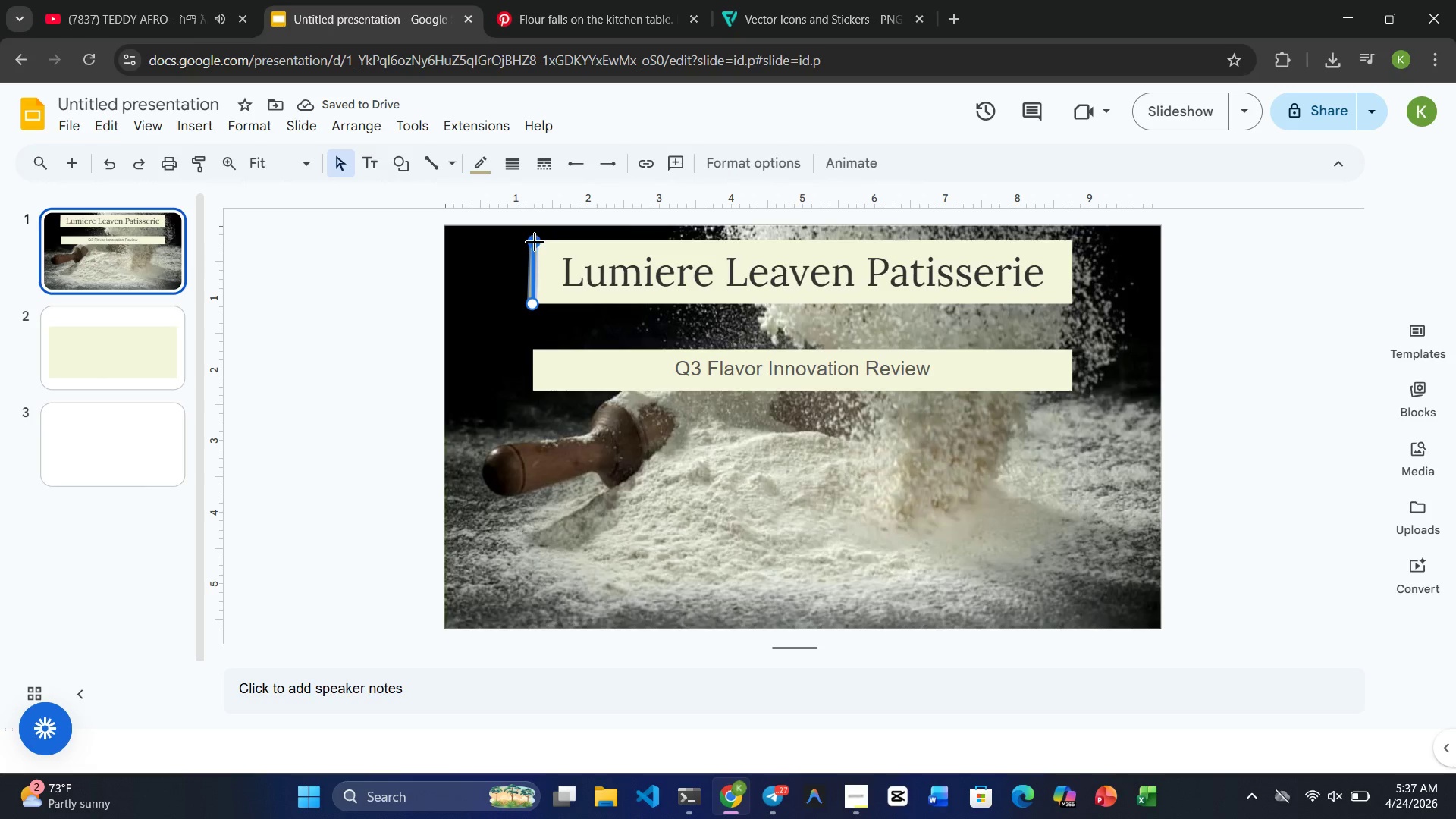 
left_click_drag(start_coordinate=[535, 242], to_coordinate=[535, 238])
 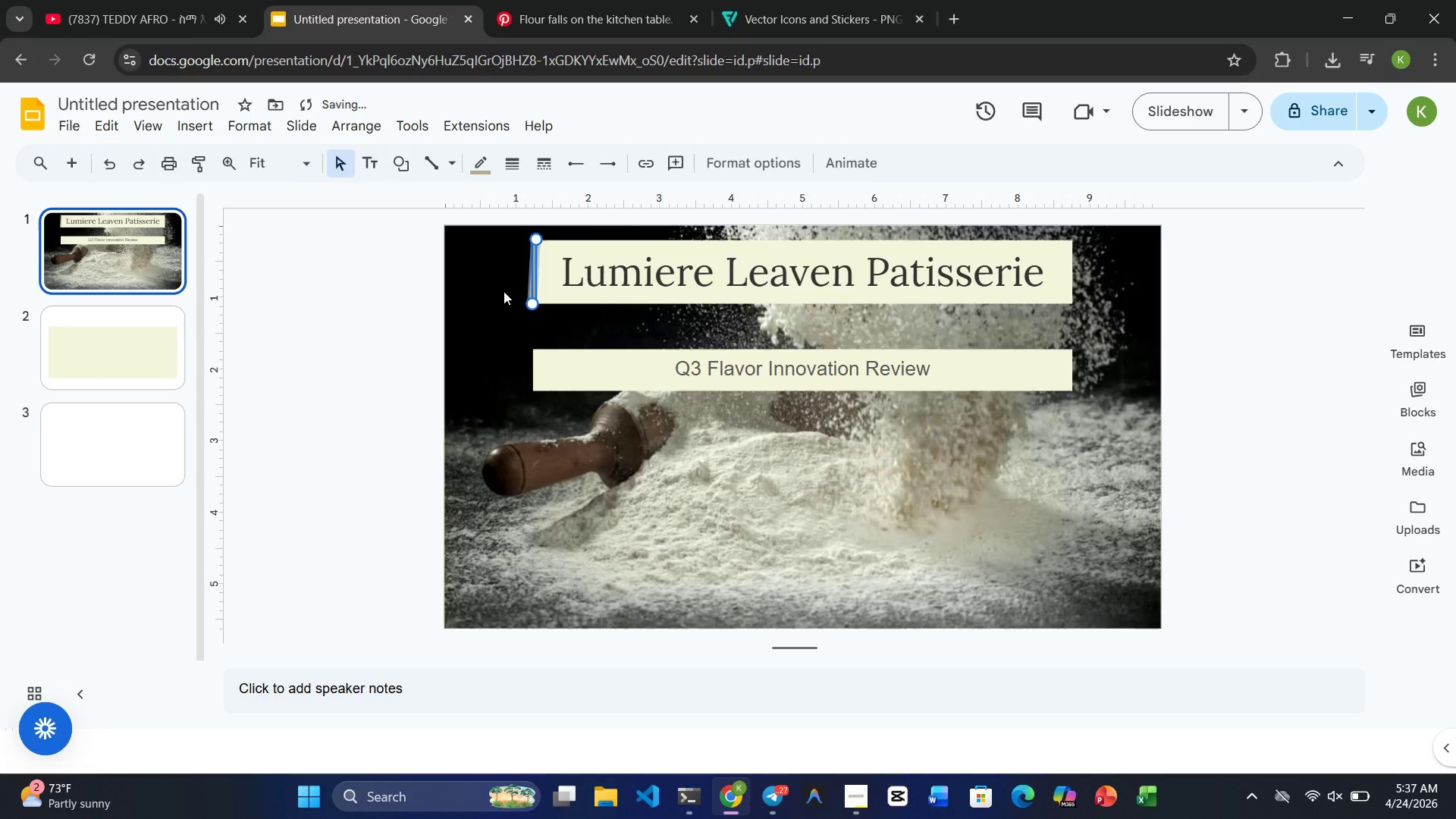 
left_click([488, 315])
 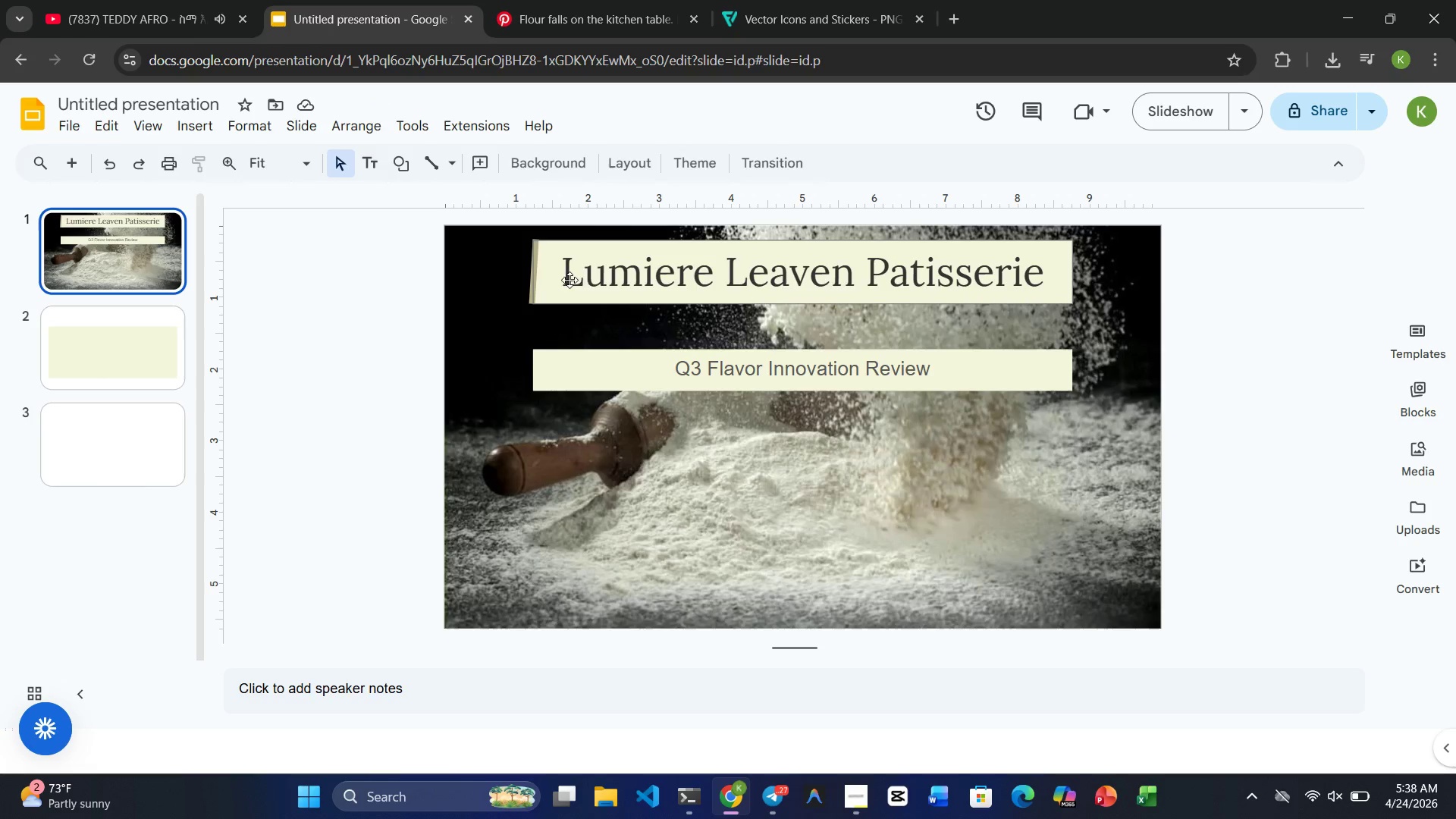 
wait(7.64)
 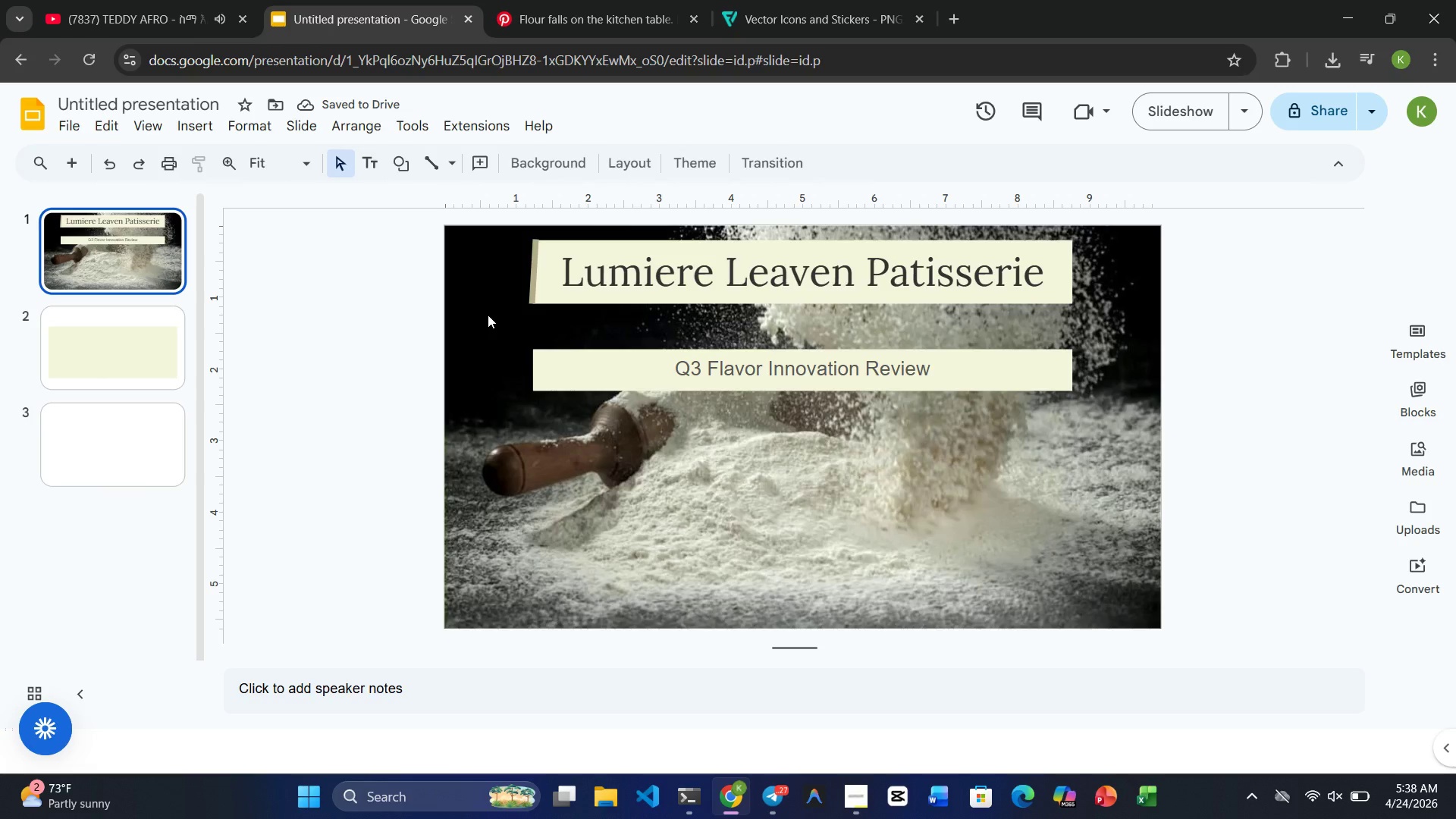 
left_click([535, 254])
 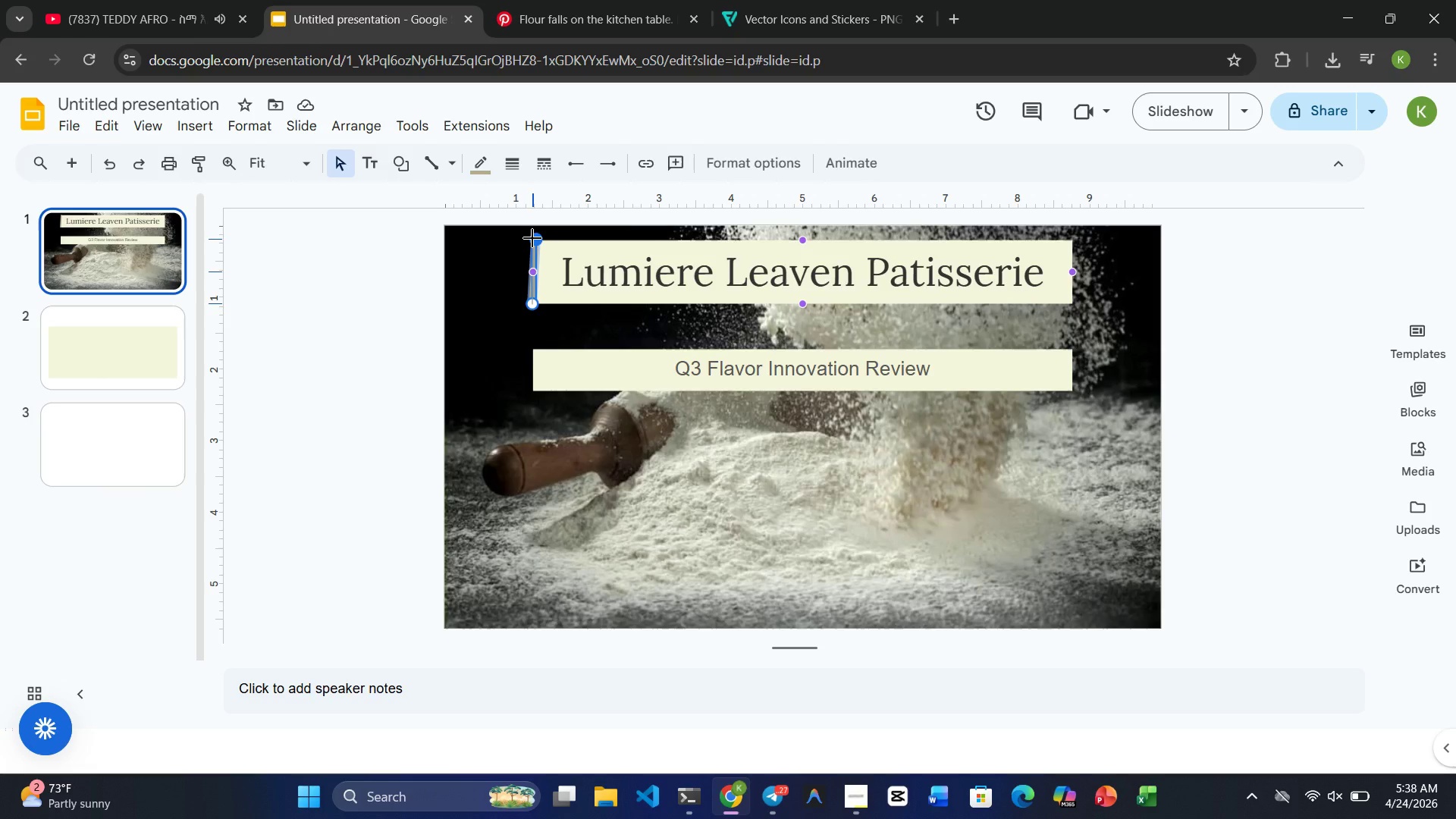 
wait(6.74)
 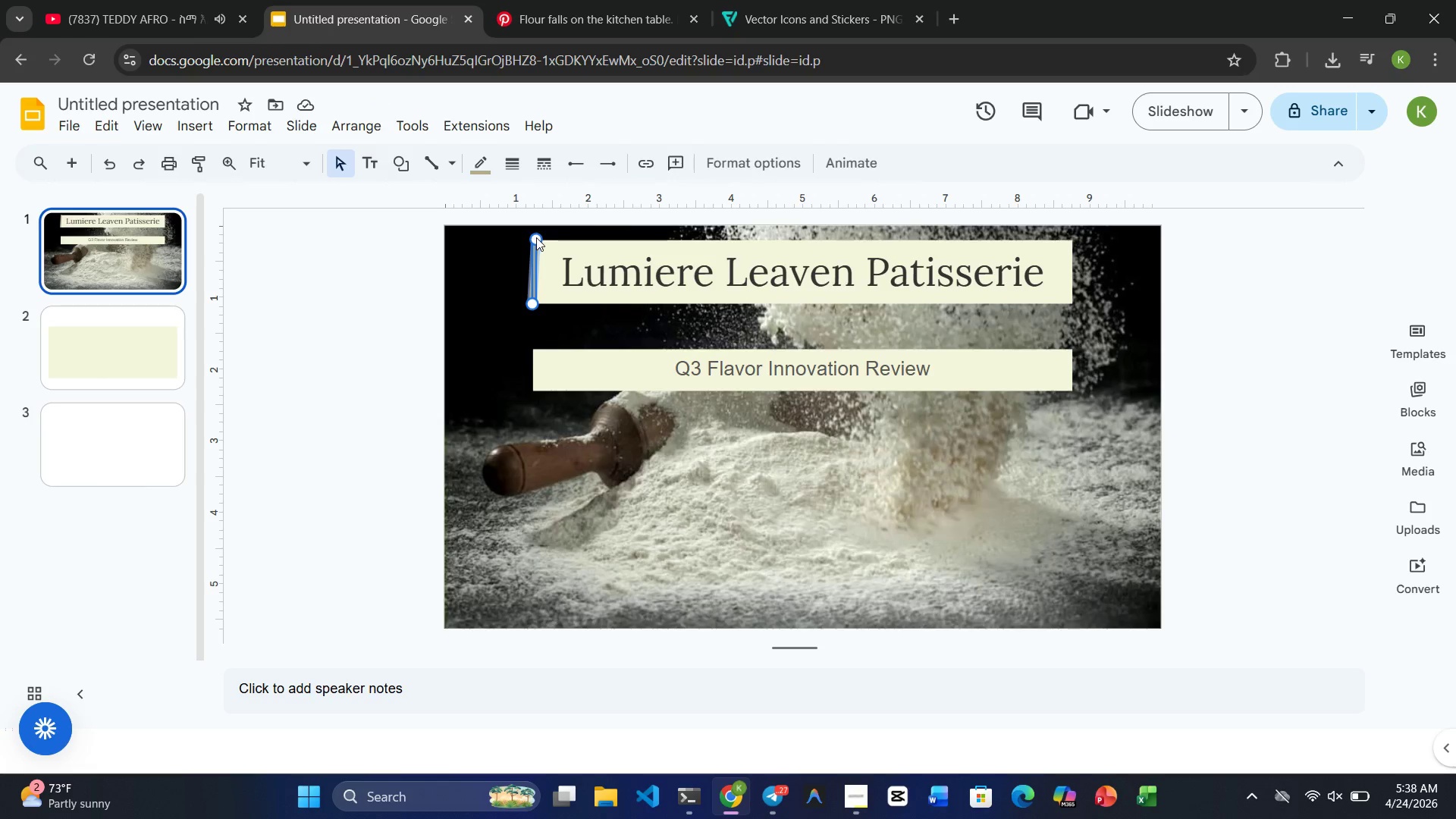 
left_click([482, 274])
 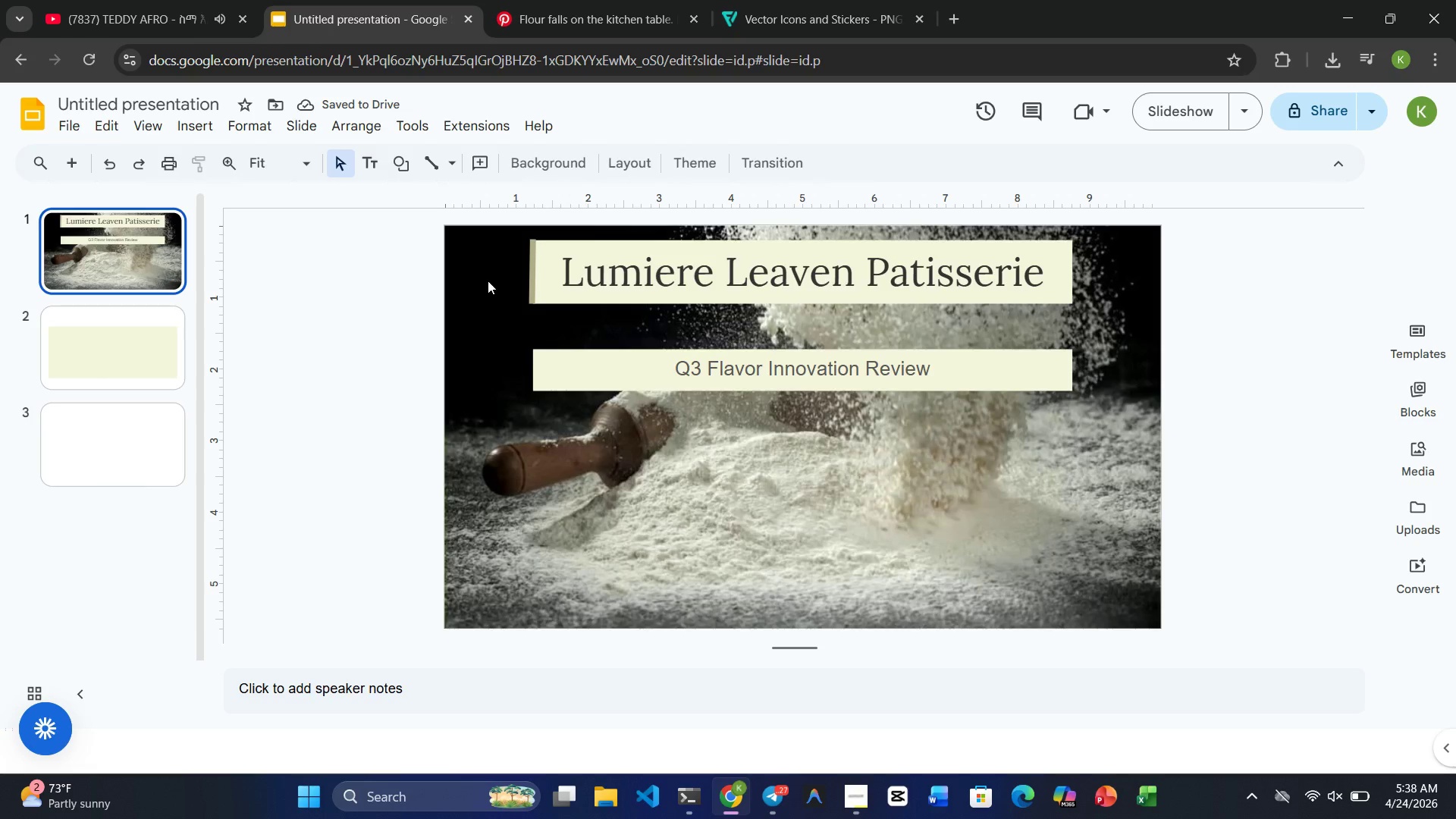 
left_click([532, 367])
 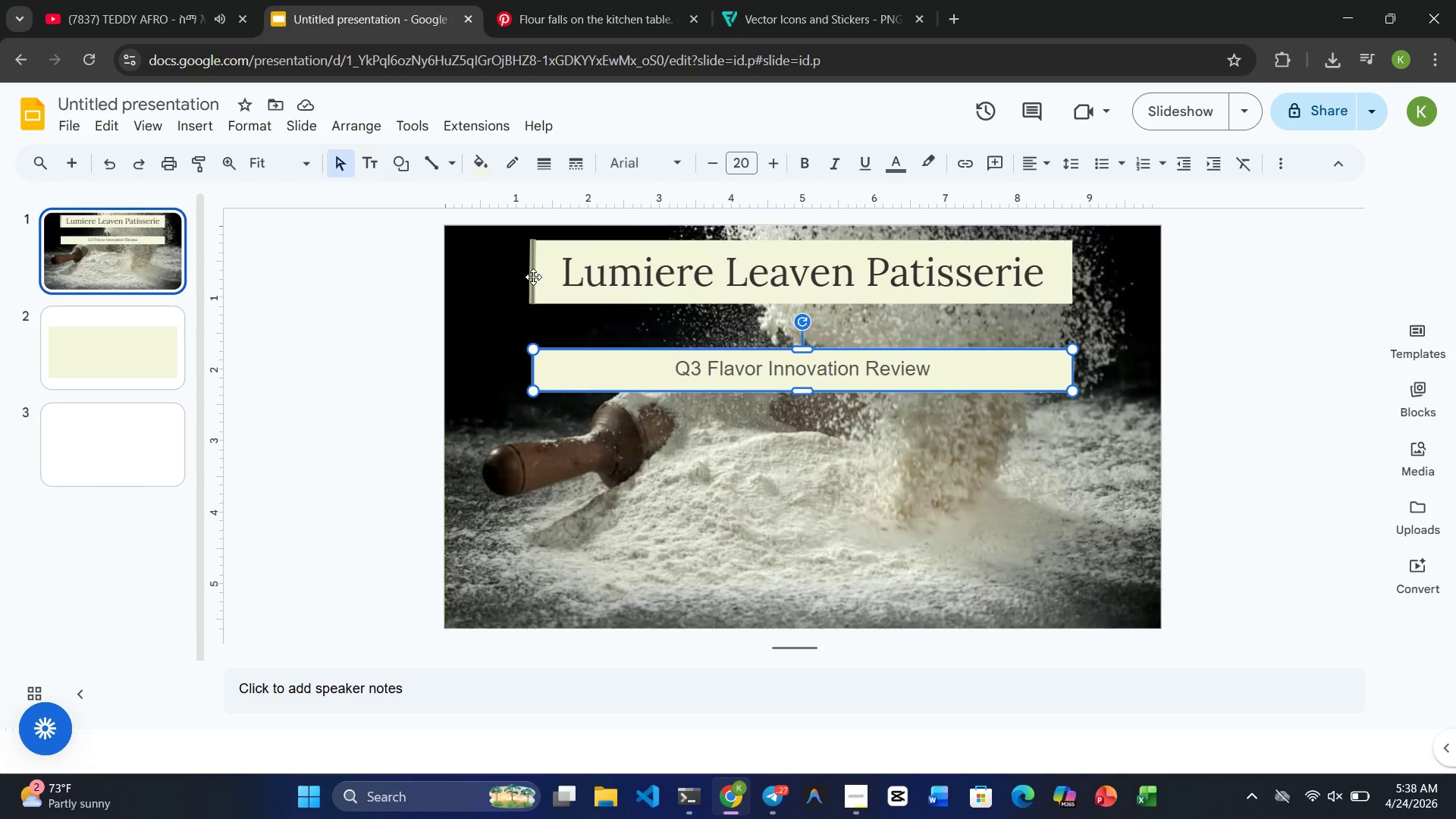 
left_click([532, 274])
 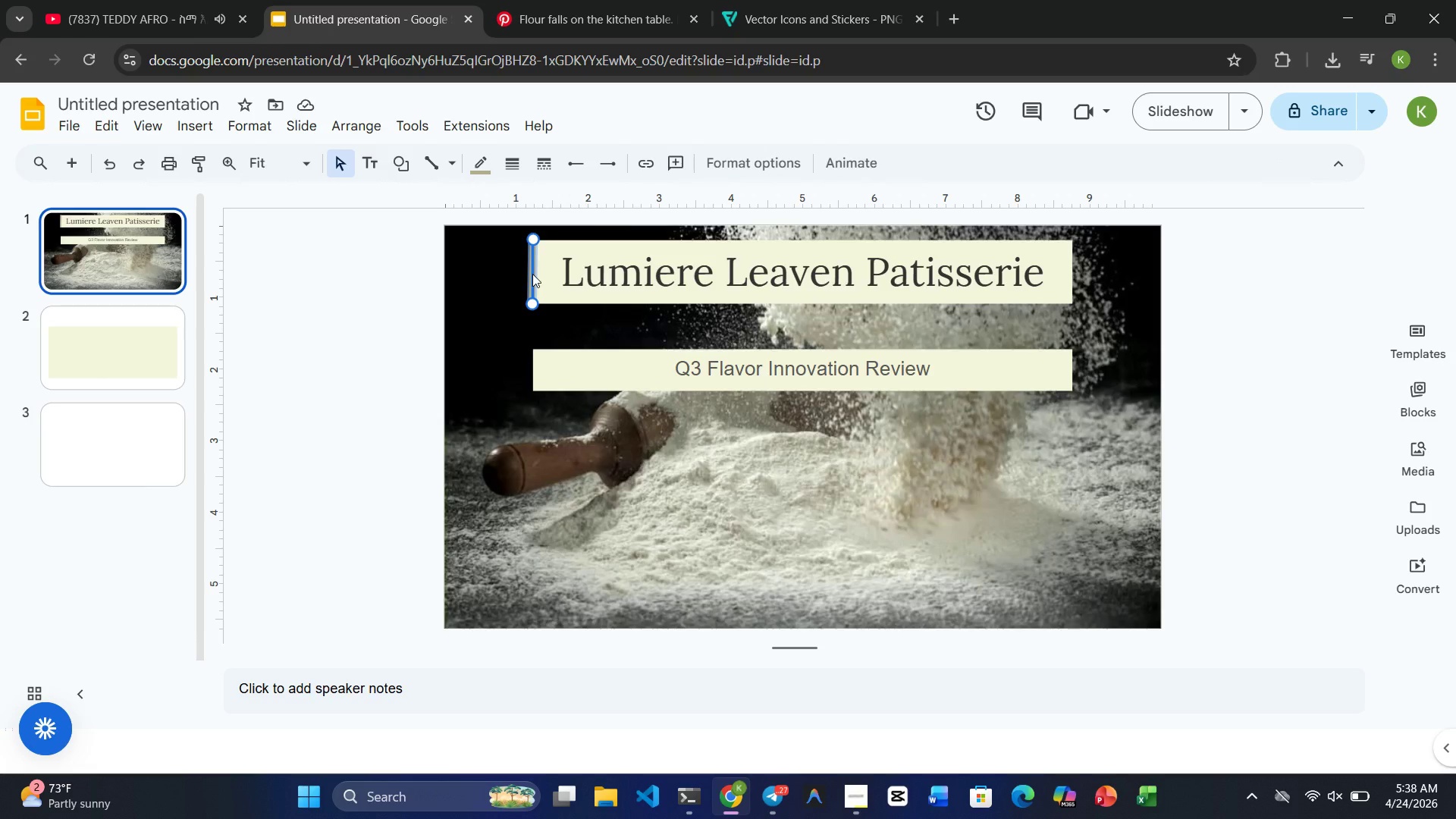 
key(Control+C)
 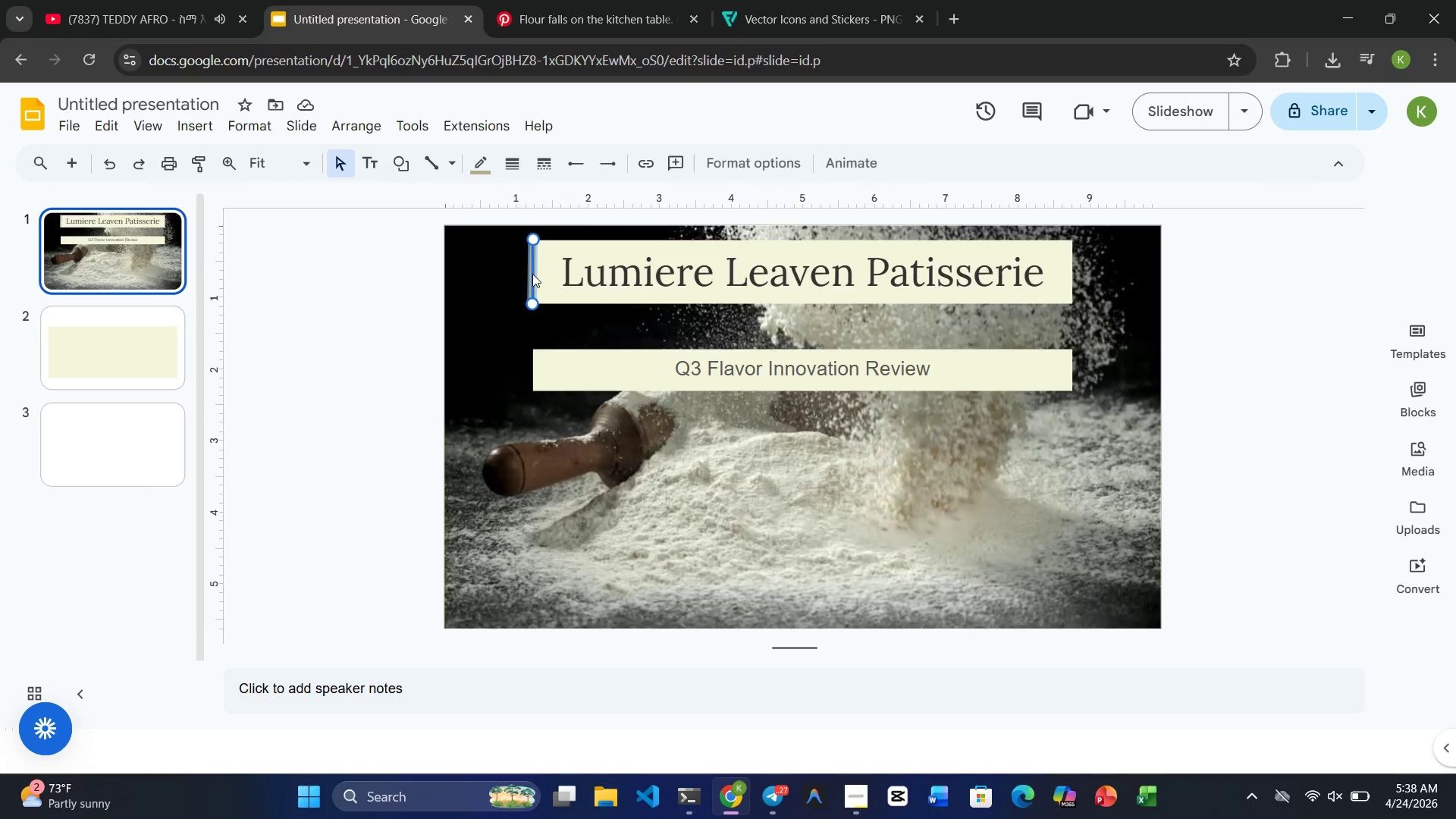 
key(Control+V)
 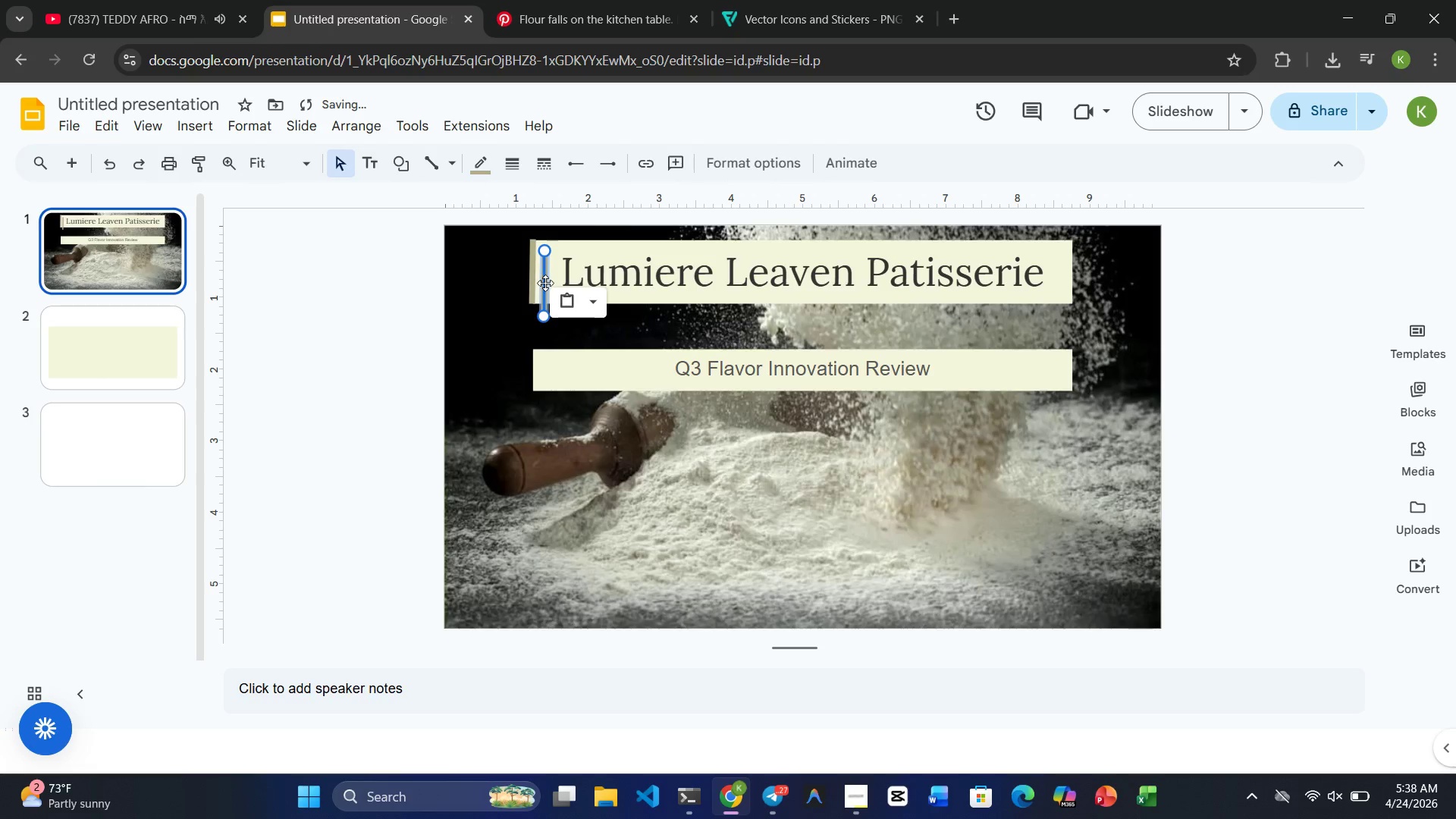 
left_click_drag(start_coordinate=[545, 284], to_coordinate=[534, 357])
 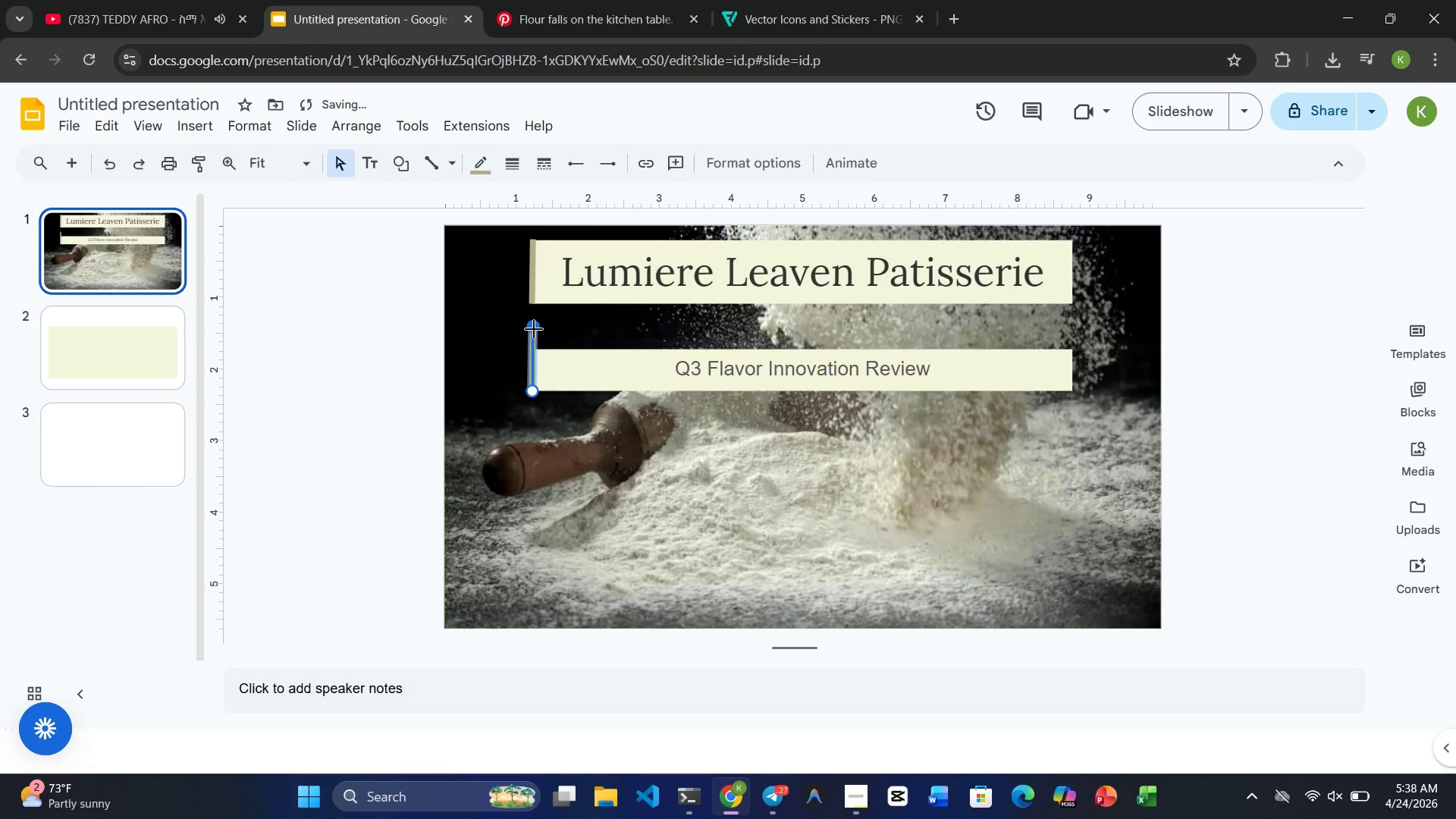 
left_click_drag(start_coordinate=[534, 328], to_coordinate=[533, 346])
 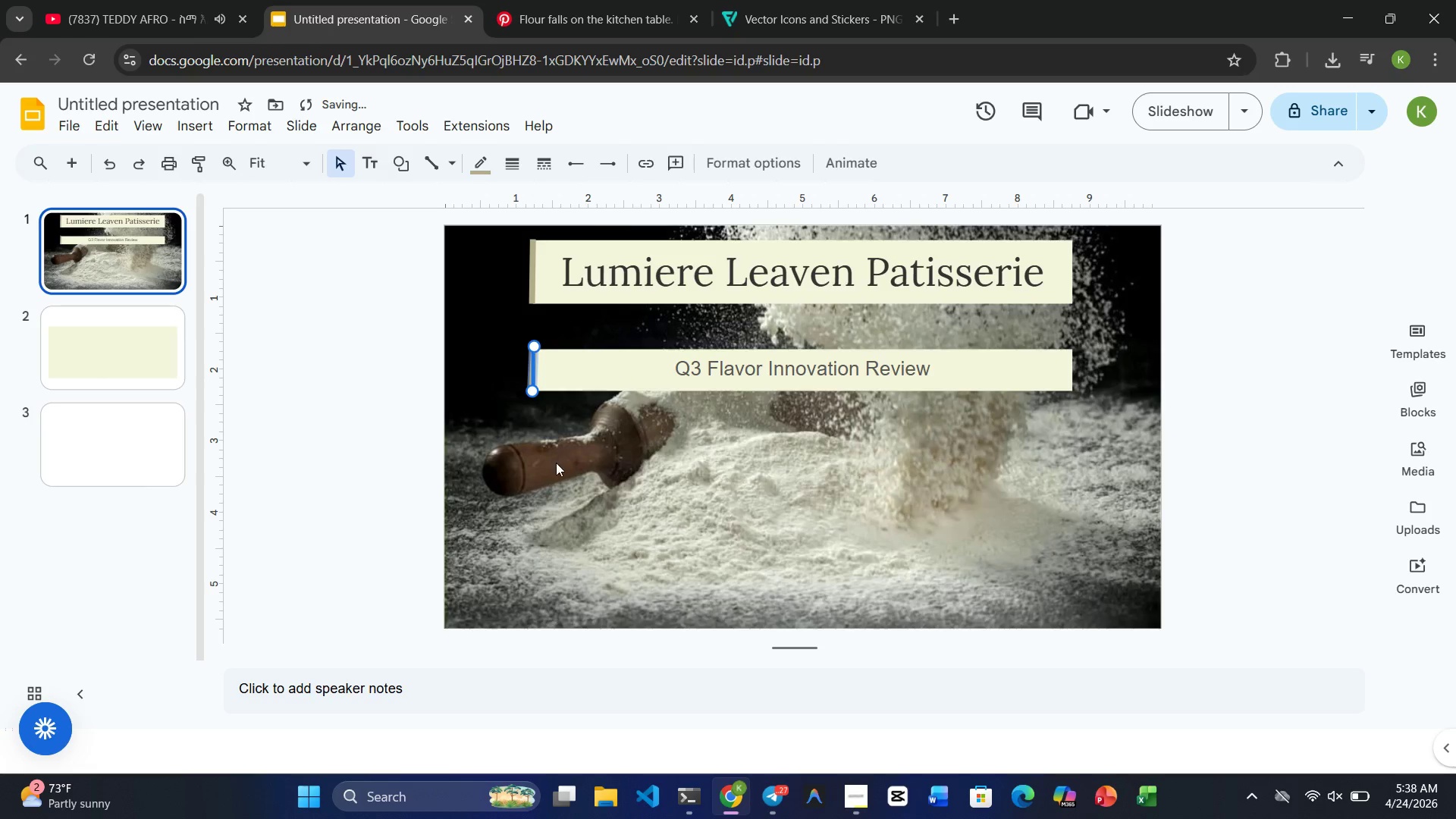 
left_click([556, 463])
 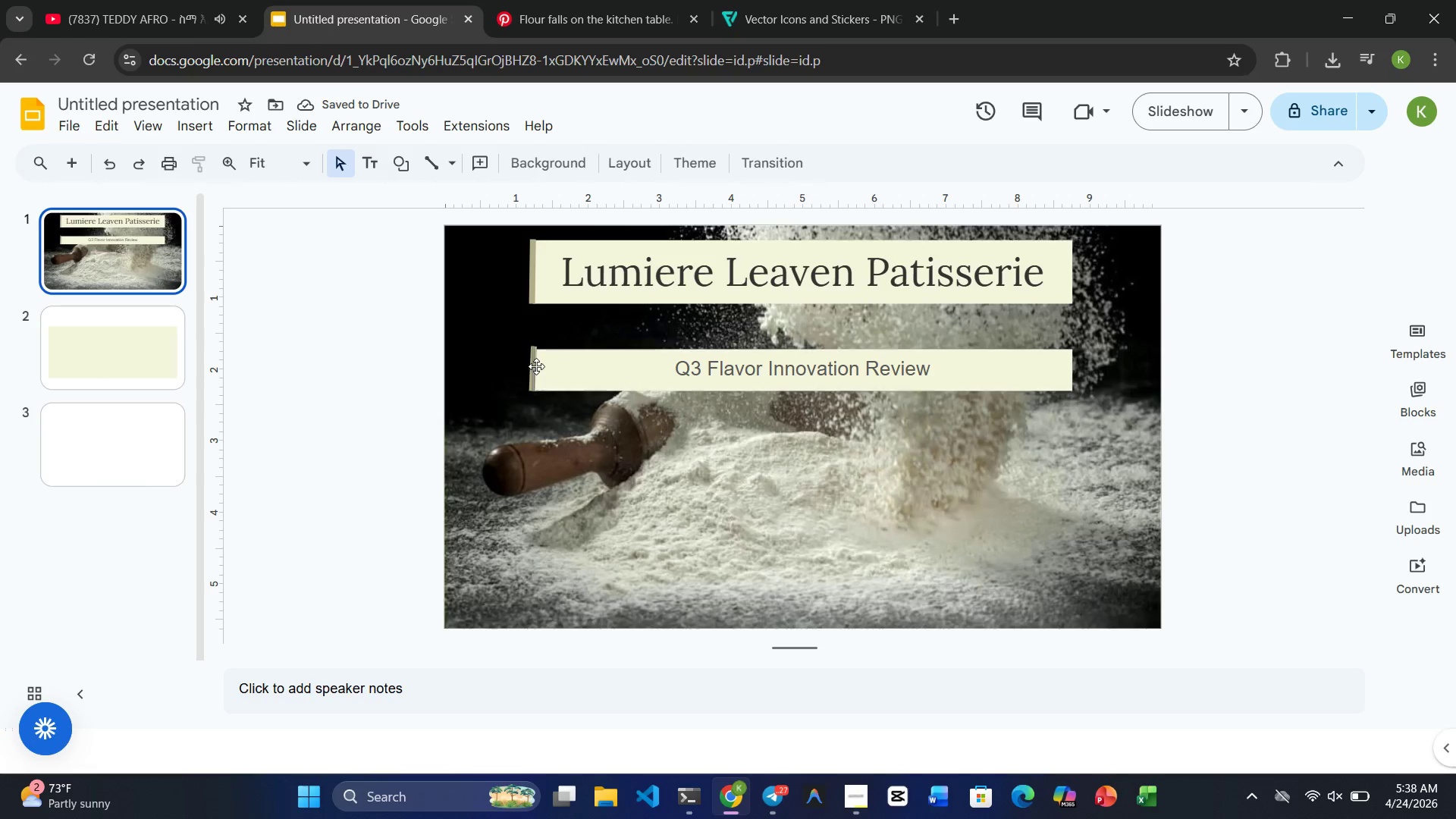 
left_click([533, 366])
 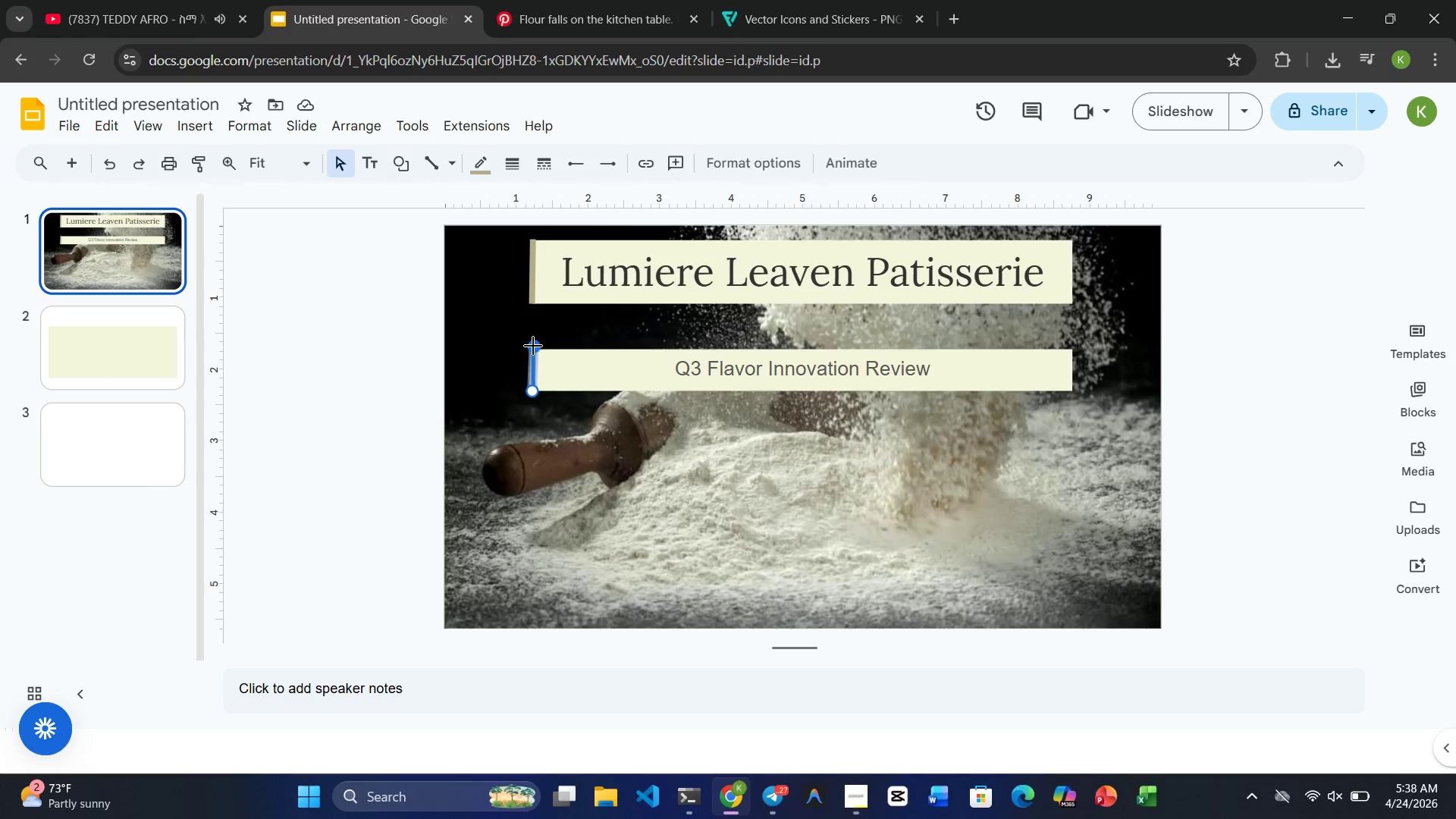 
left_click_drag(start_coordinate=[535, 346], to_coordinate=[530, 351])
 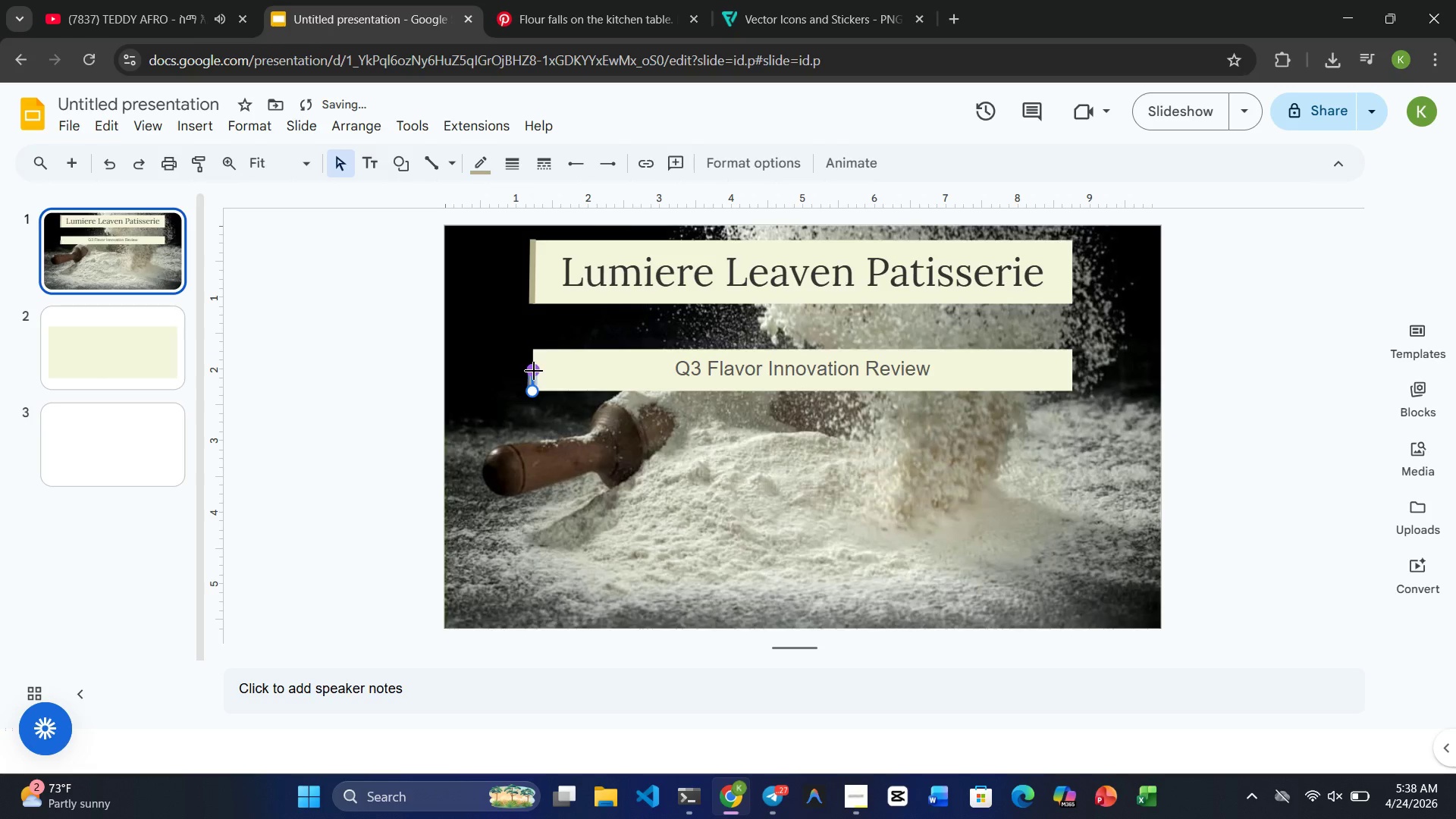 
left_click_drag(start_coordinate=[534, 371], to_coordinate=[533, 349])
 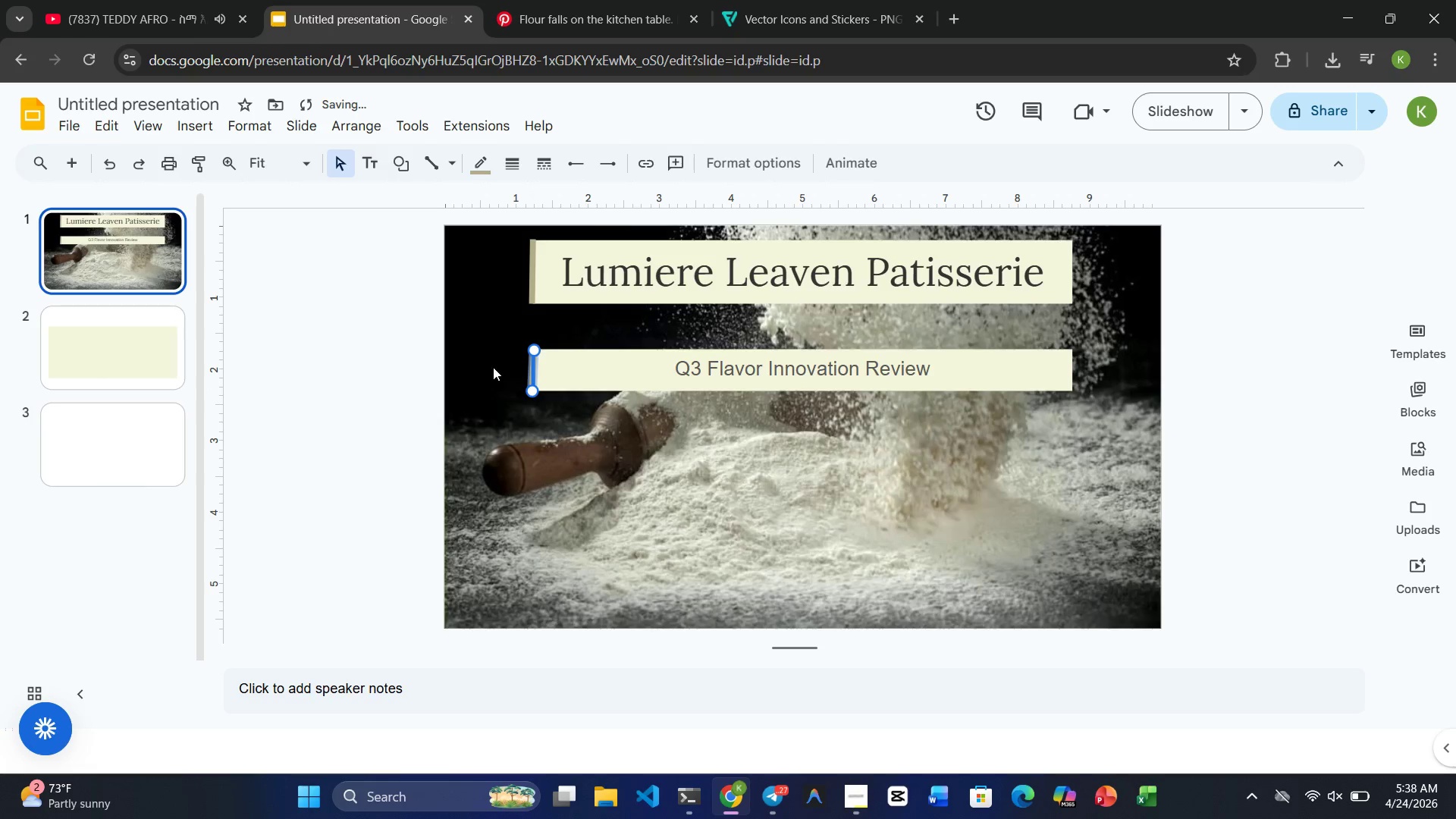 
left_click([488, 367])
 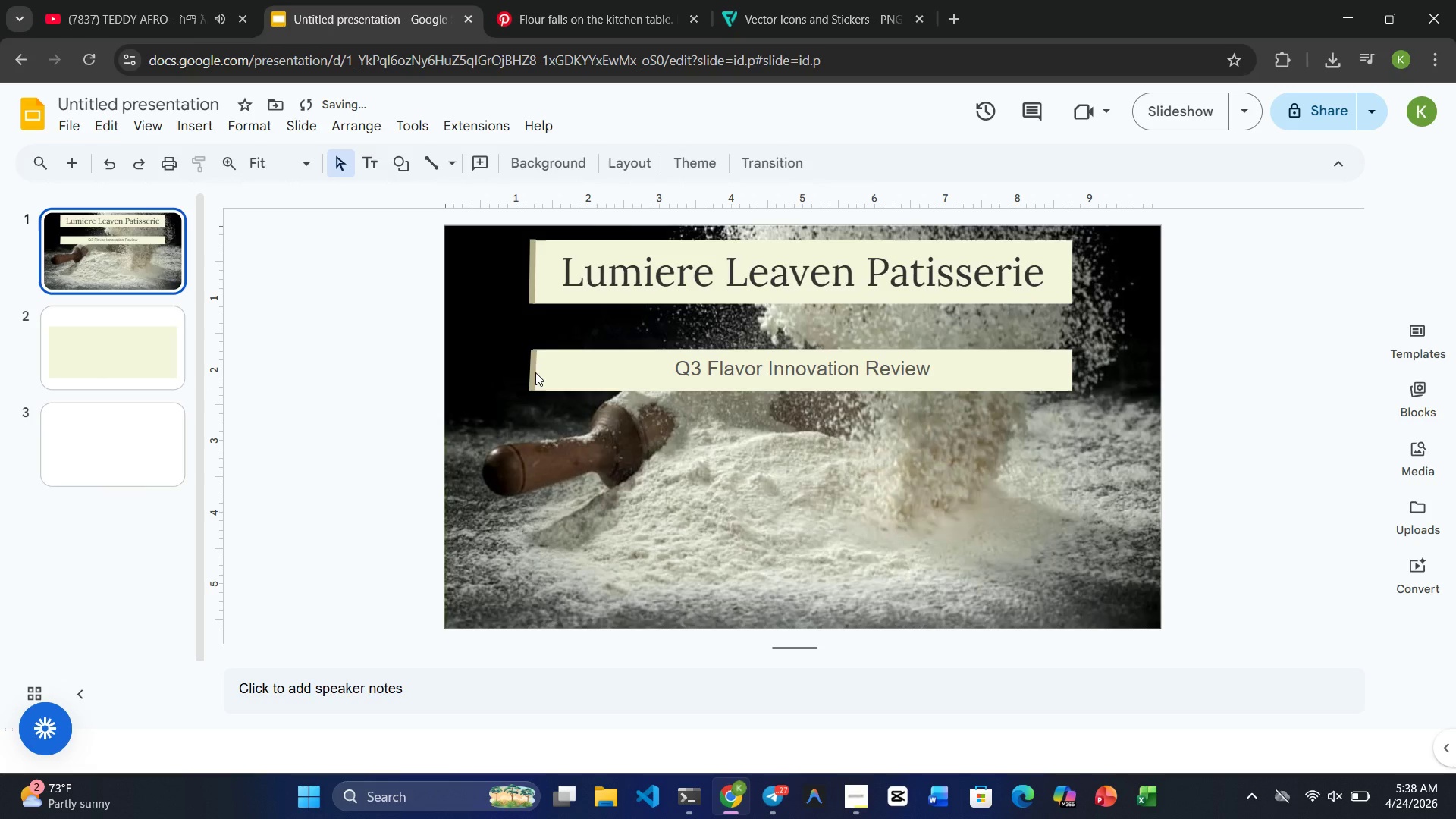 
left_click([535, 372])
 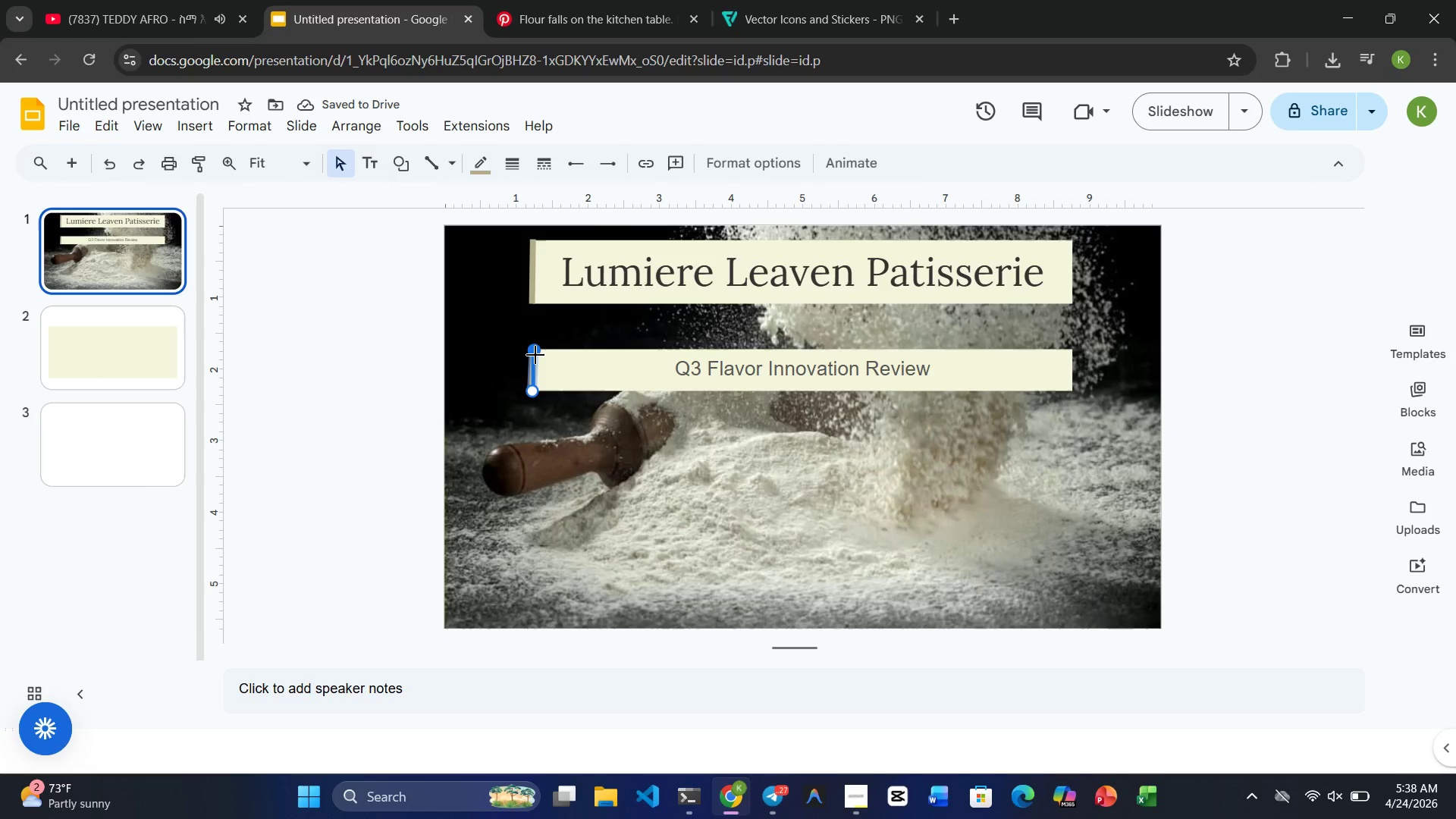 
left_click([535, 354])
 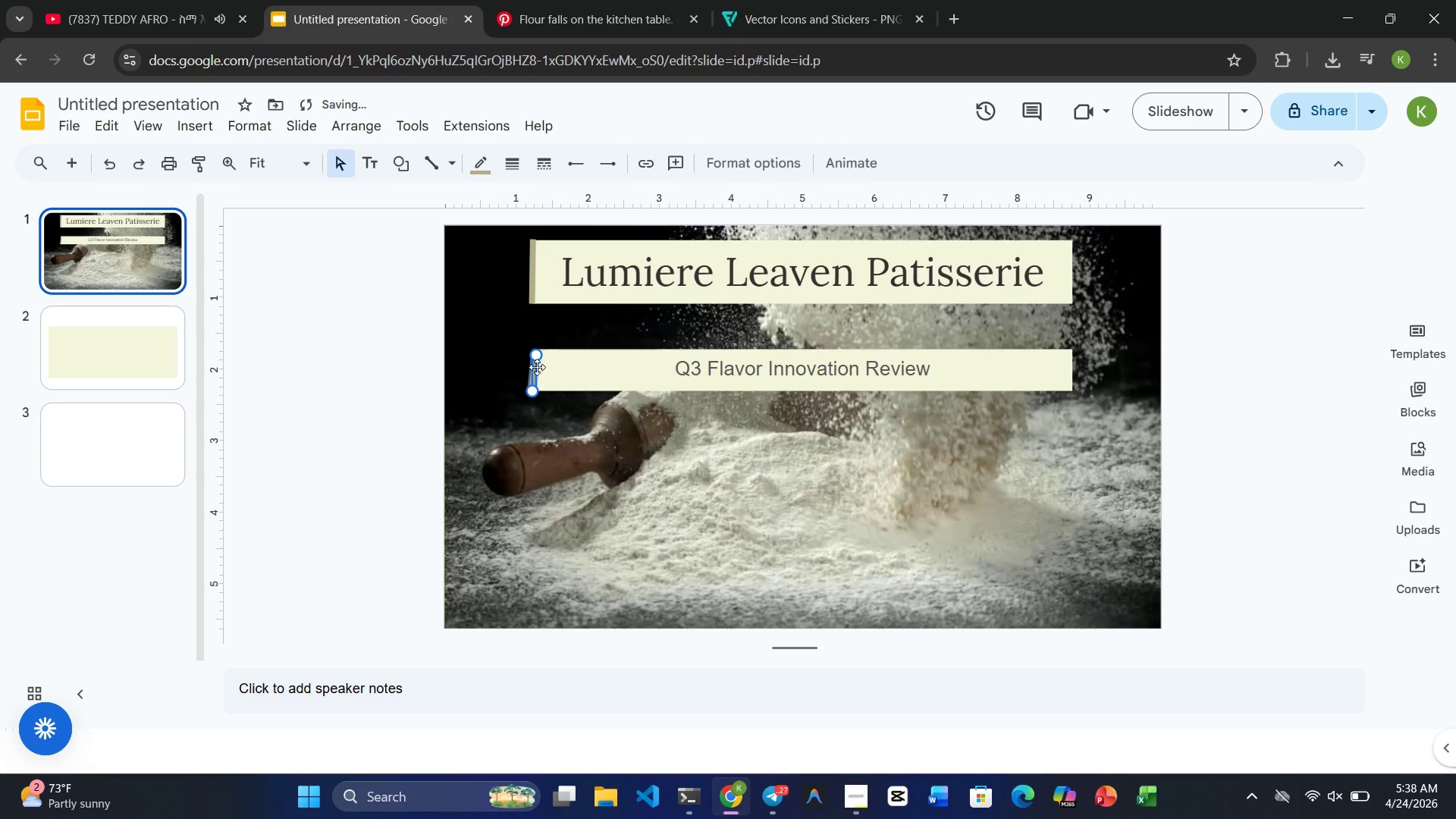 
left_click_drag(start_coordinate=[535, 393], to_coordinate=[530, 394])
 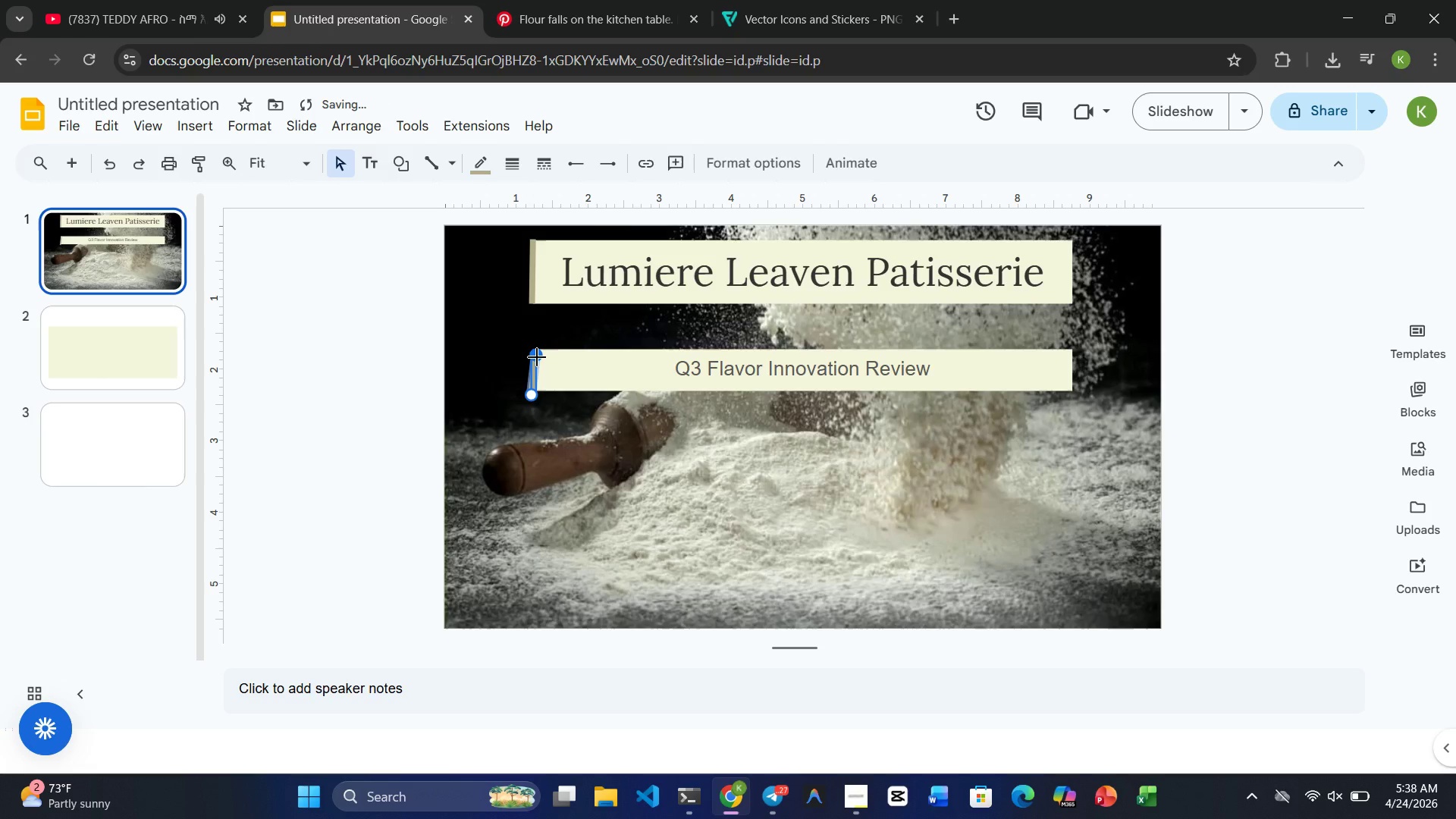 
left_click_drag(start_coordinate=[537, 357], to_coordinate=[532, 351])
 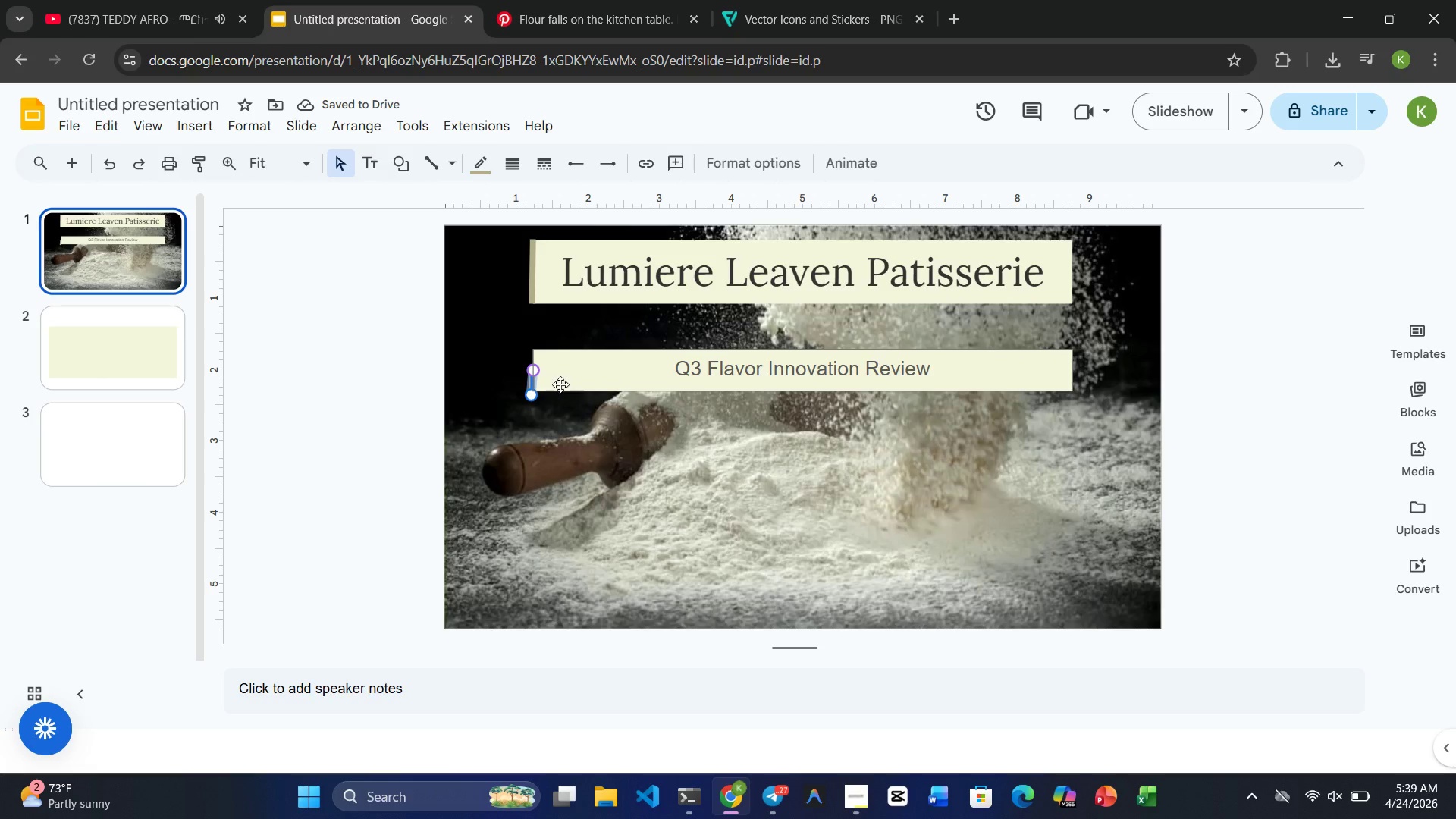 
wait(5.38)
 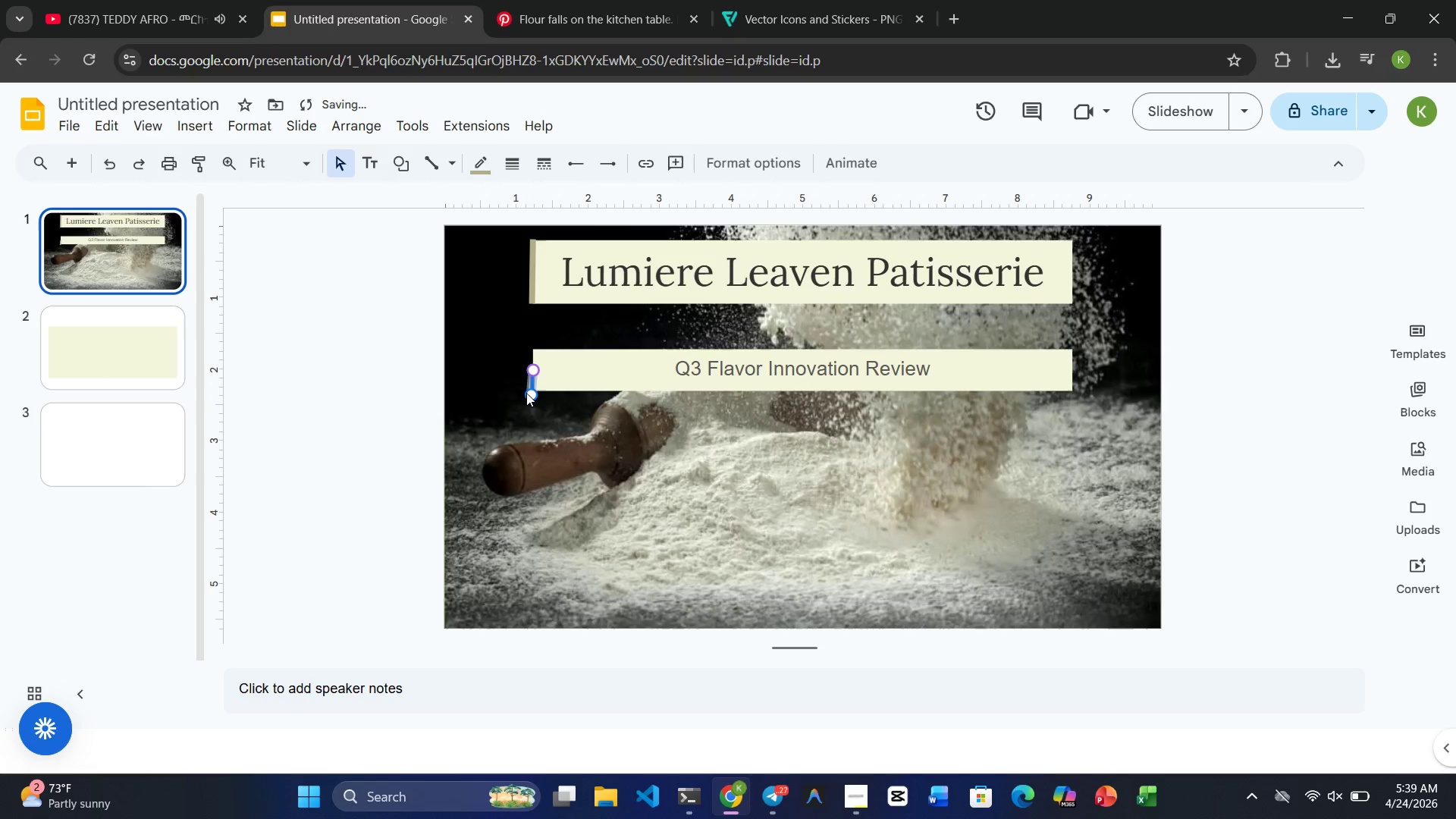 
left_click_drag(start_coordinate=[535, 372], to_coordinate=[531, 347])
 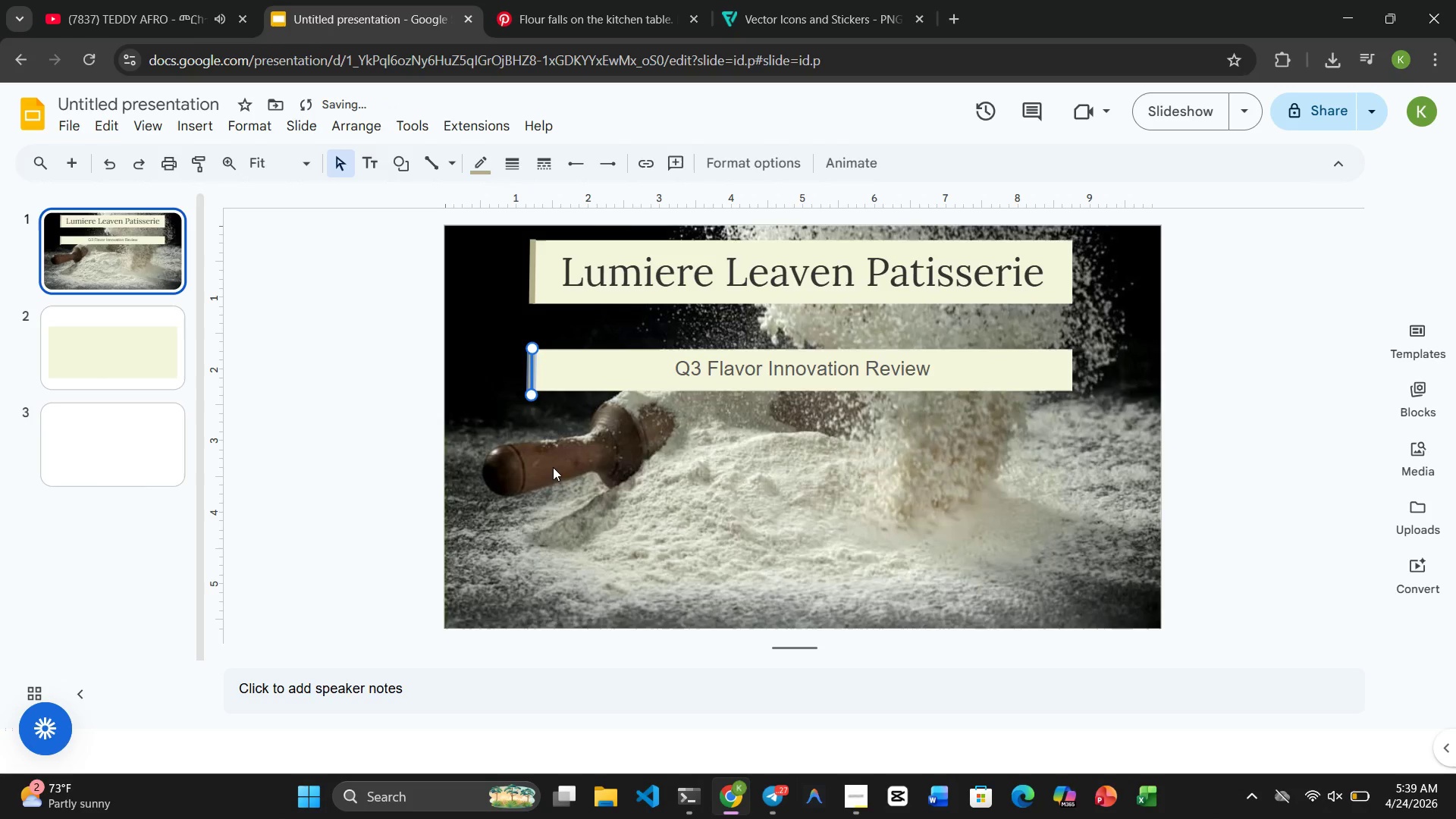 
left_click([554, 469])
 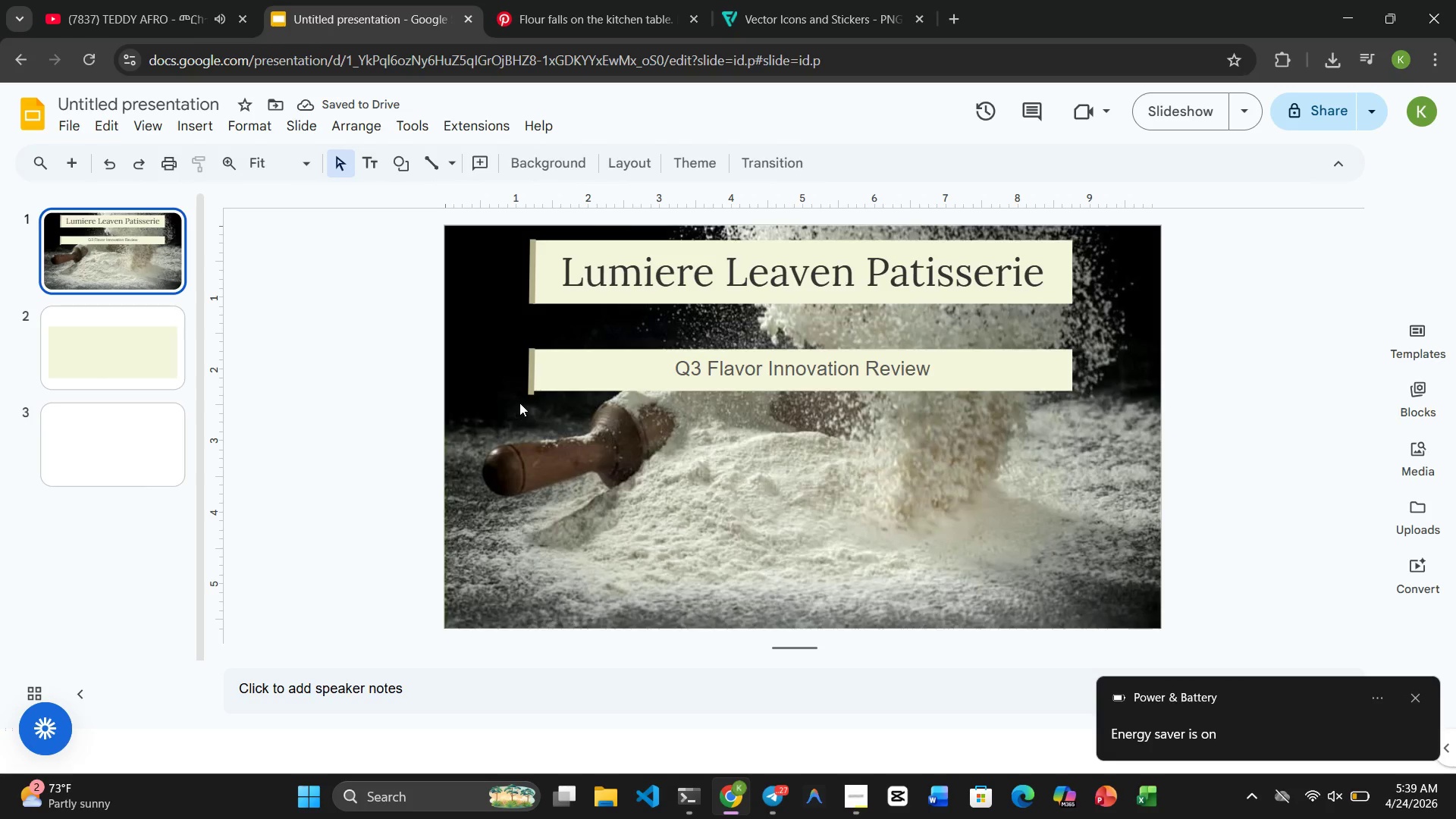 
left_click([532, 387])
 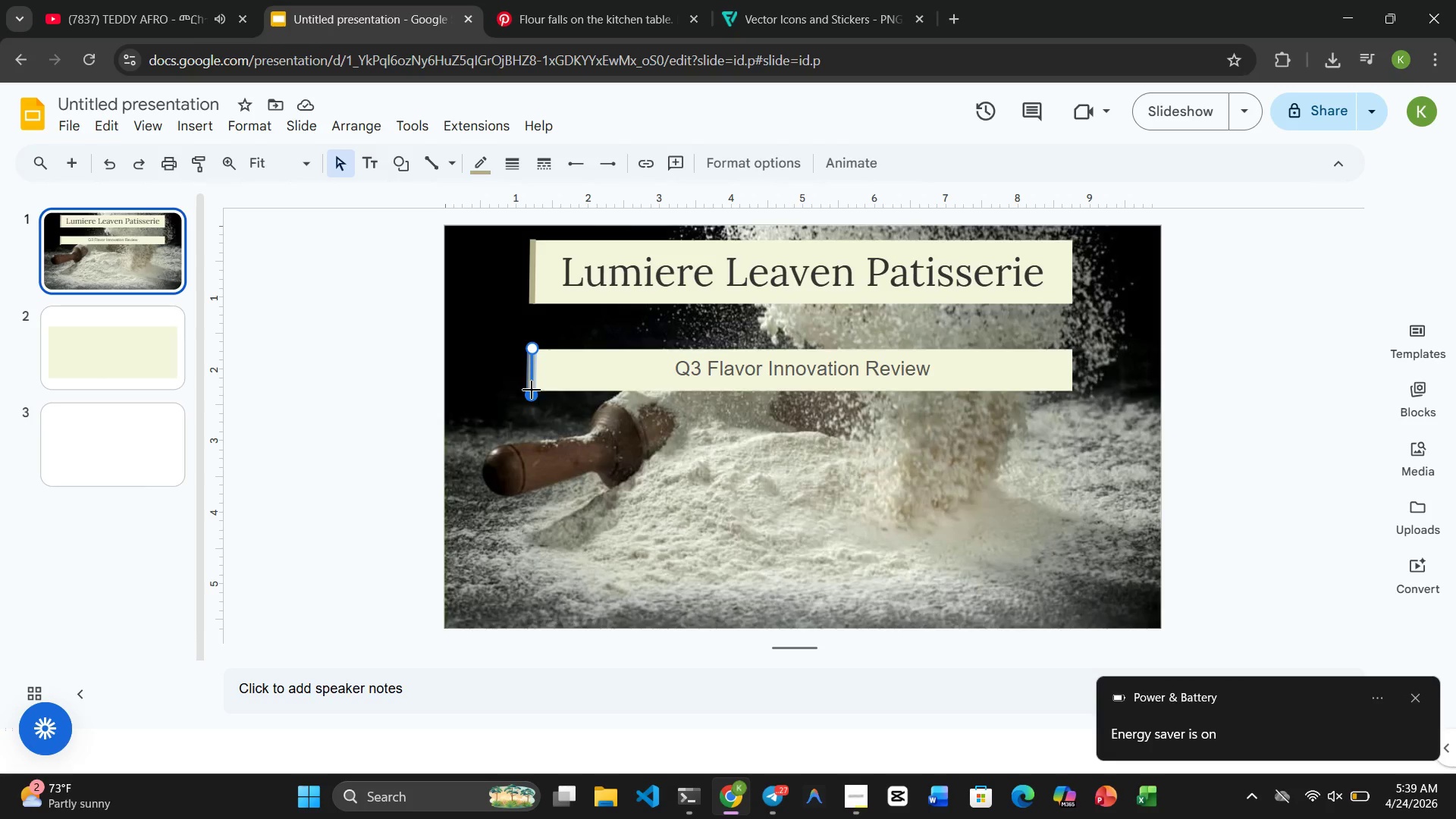 
left_click_drag(start_coordinate=[531, 393], to_coordinate=[531, 388])
 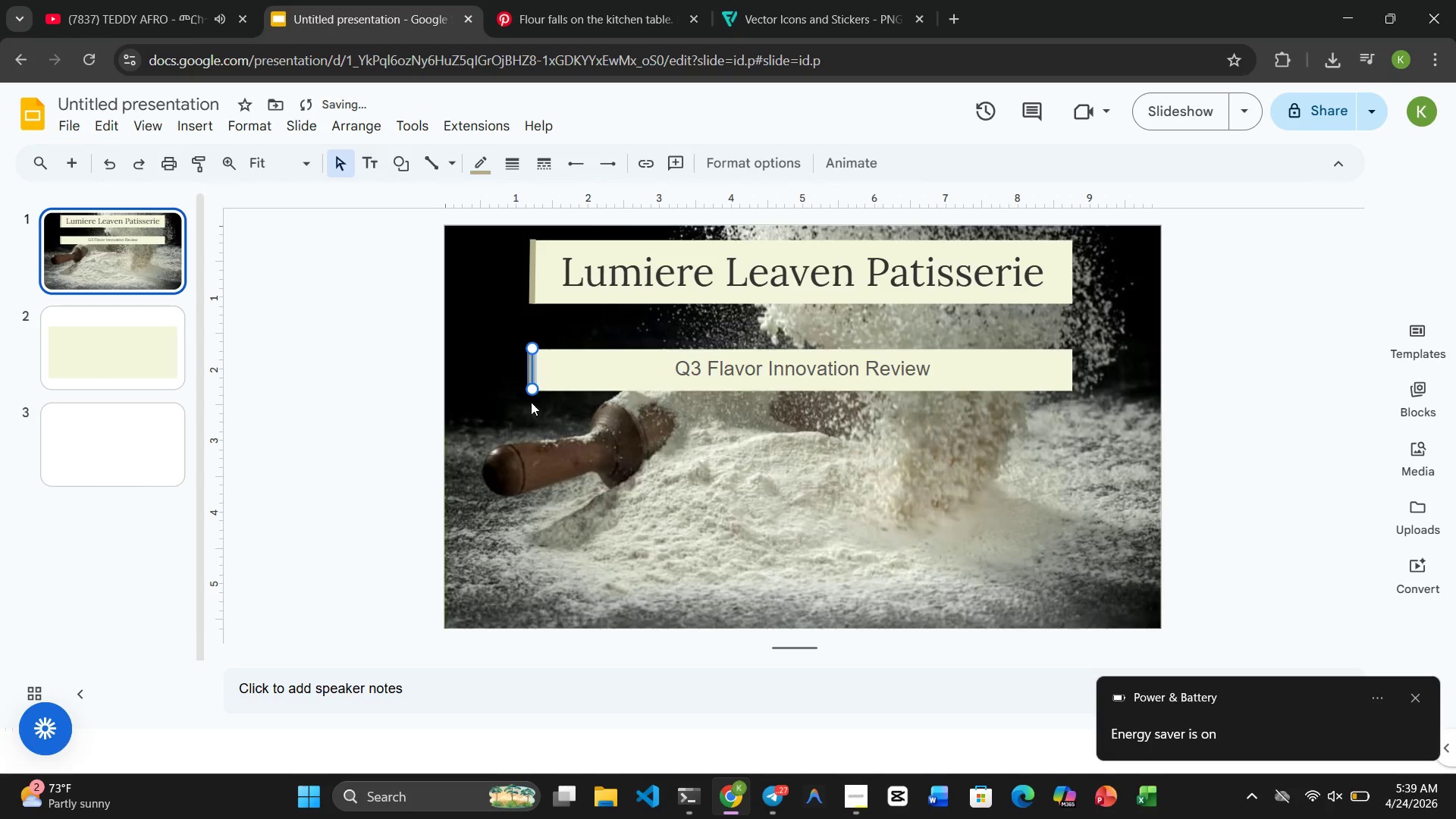 
left_click([531, 402])
 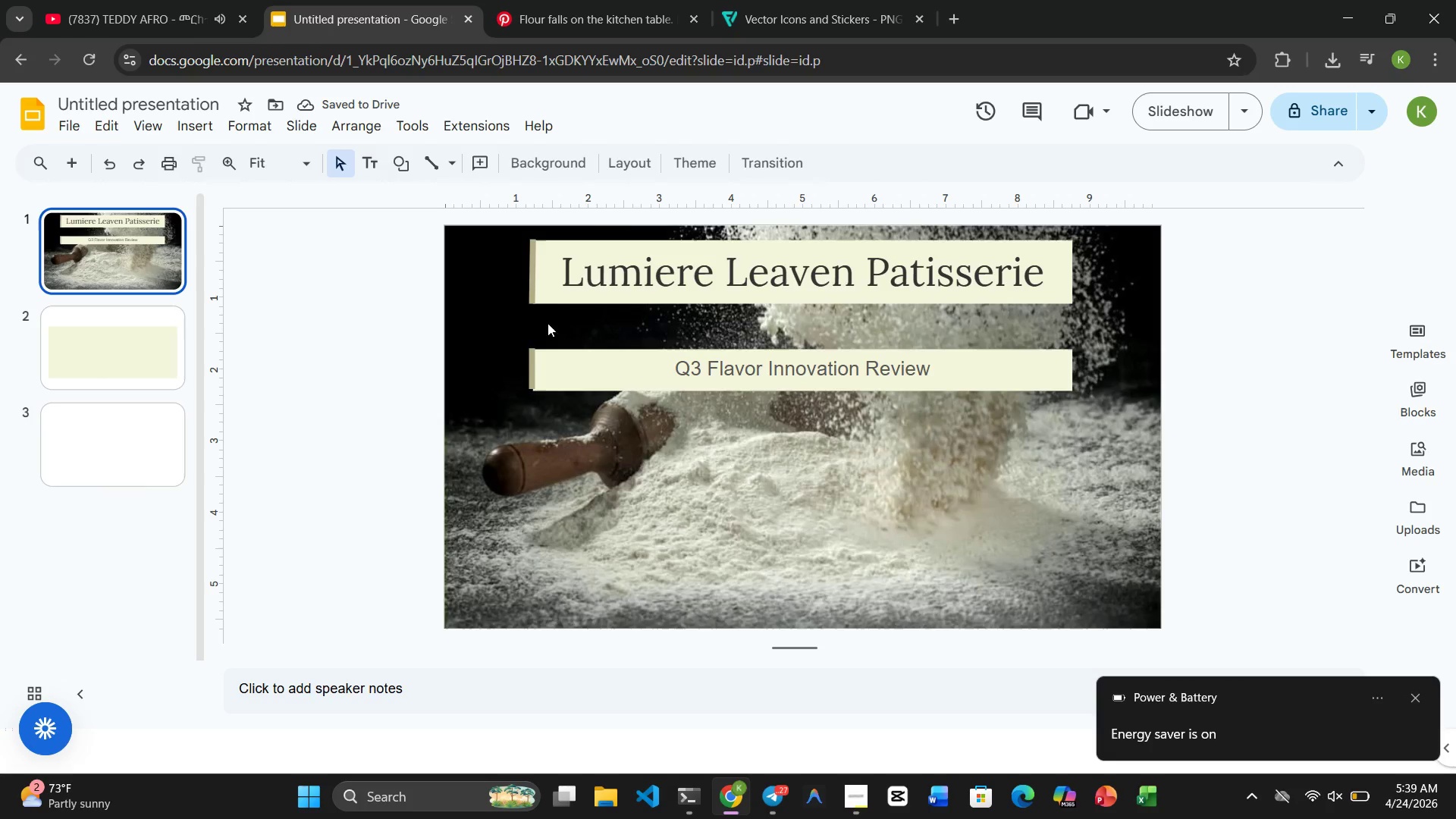 
left_click([535, 275])
 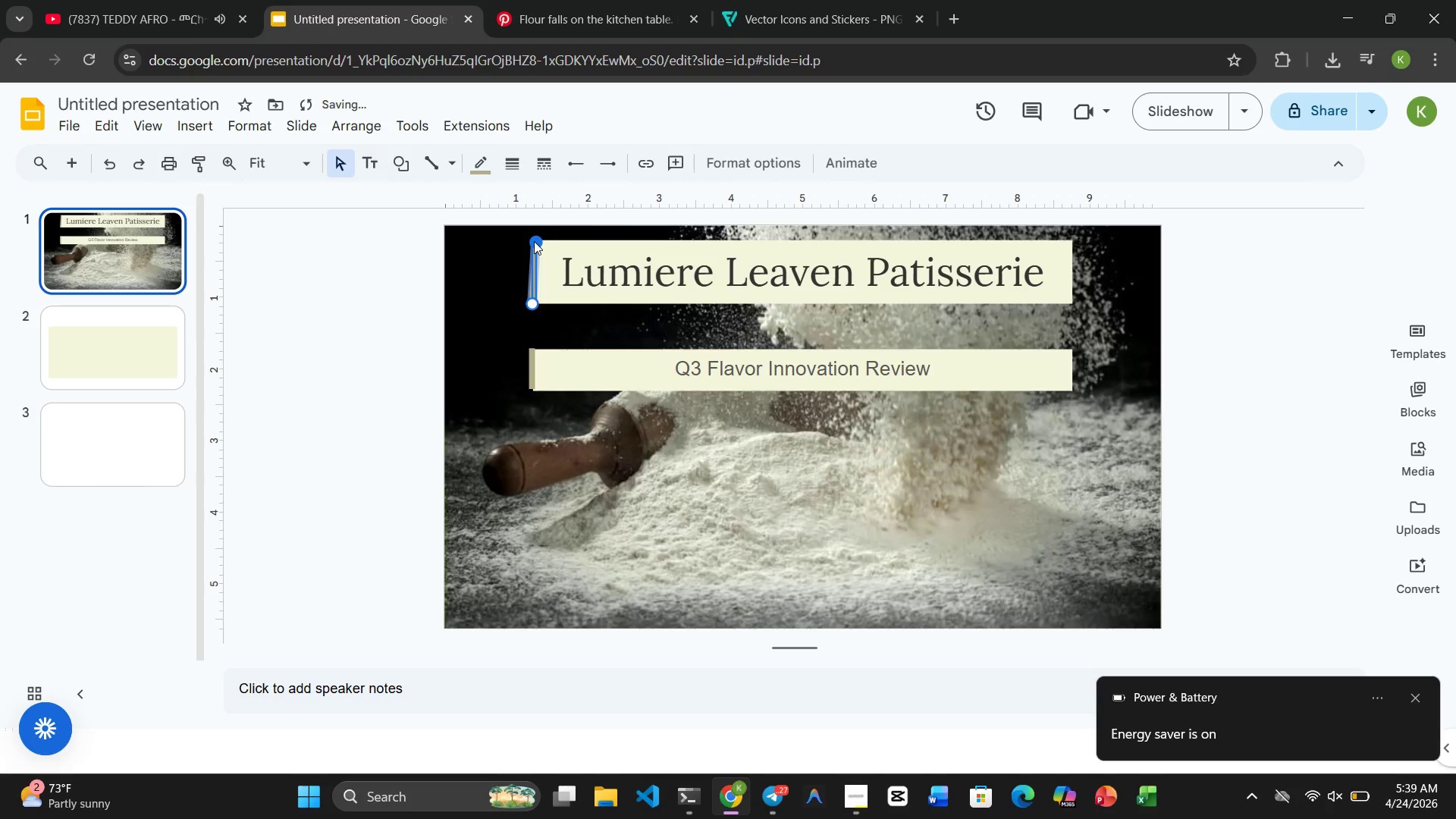 
wait(7.59)
 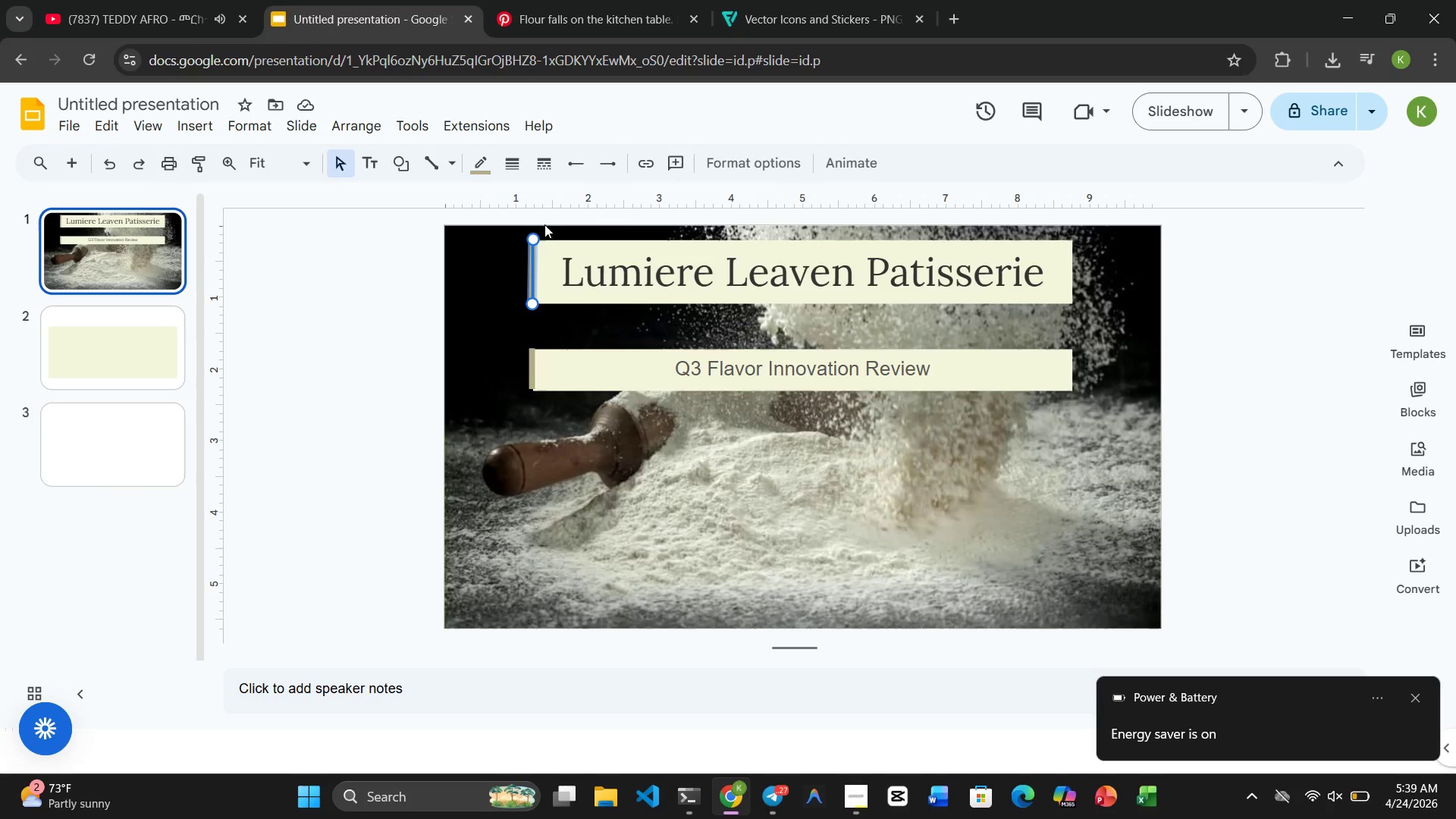 
key(Delete)
 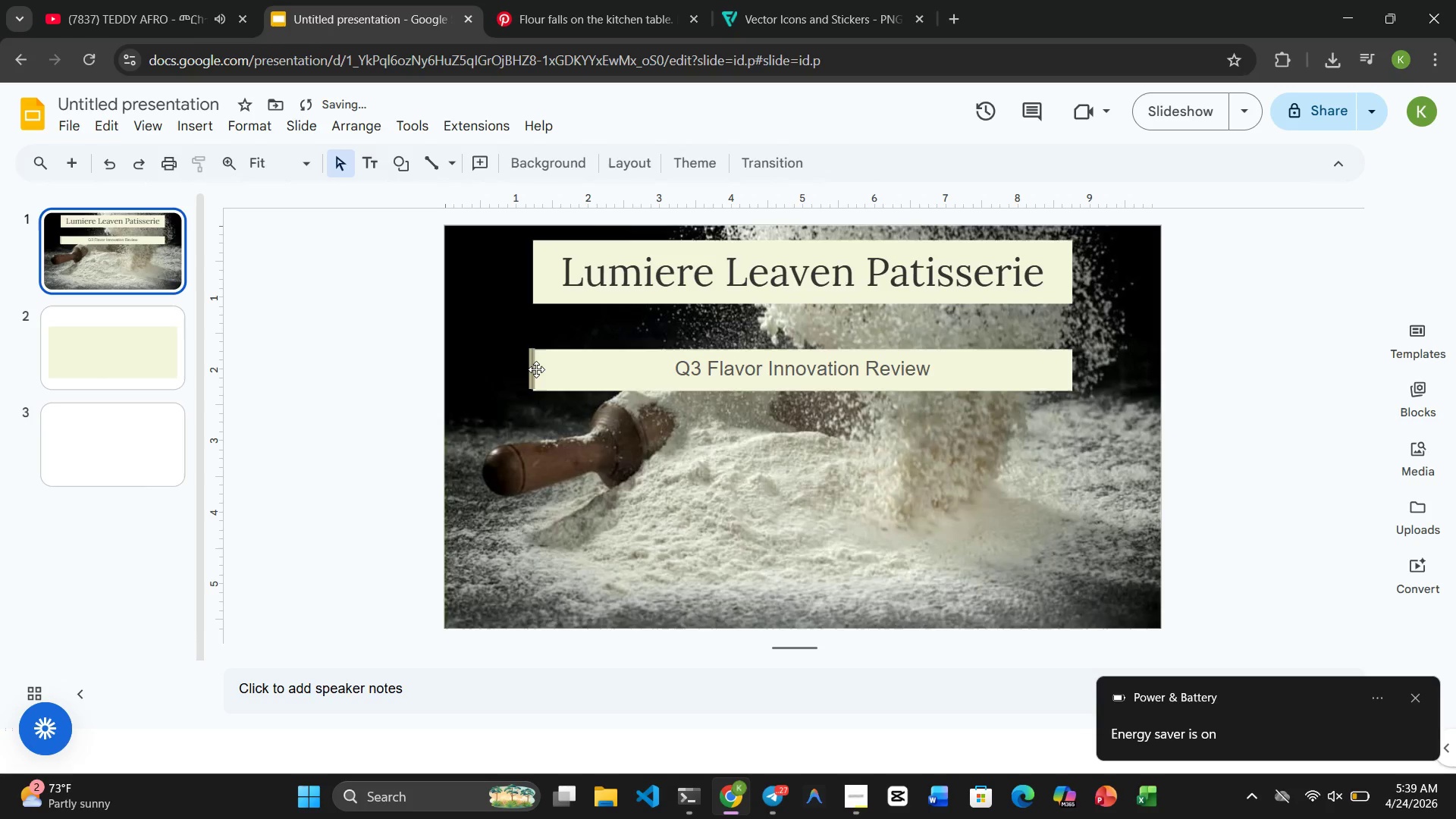 
left_click([532, 371])
 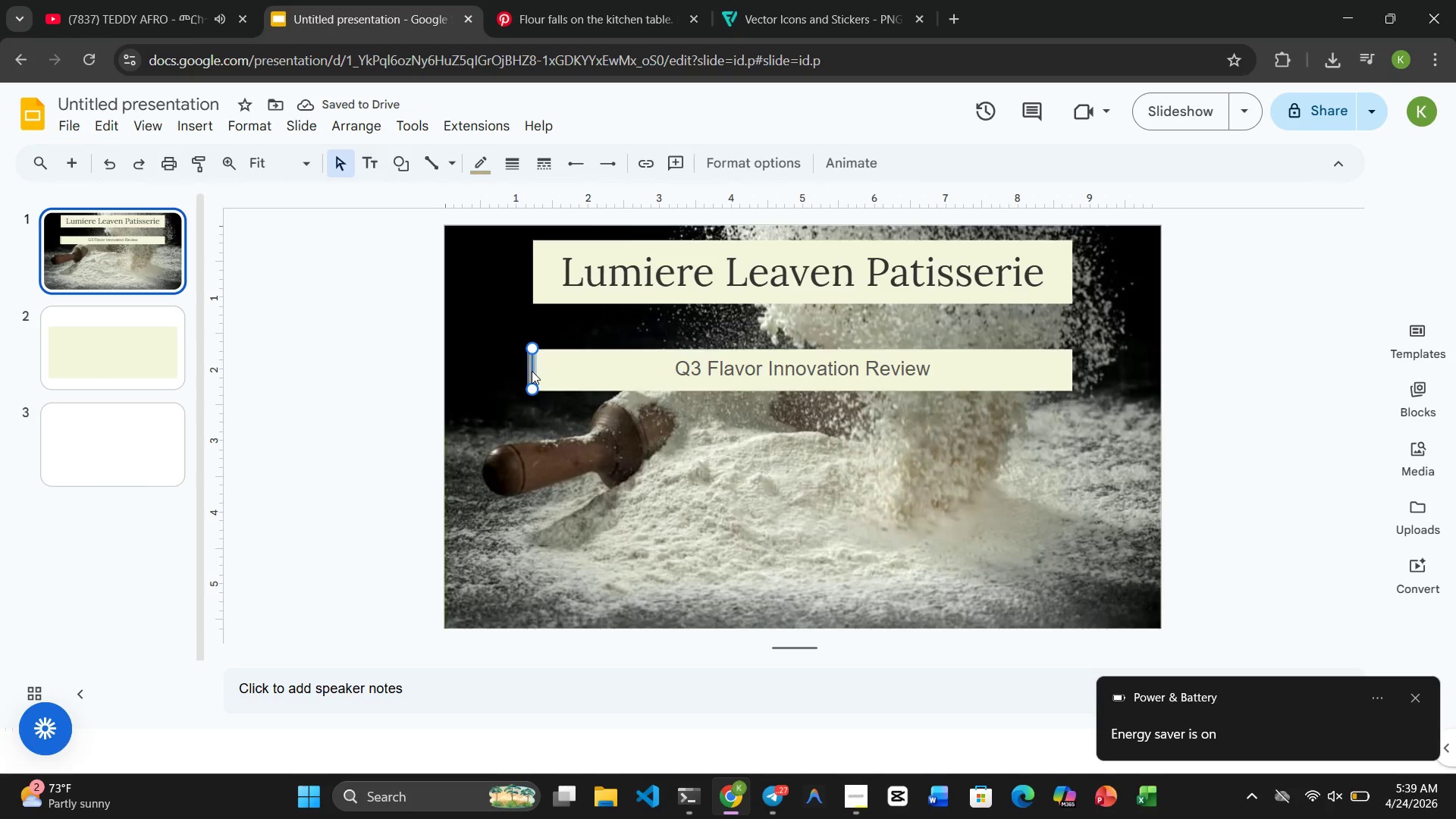 
key(Delete)
 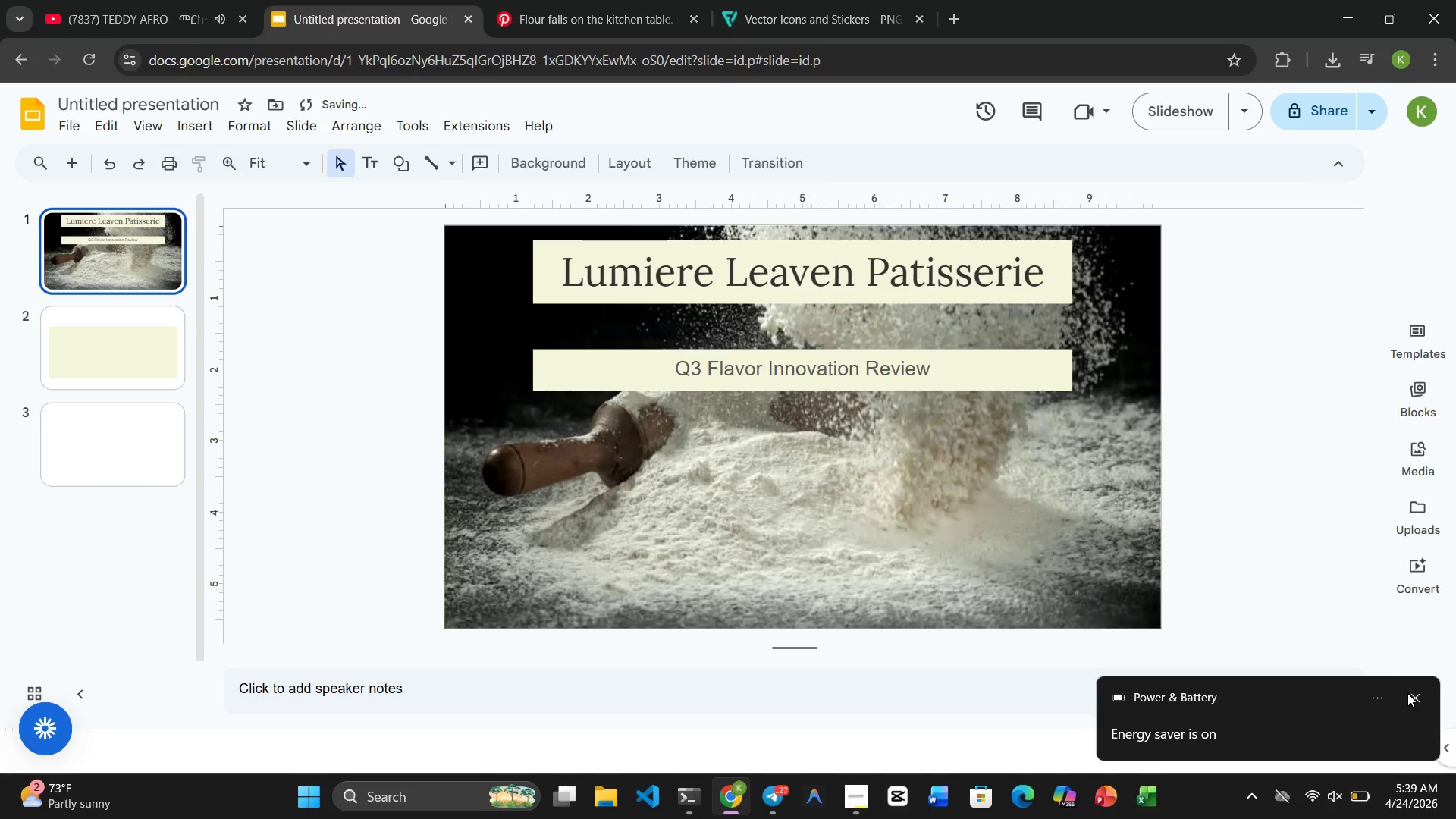 
left_click([1416, 696])
 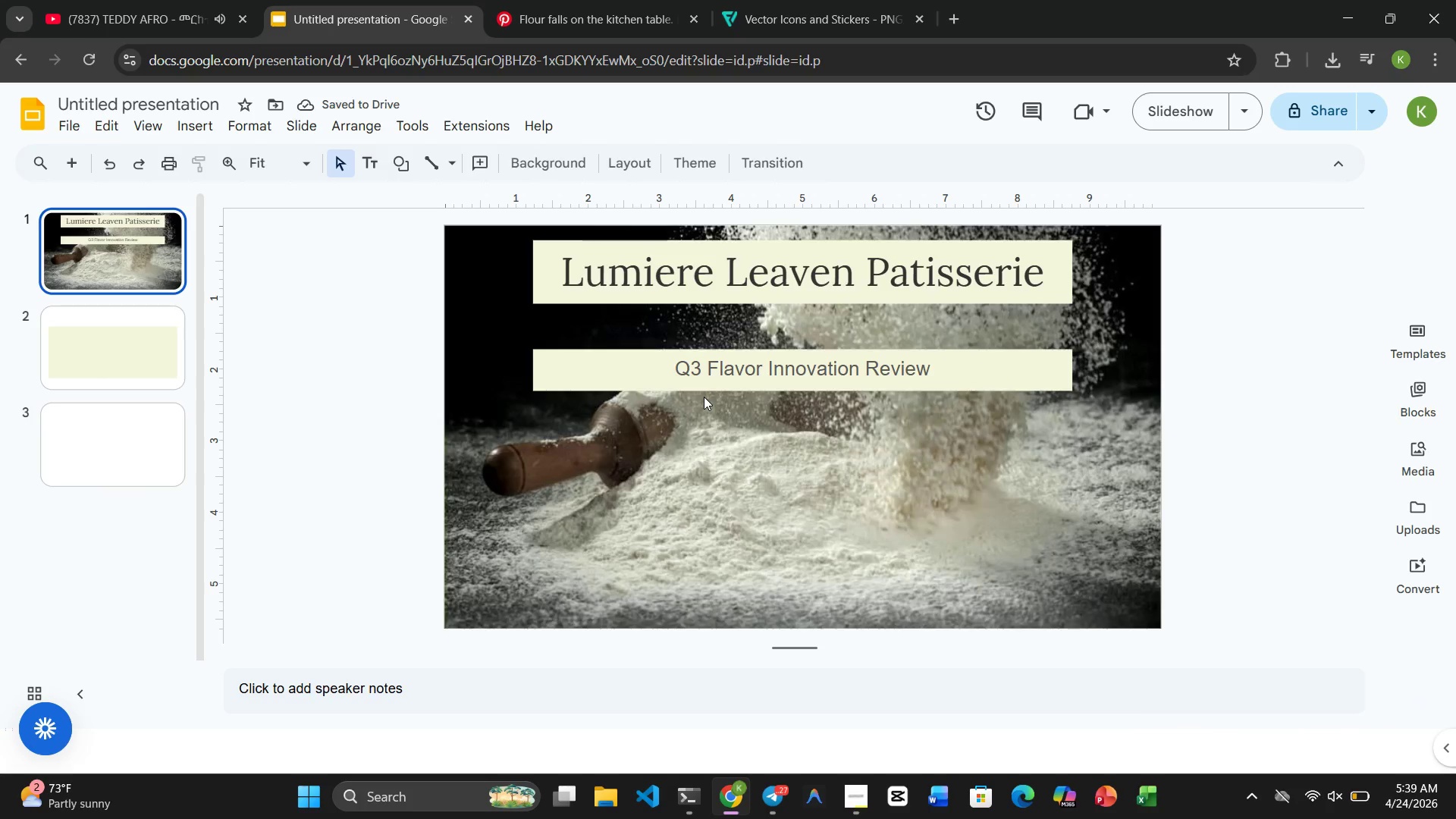 
double_click([760, 364])
 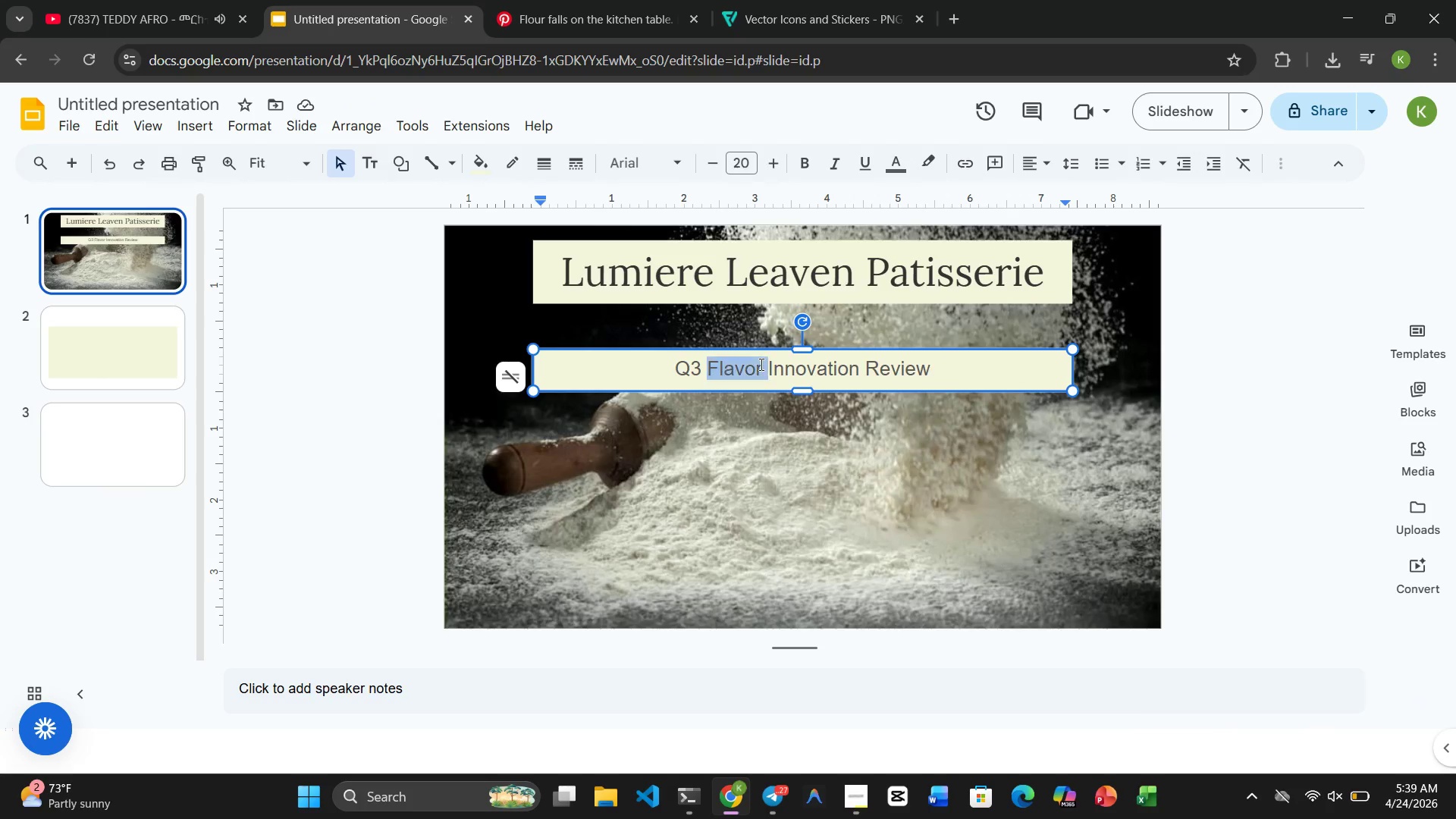 
triple_click([760, 364])
 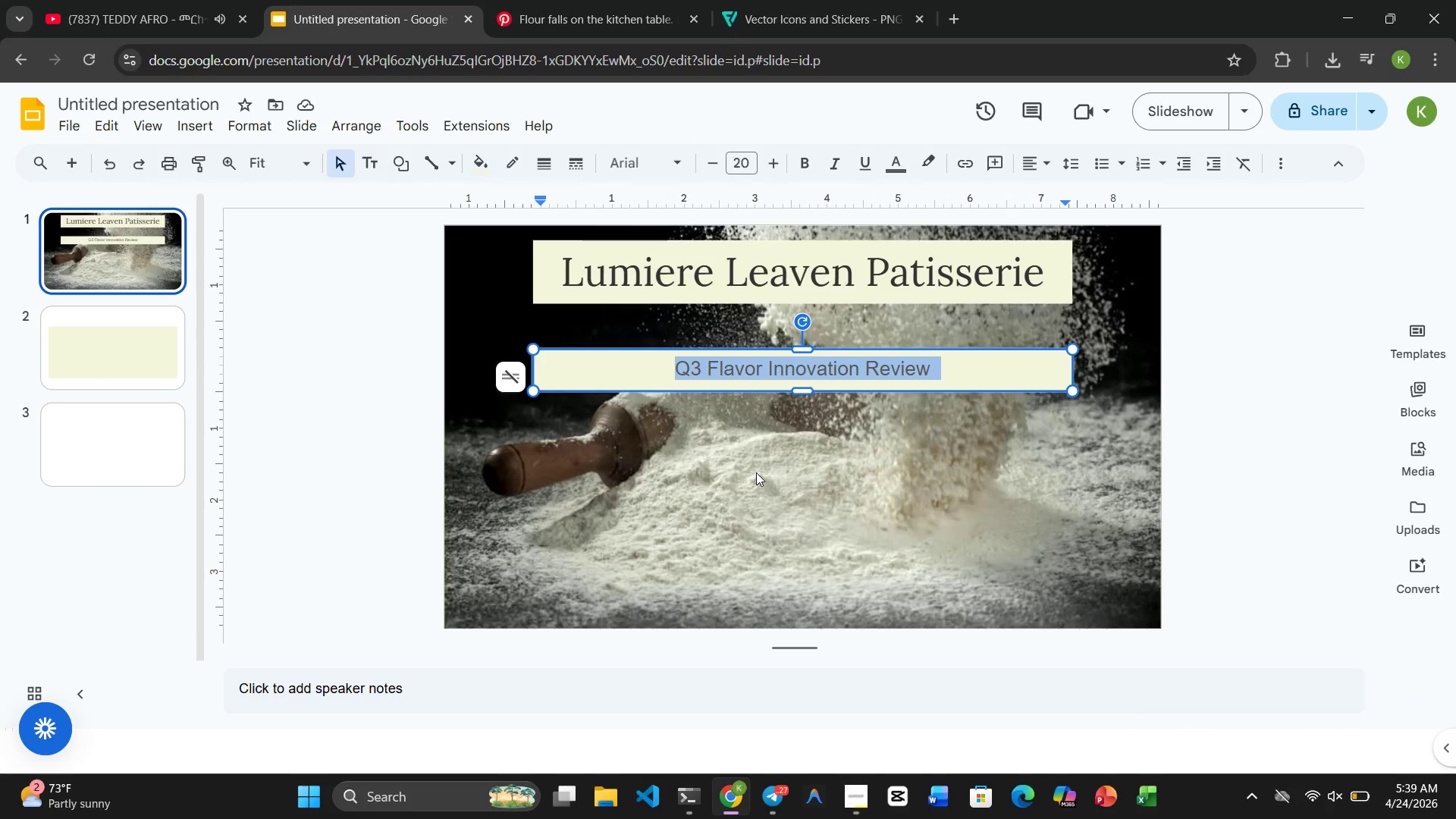 
left_click([756, 472])
 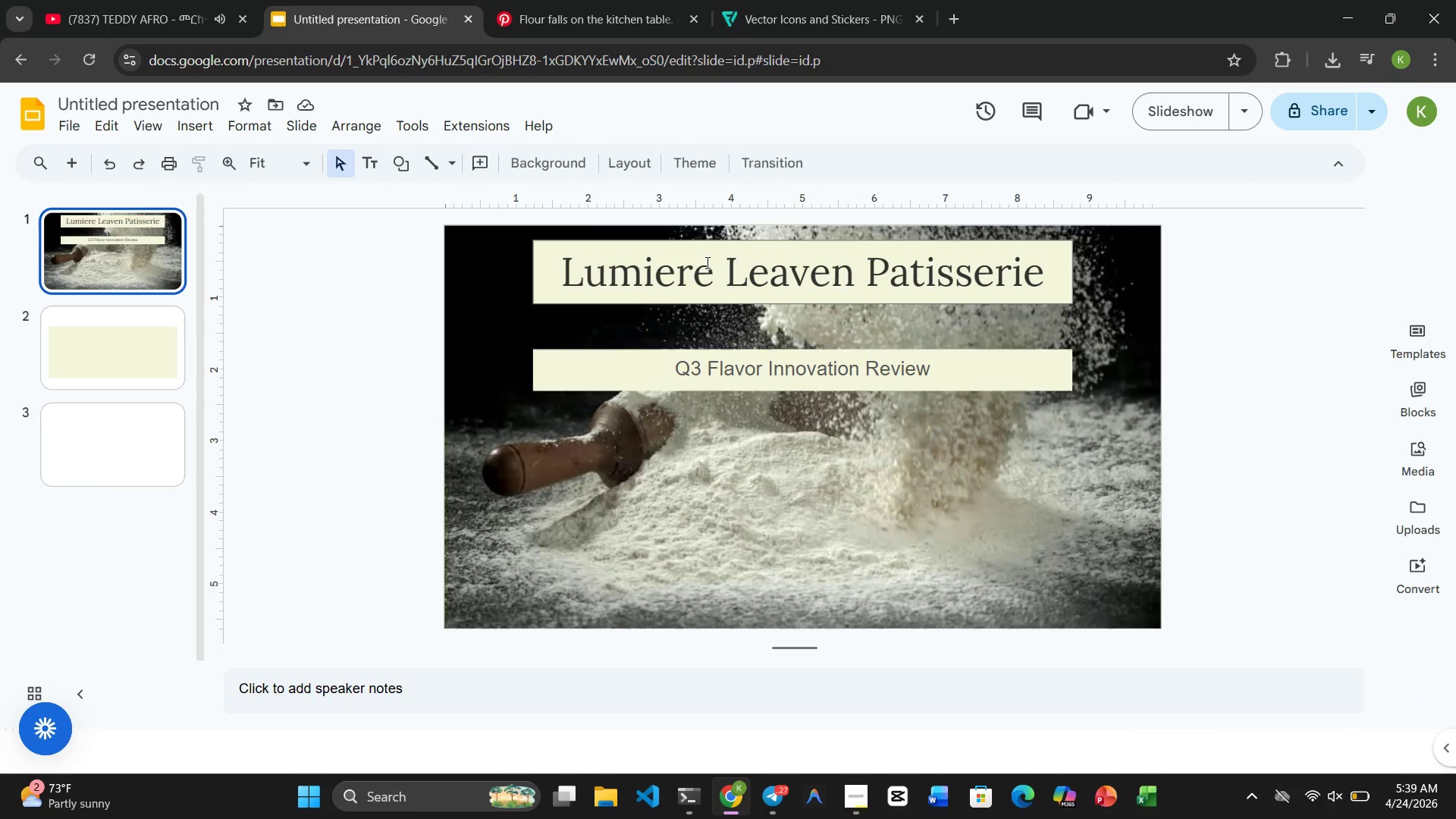 
double_click([706, 262])
 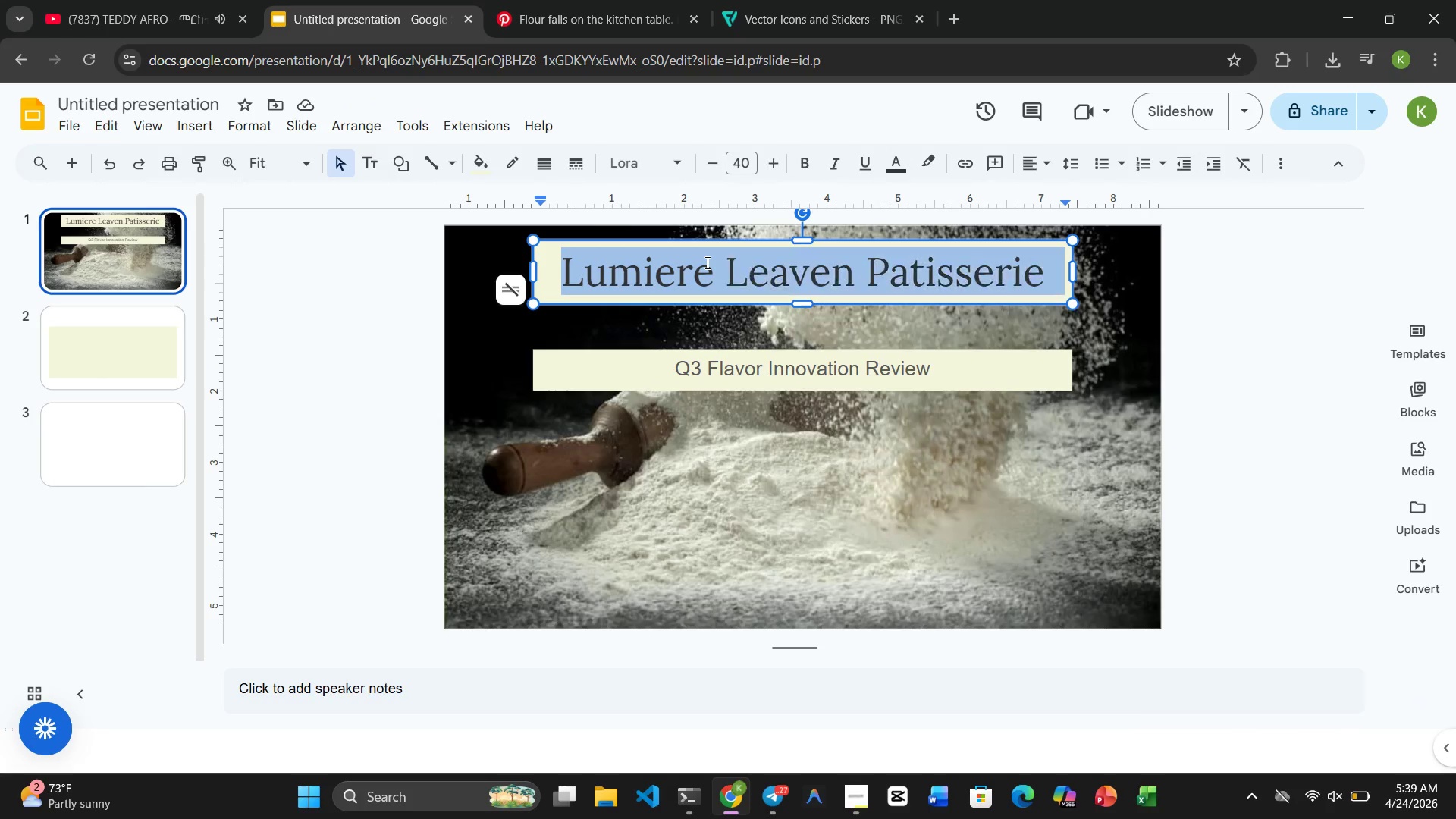 
triple_click([706, 262])
 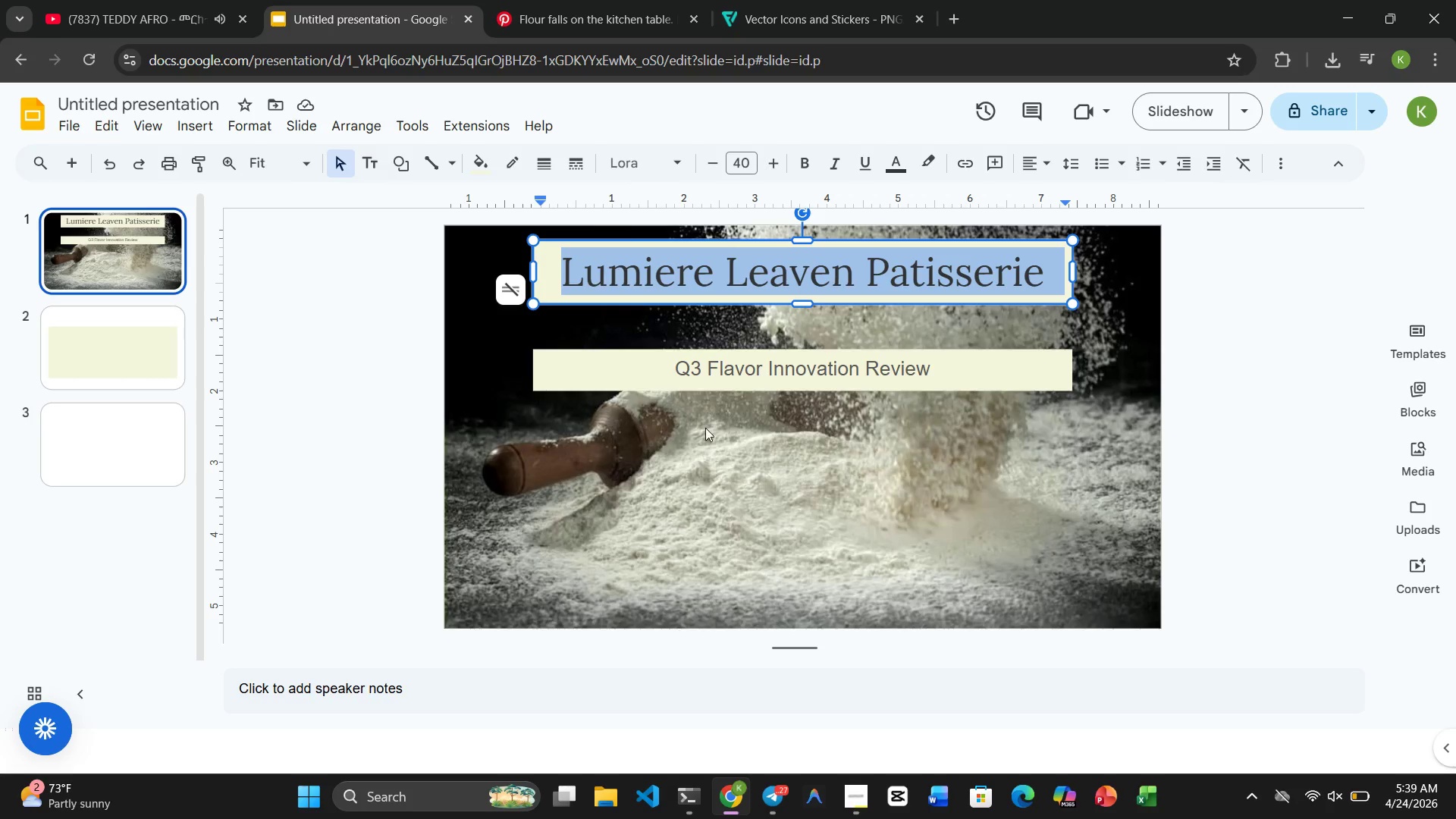 
left_click([705, 428])
 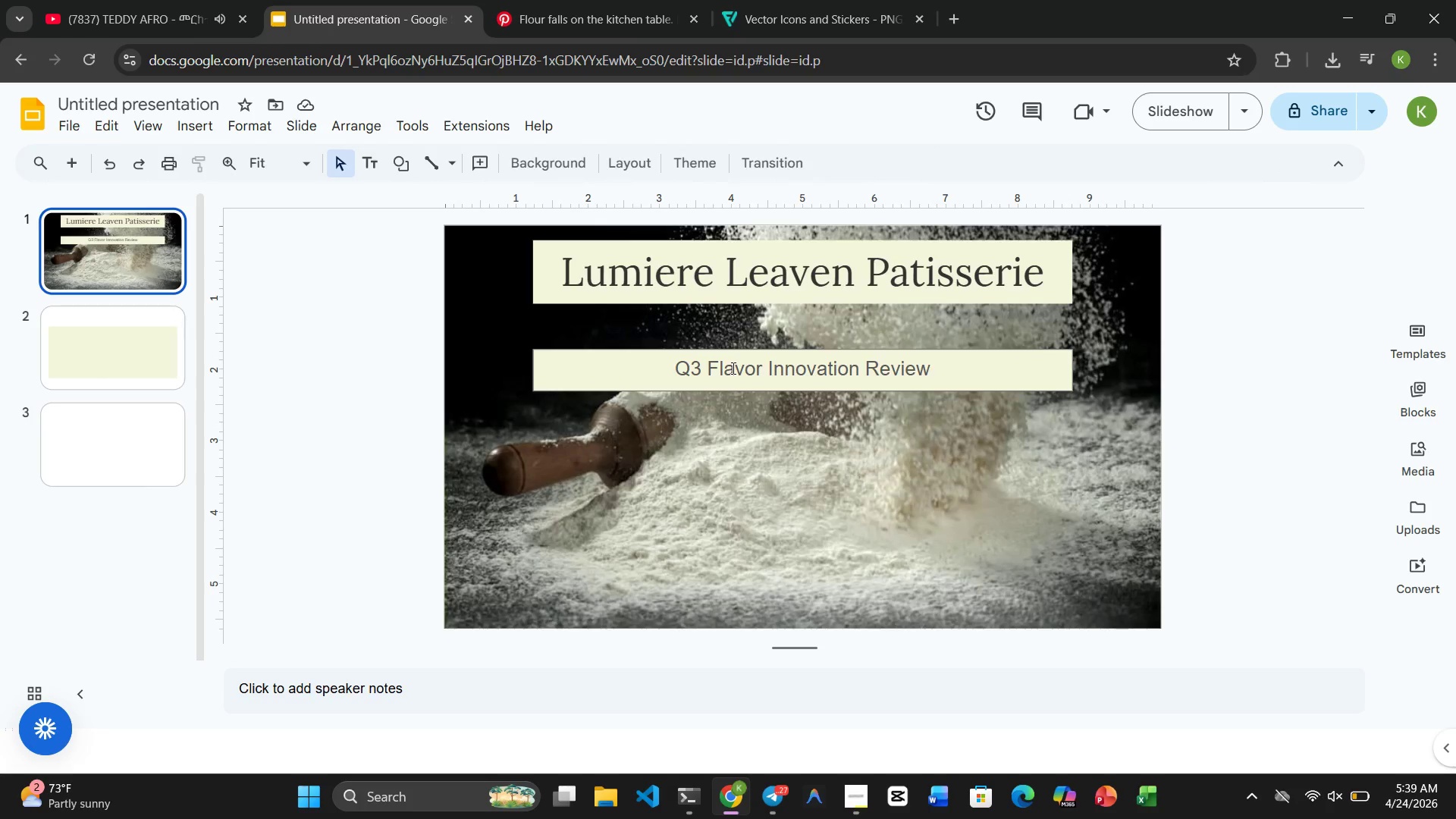 
wait(11.33)
 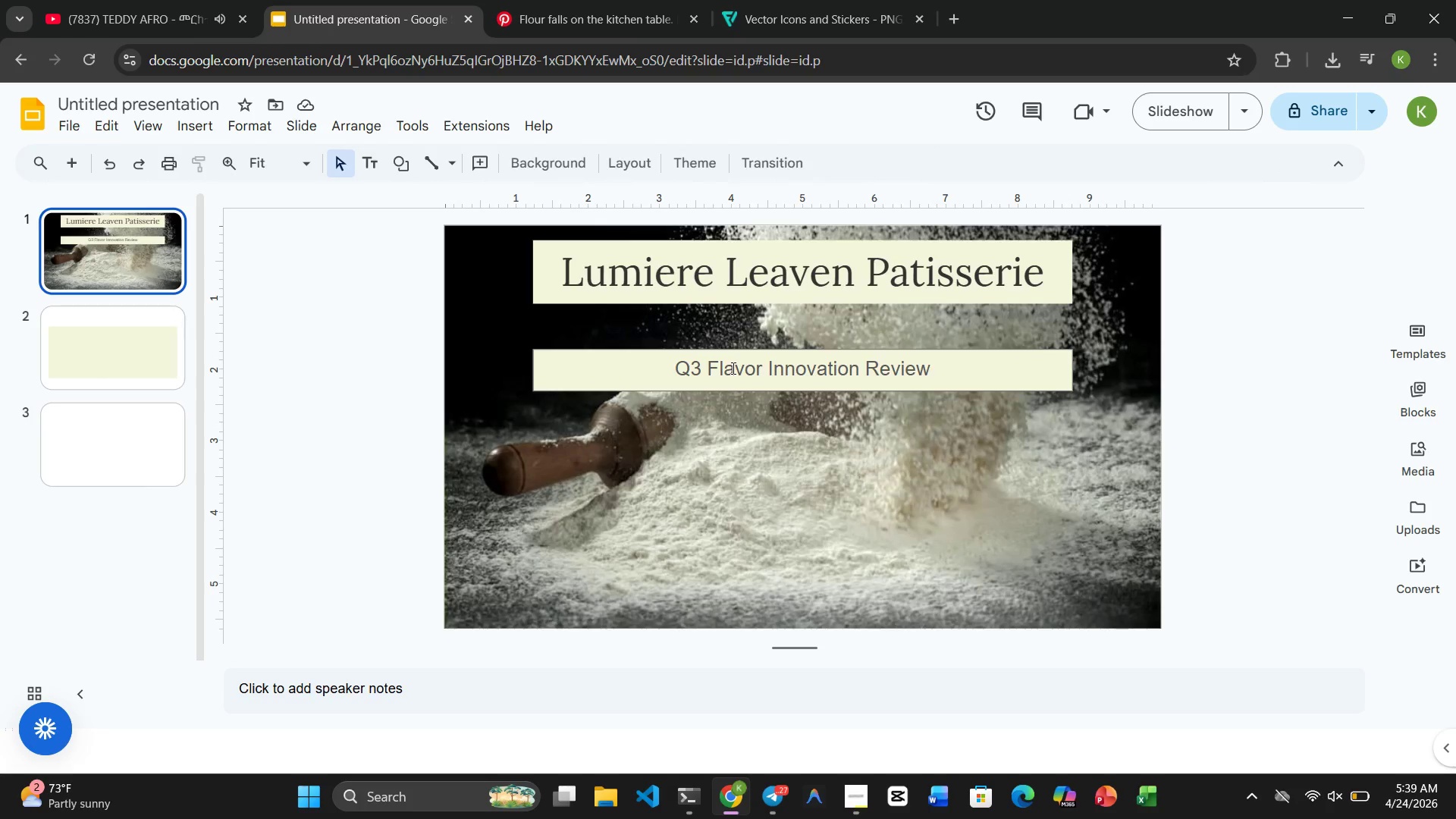 
left_click([786, 271])
 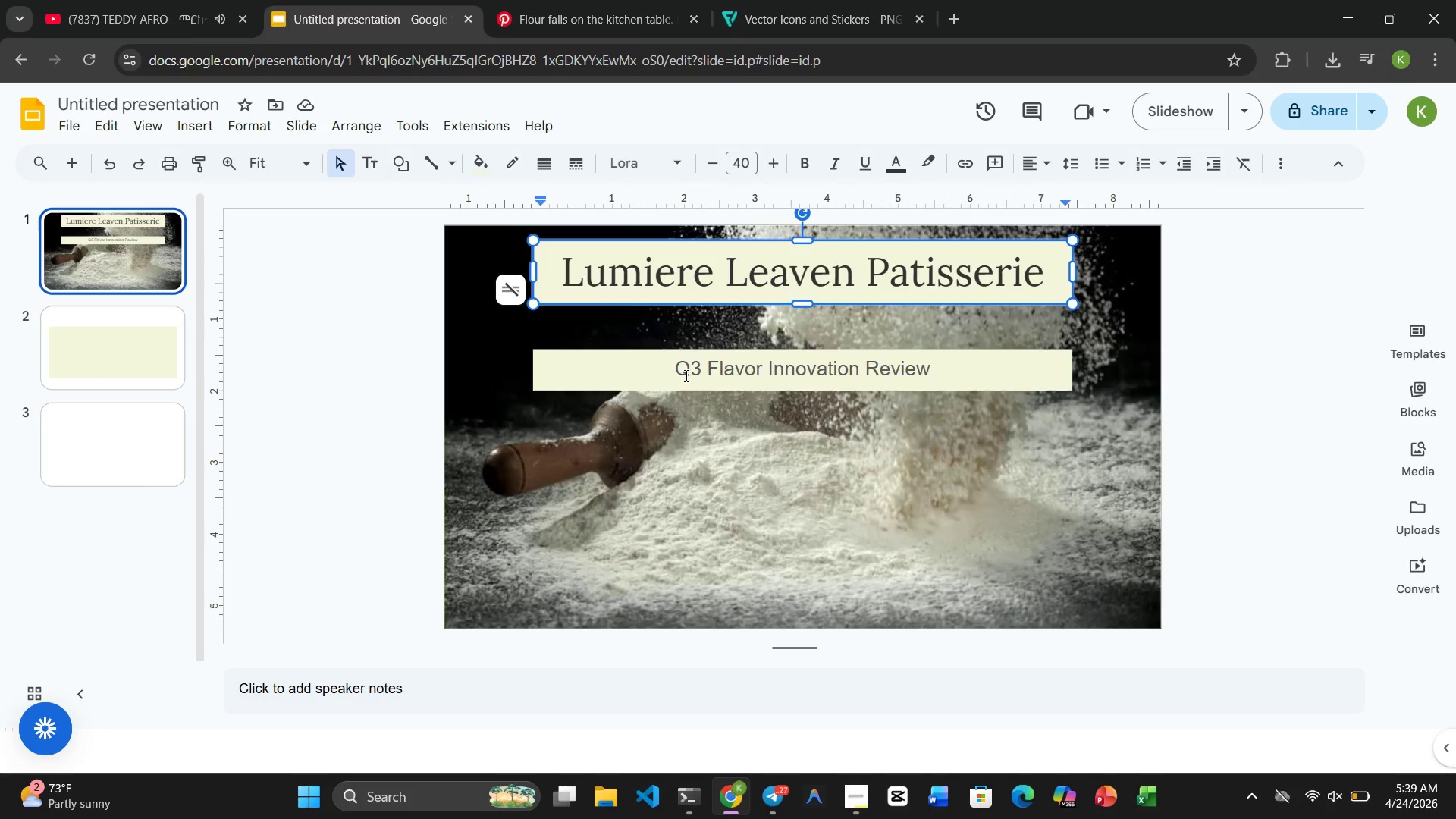 
left_click([683, 378])
 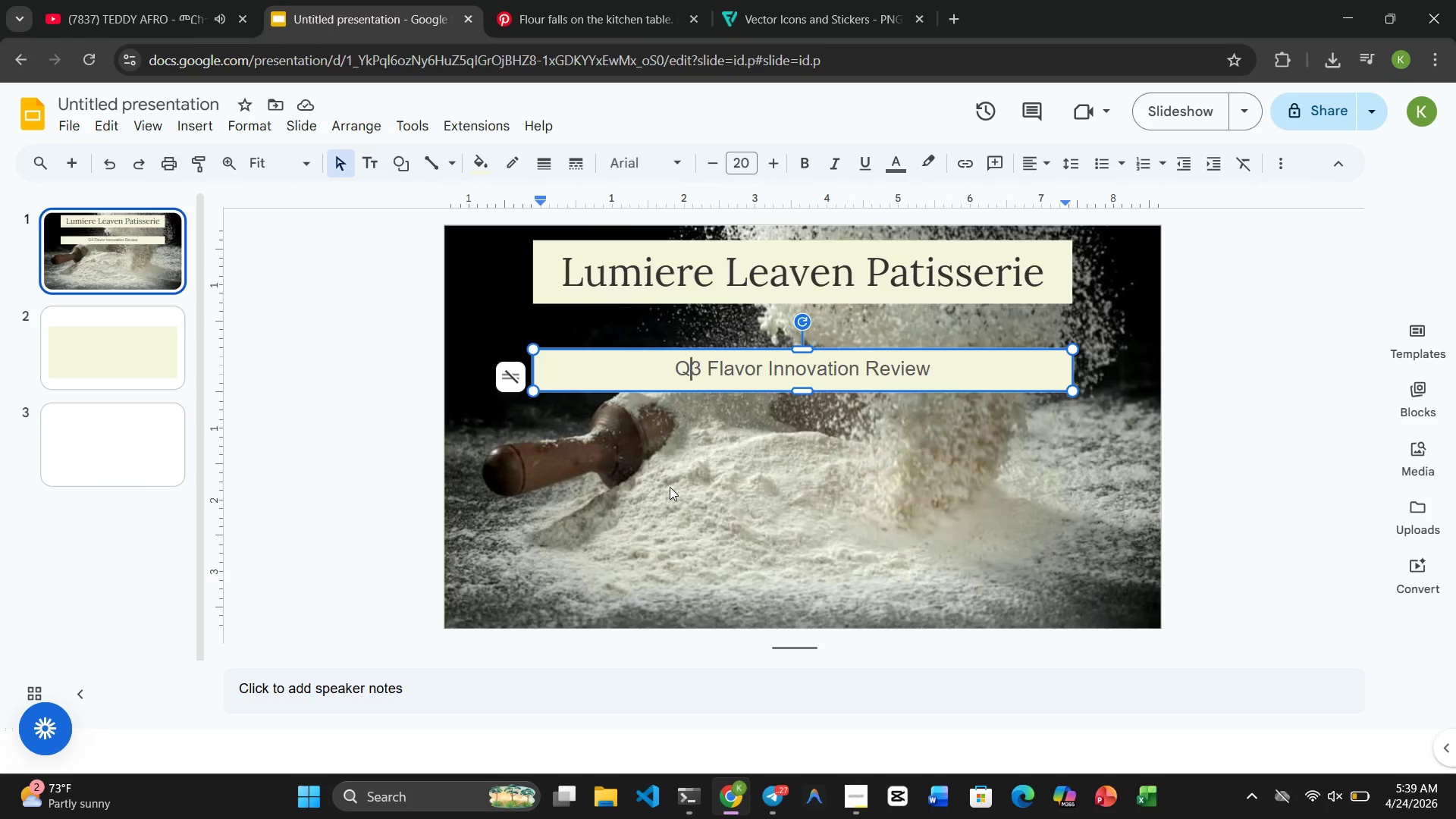 
left_click([670, 487])
 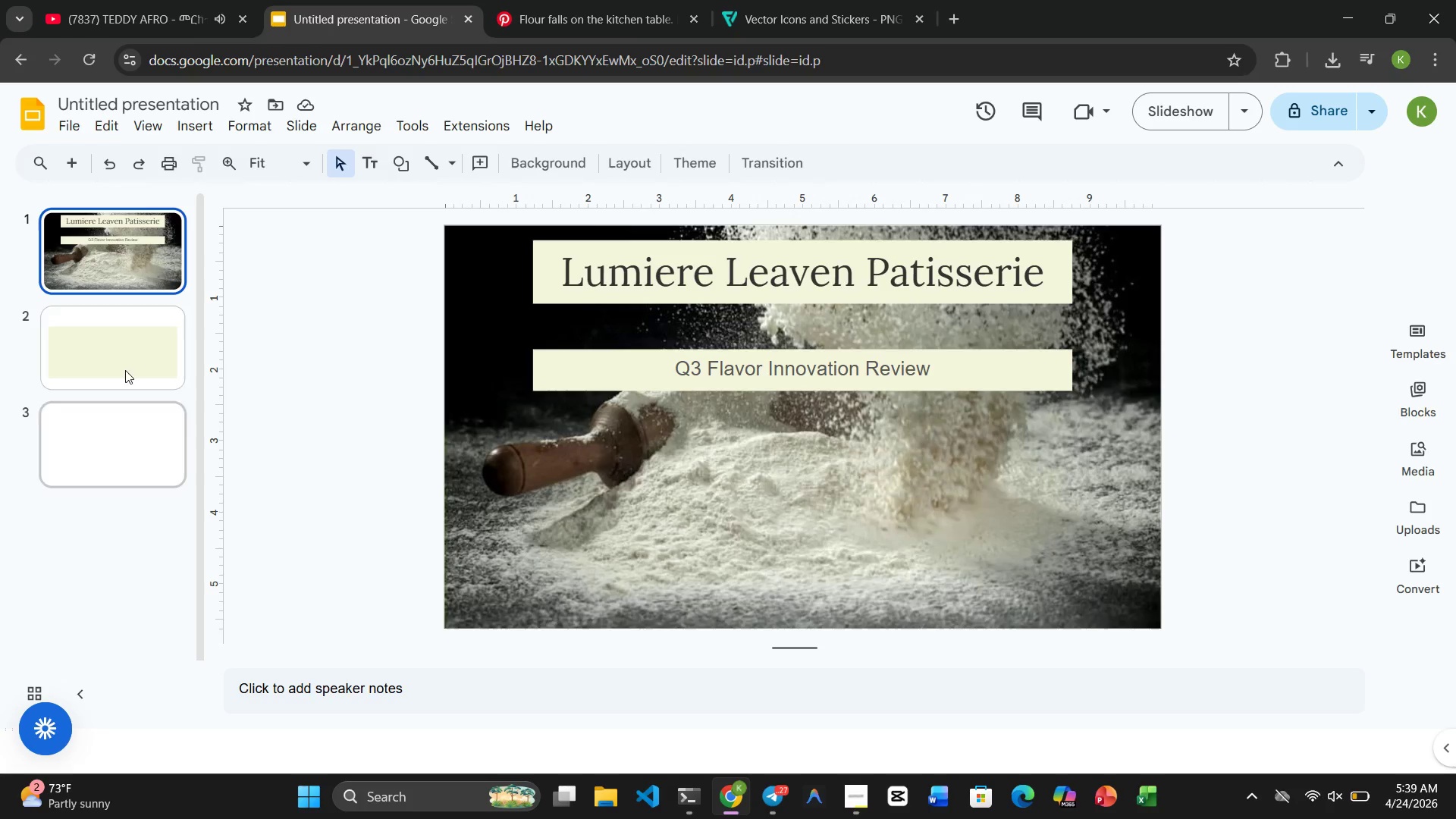 
left_click([111, 359])
 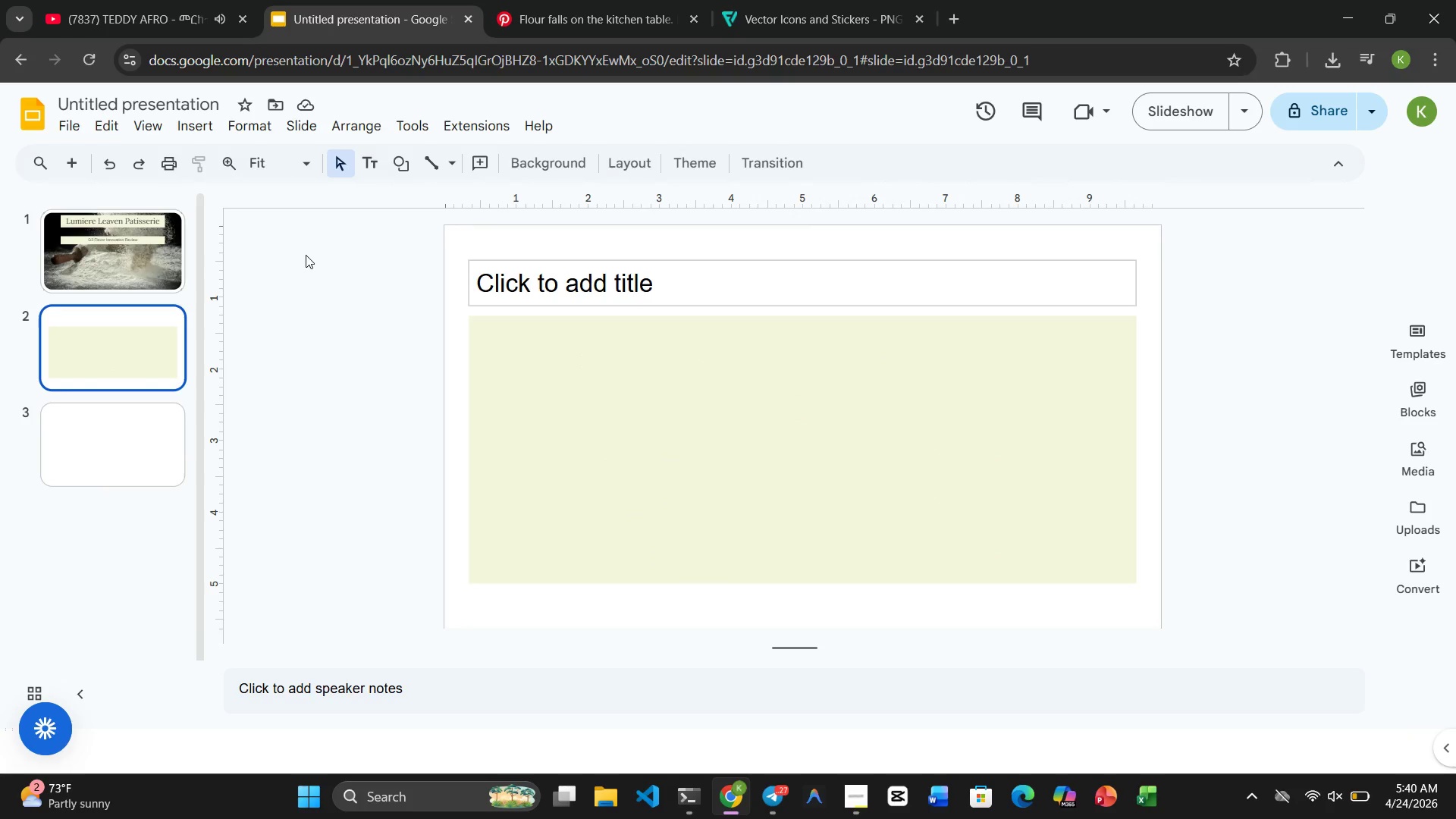 
left_click([152, 263])
 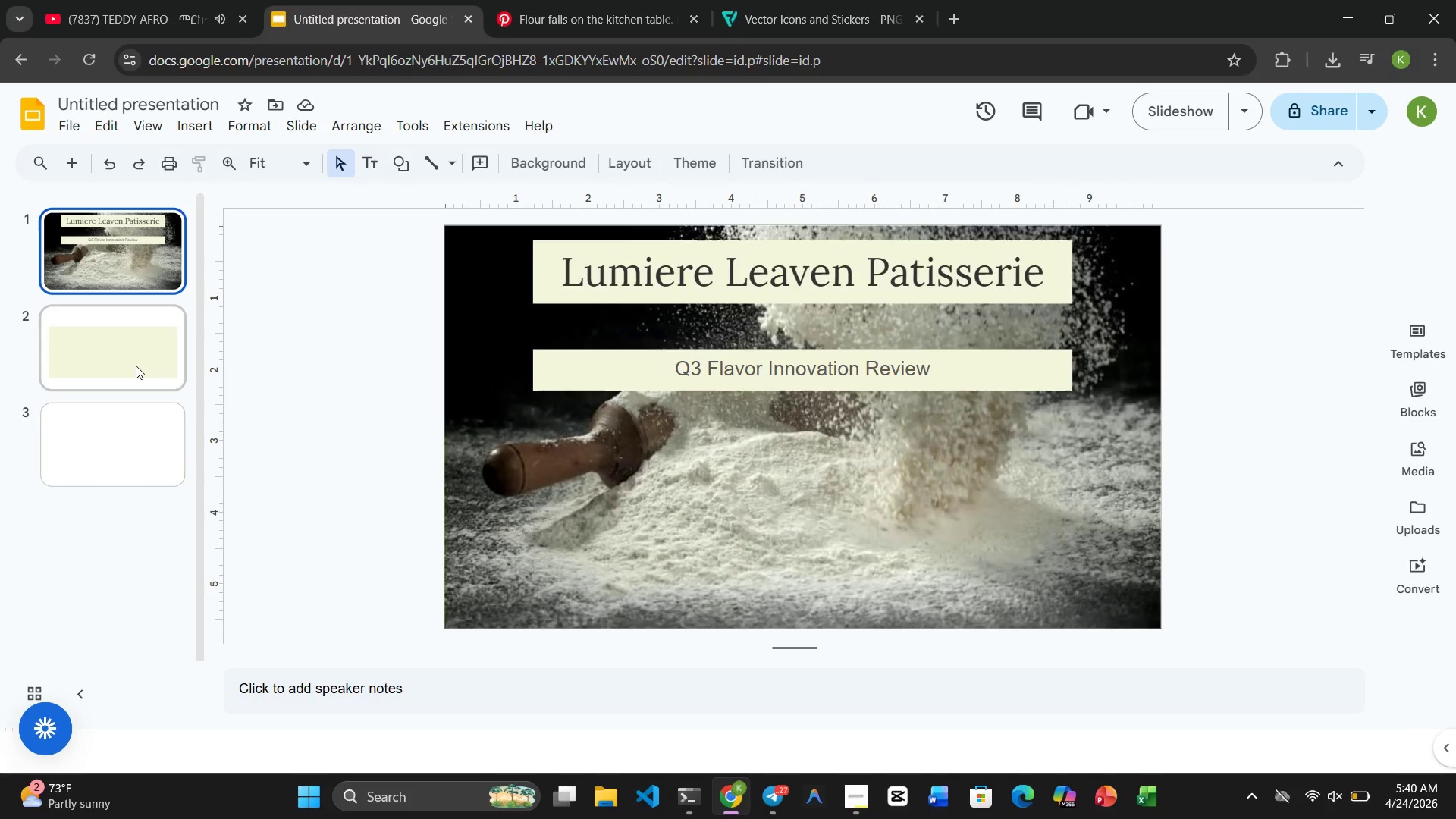 
left_click([136, 366])
 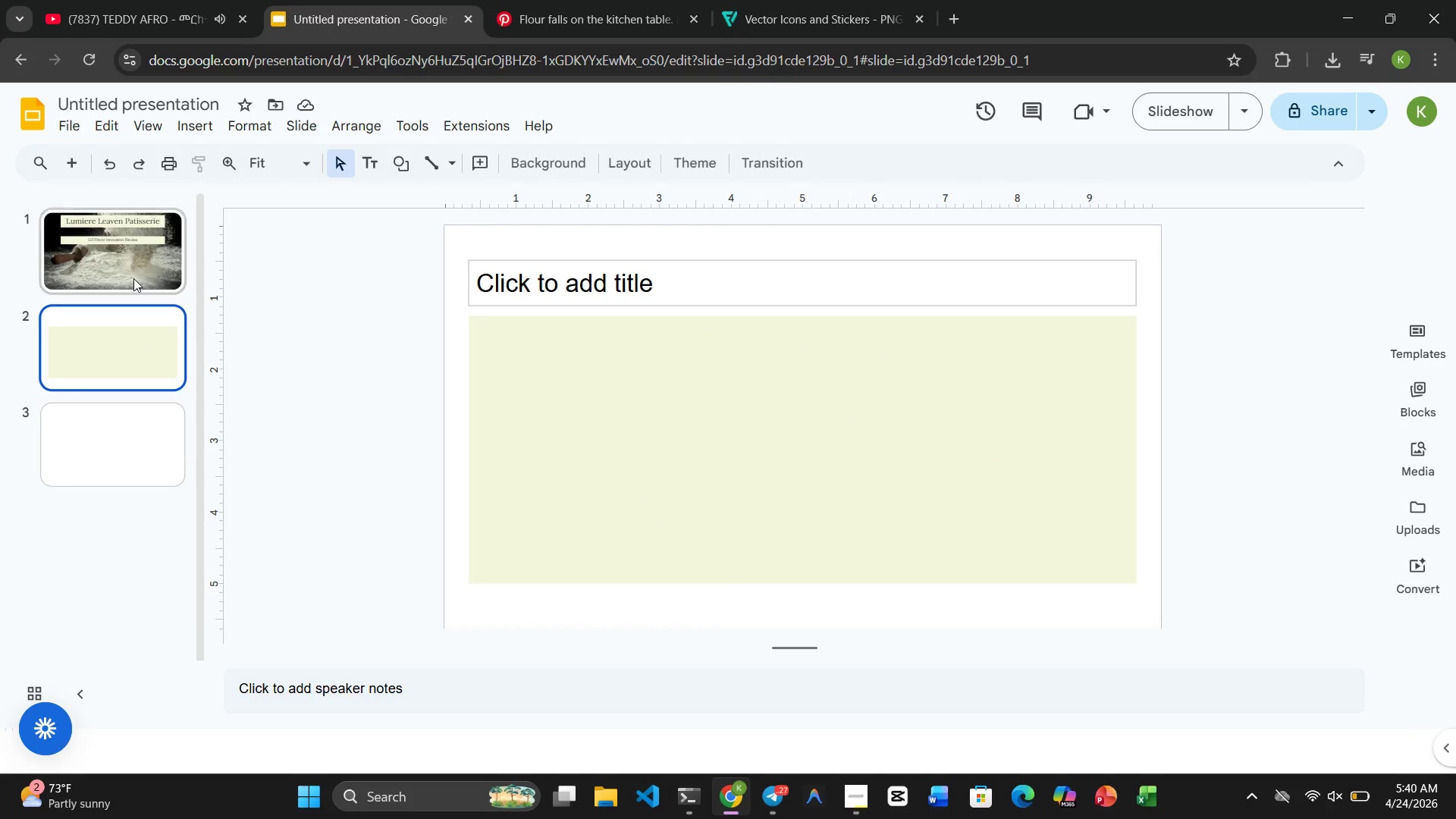 
left_click([133, 278])
 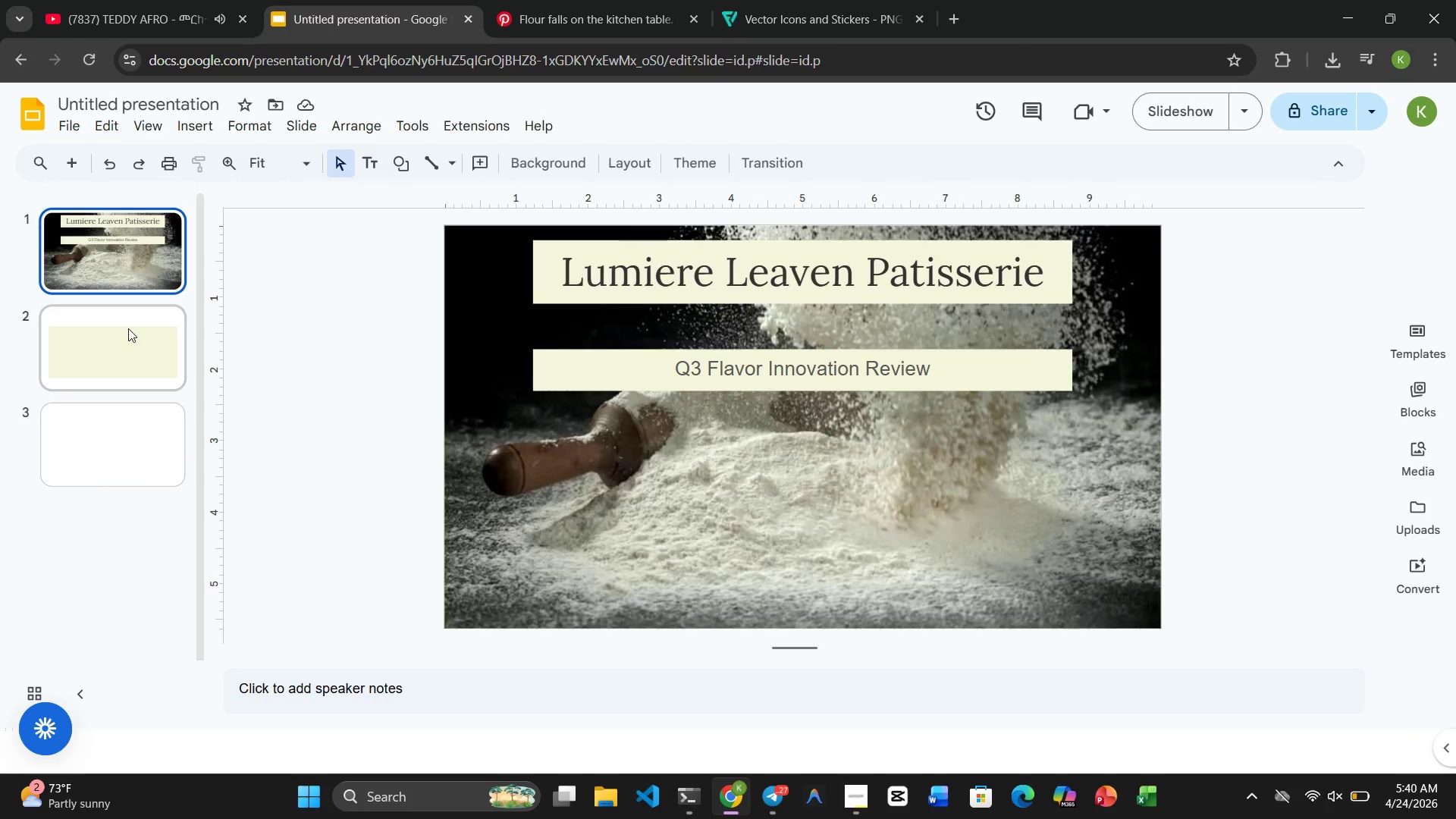 
left_click([128, 328])
 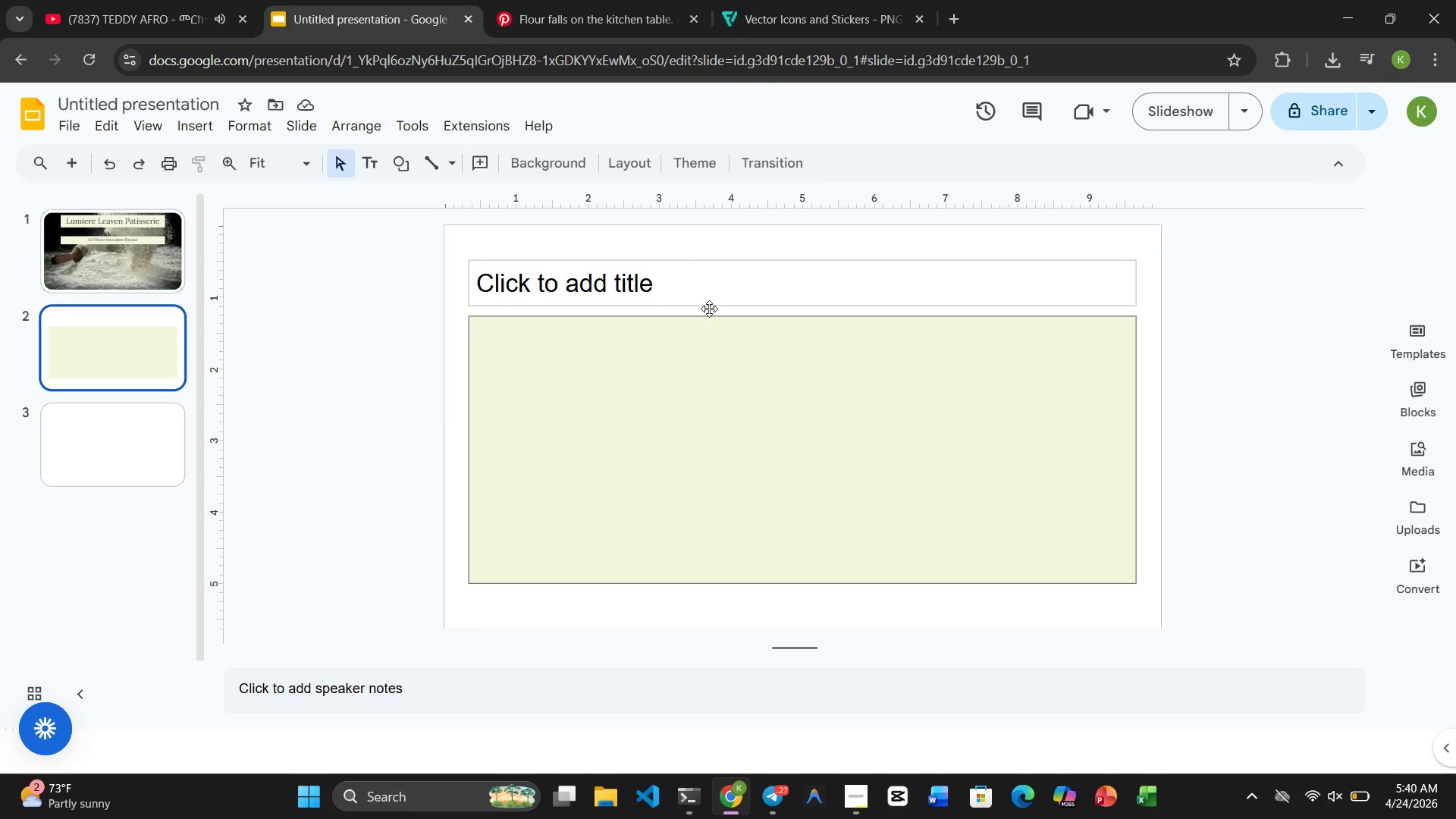 
left_click([711, 302])
 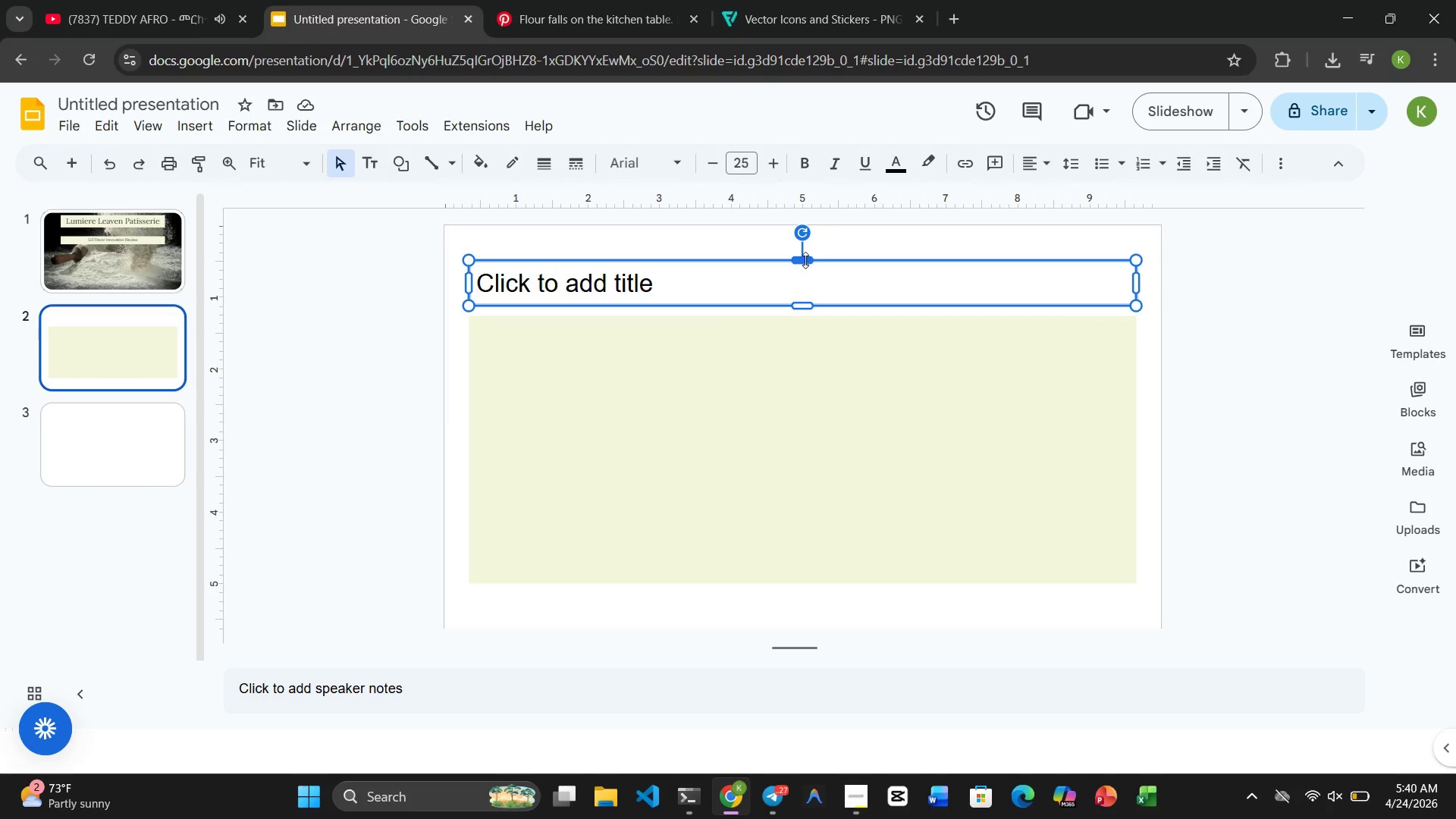 
left_click([805, 258])
 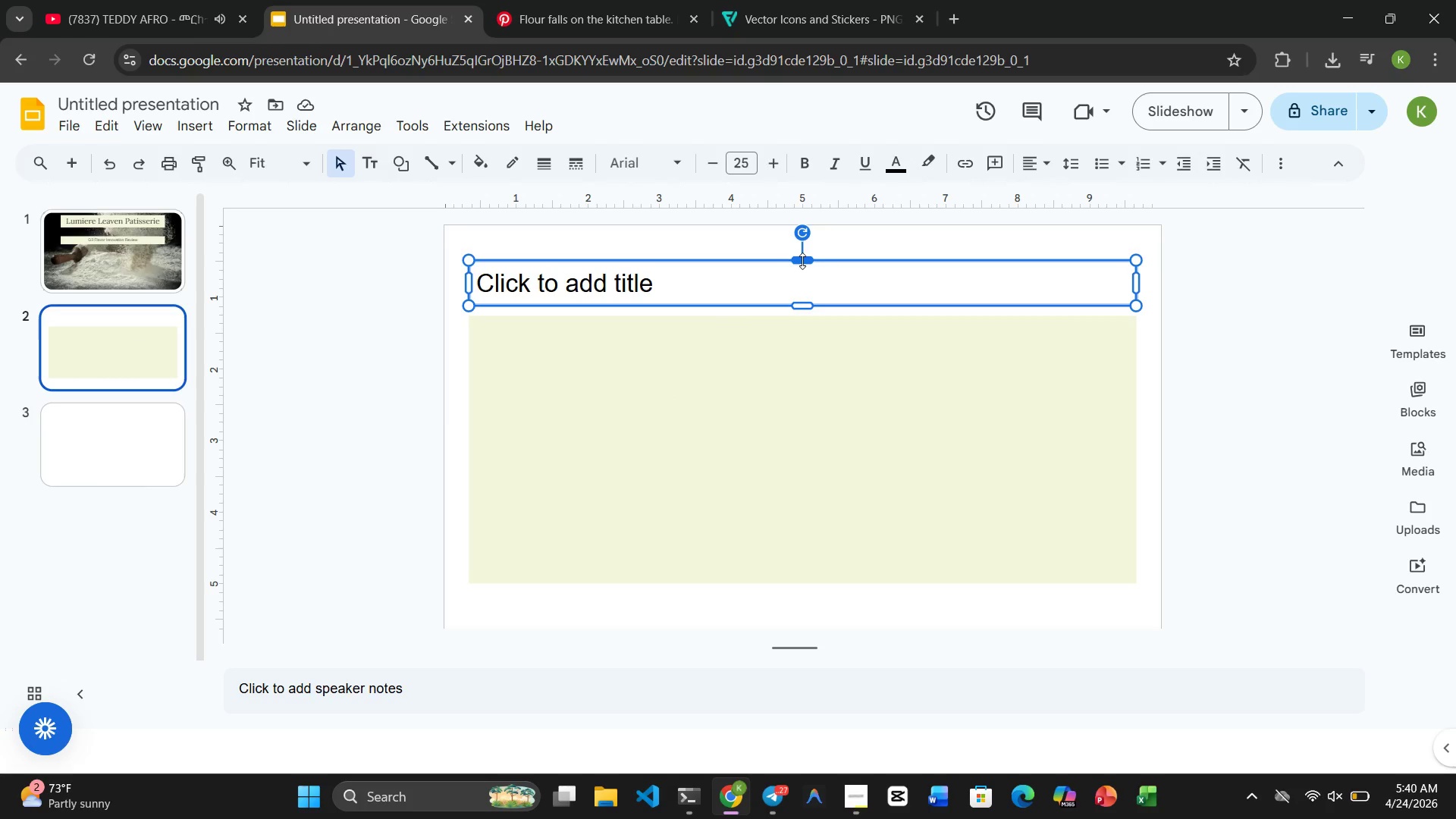 
left_click([802, 257])
 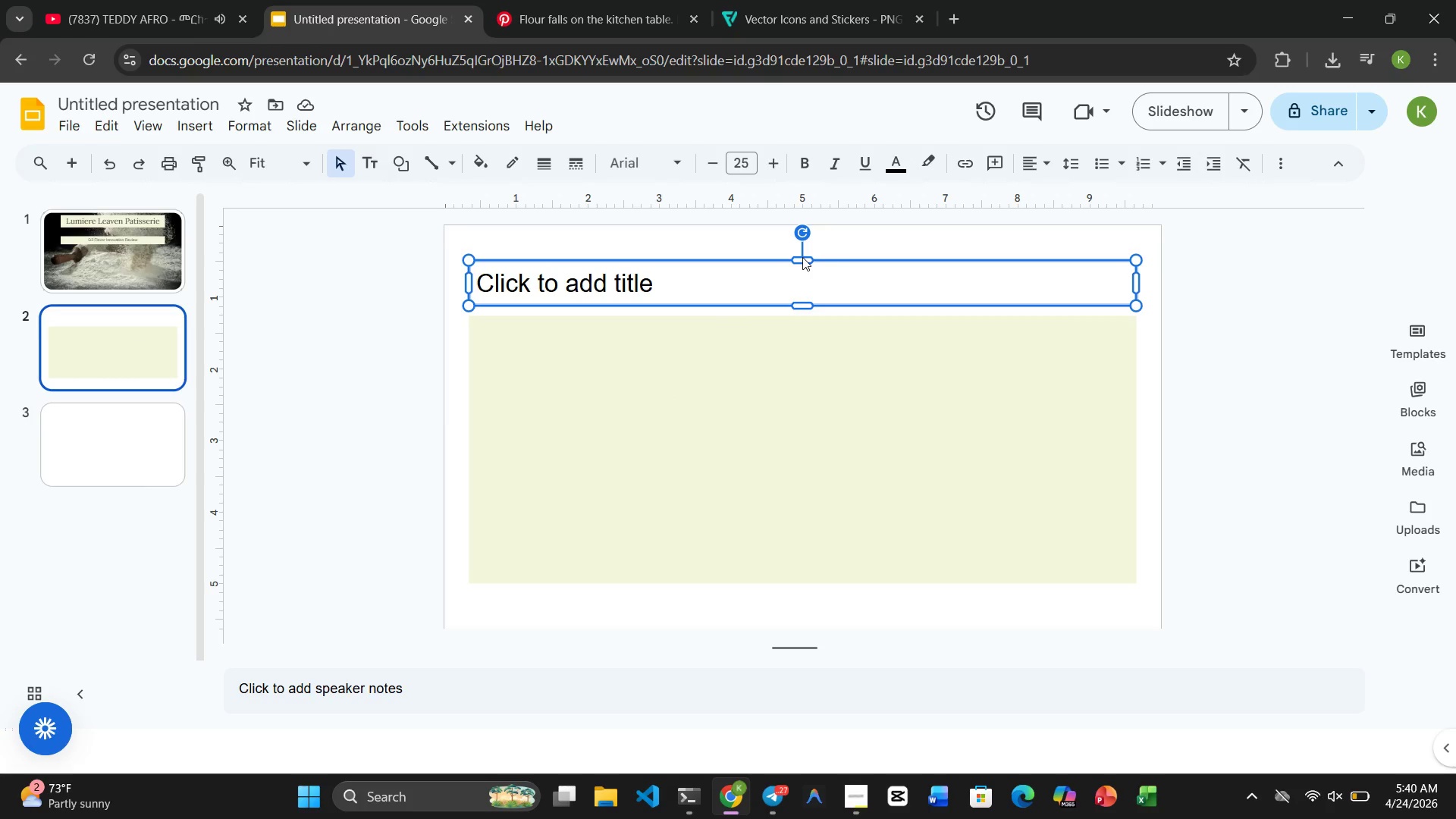 
key(Delete)
 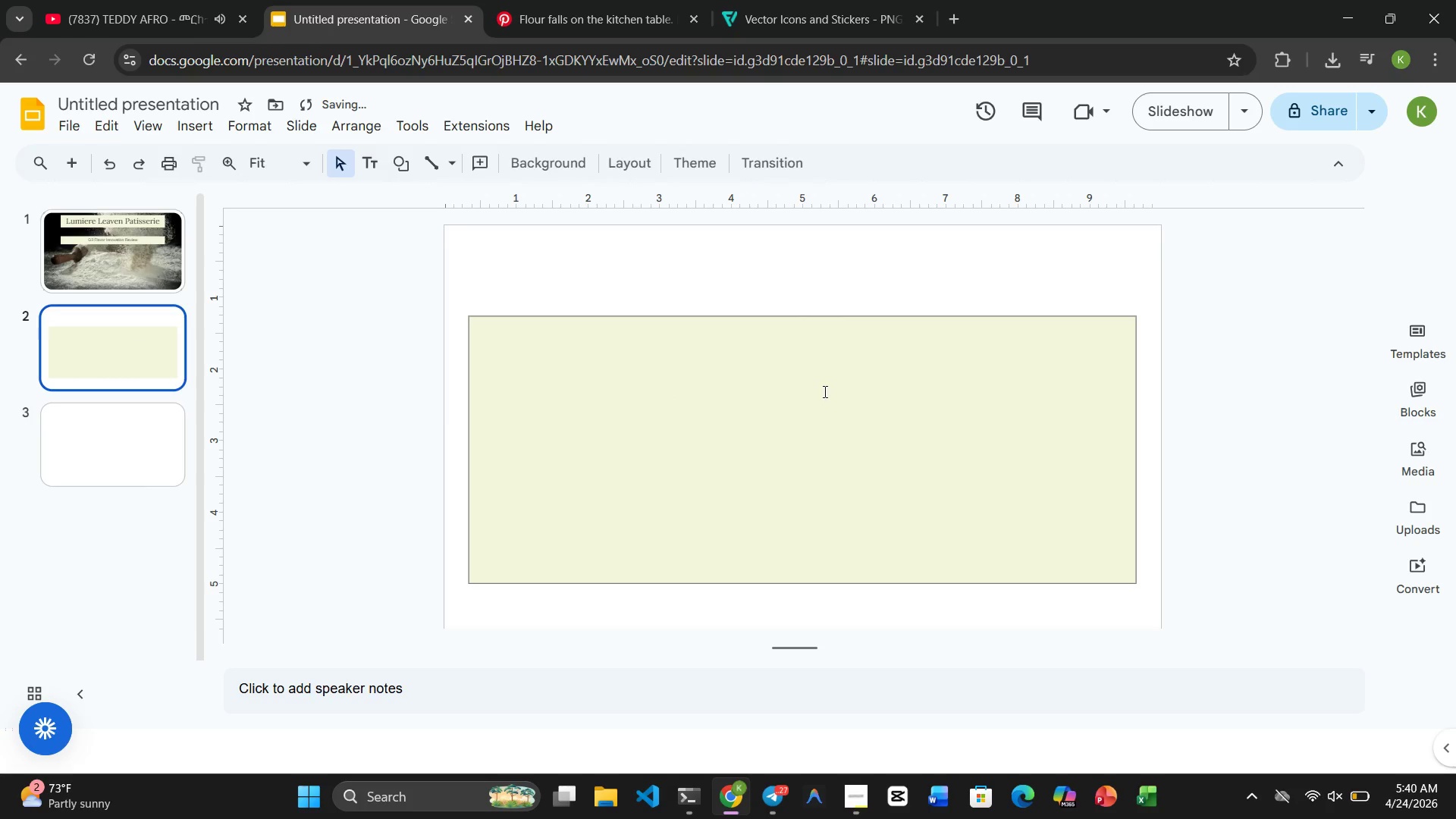 
left_click([825, 386])
 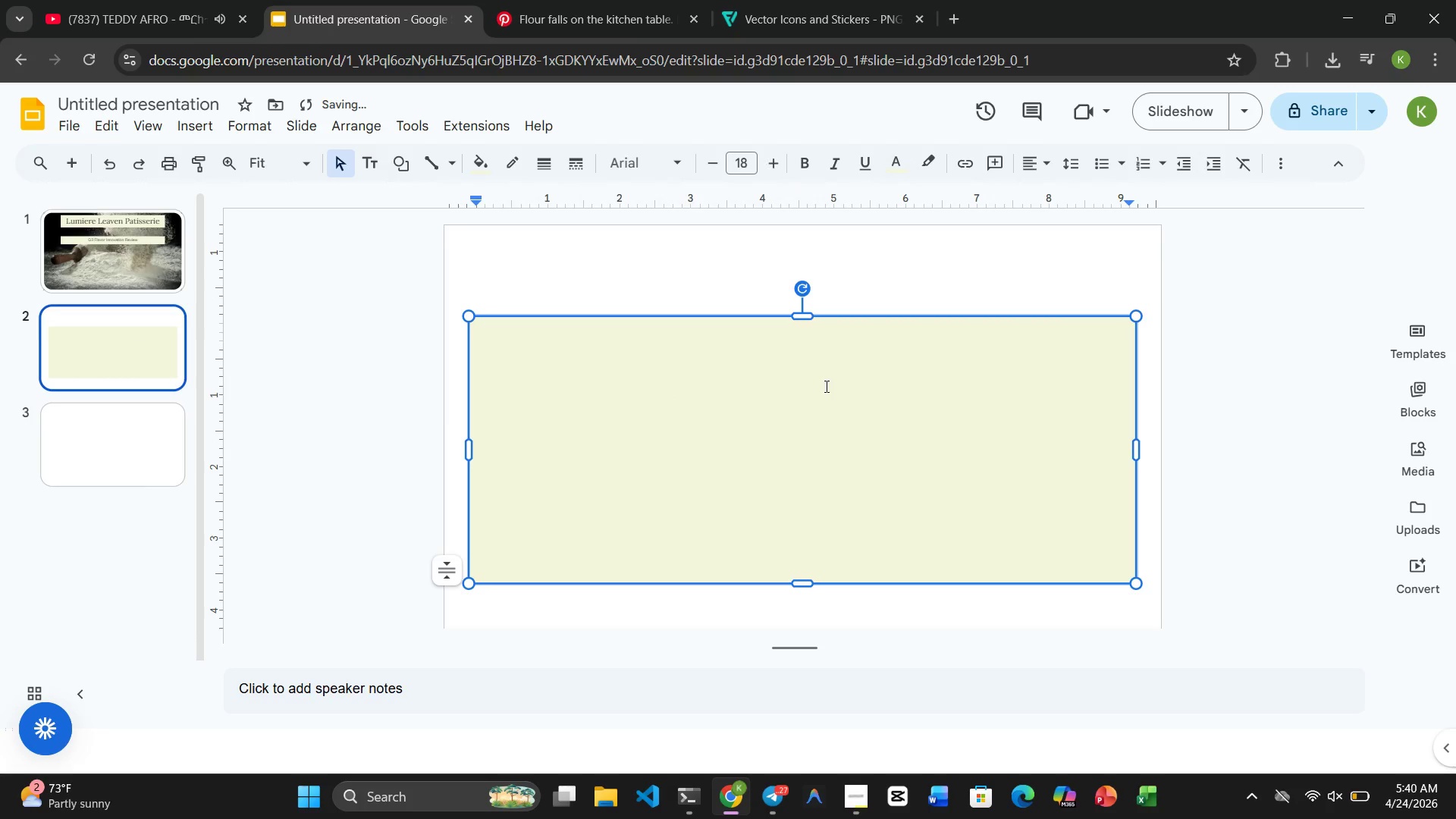 
key(Delete)
 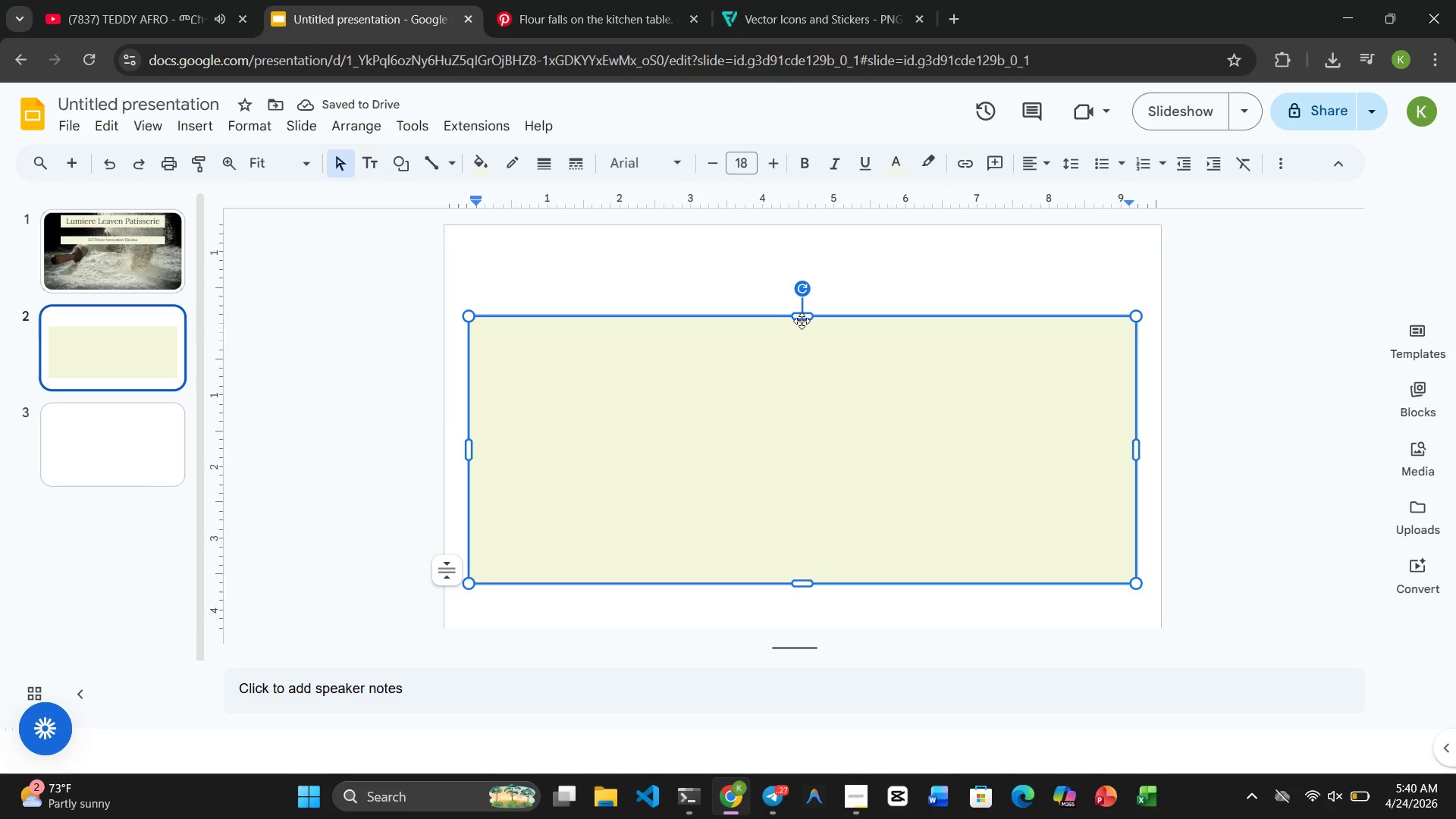 
left_click([800, 315])
 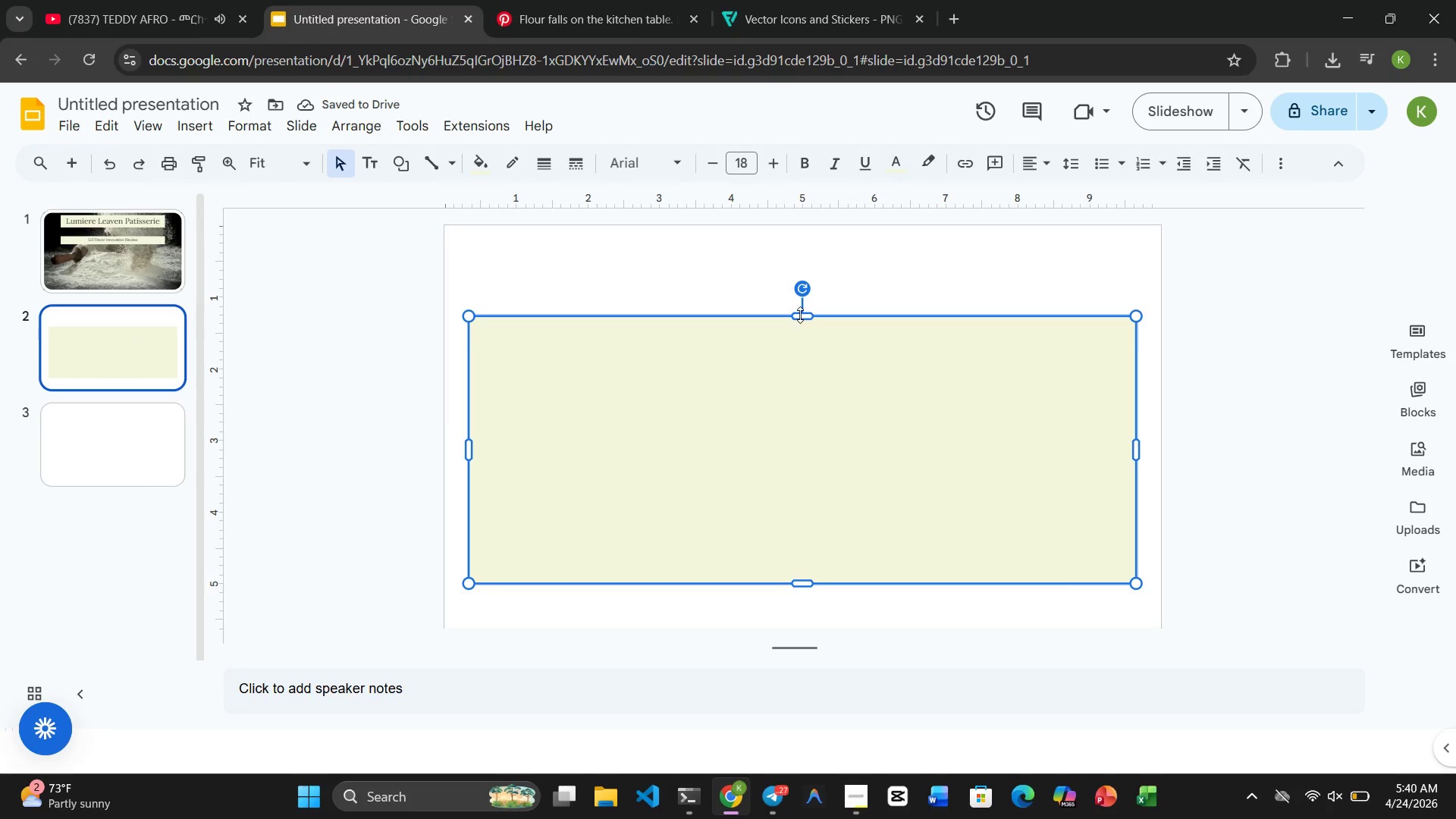 
key(Delete)
 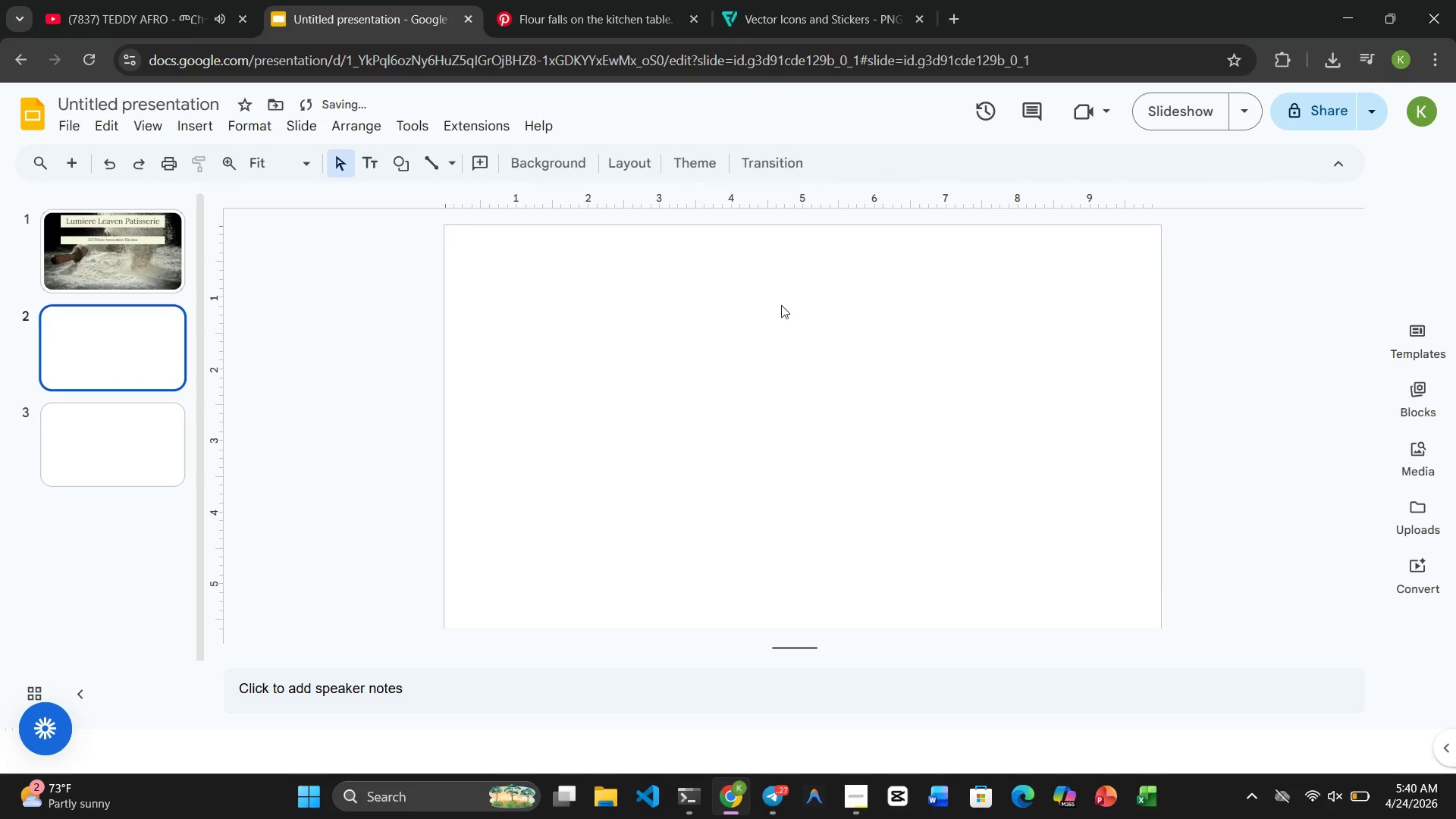 
left_click([780, 305])
 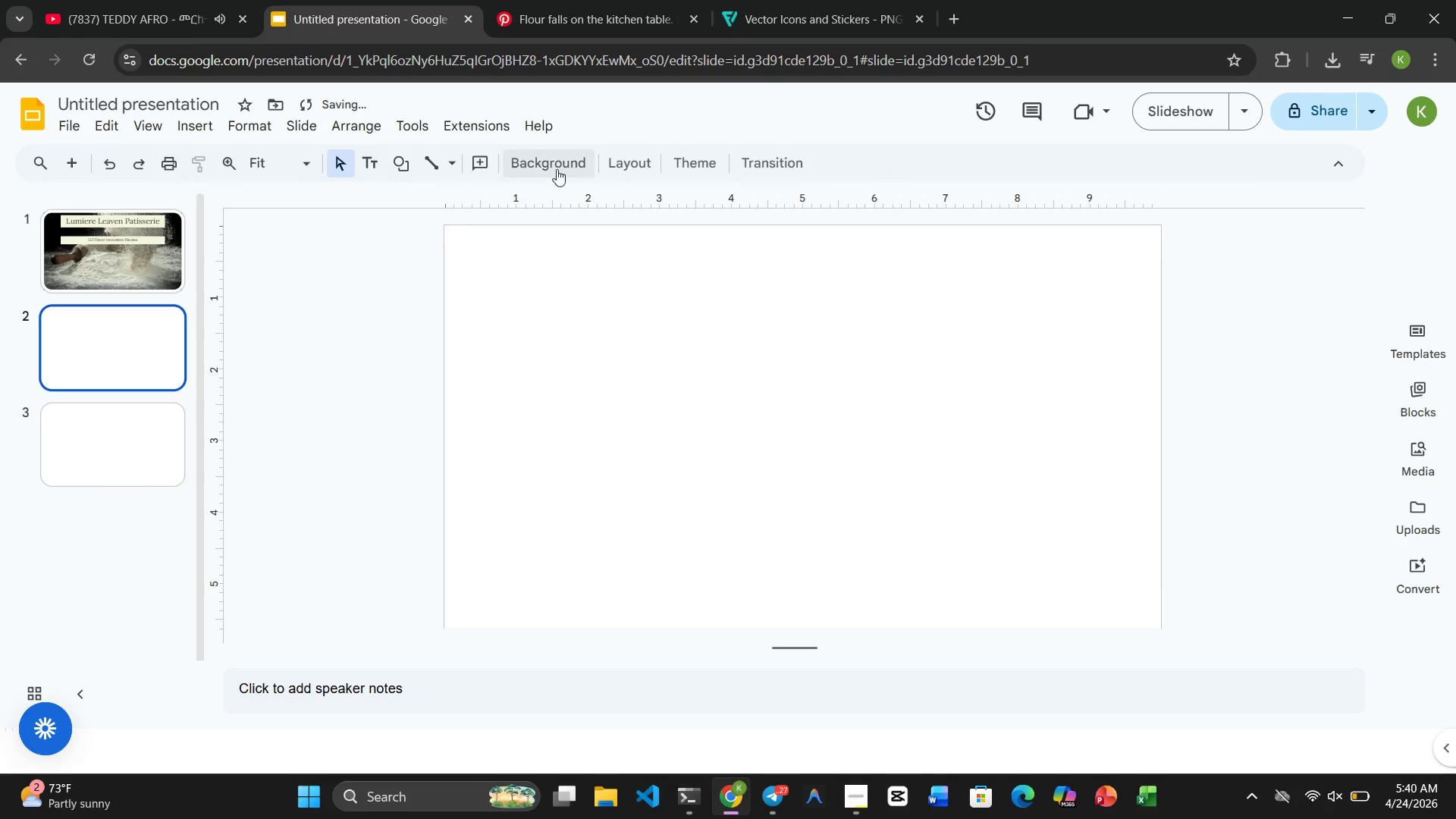 
left_click([551, 160])
 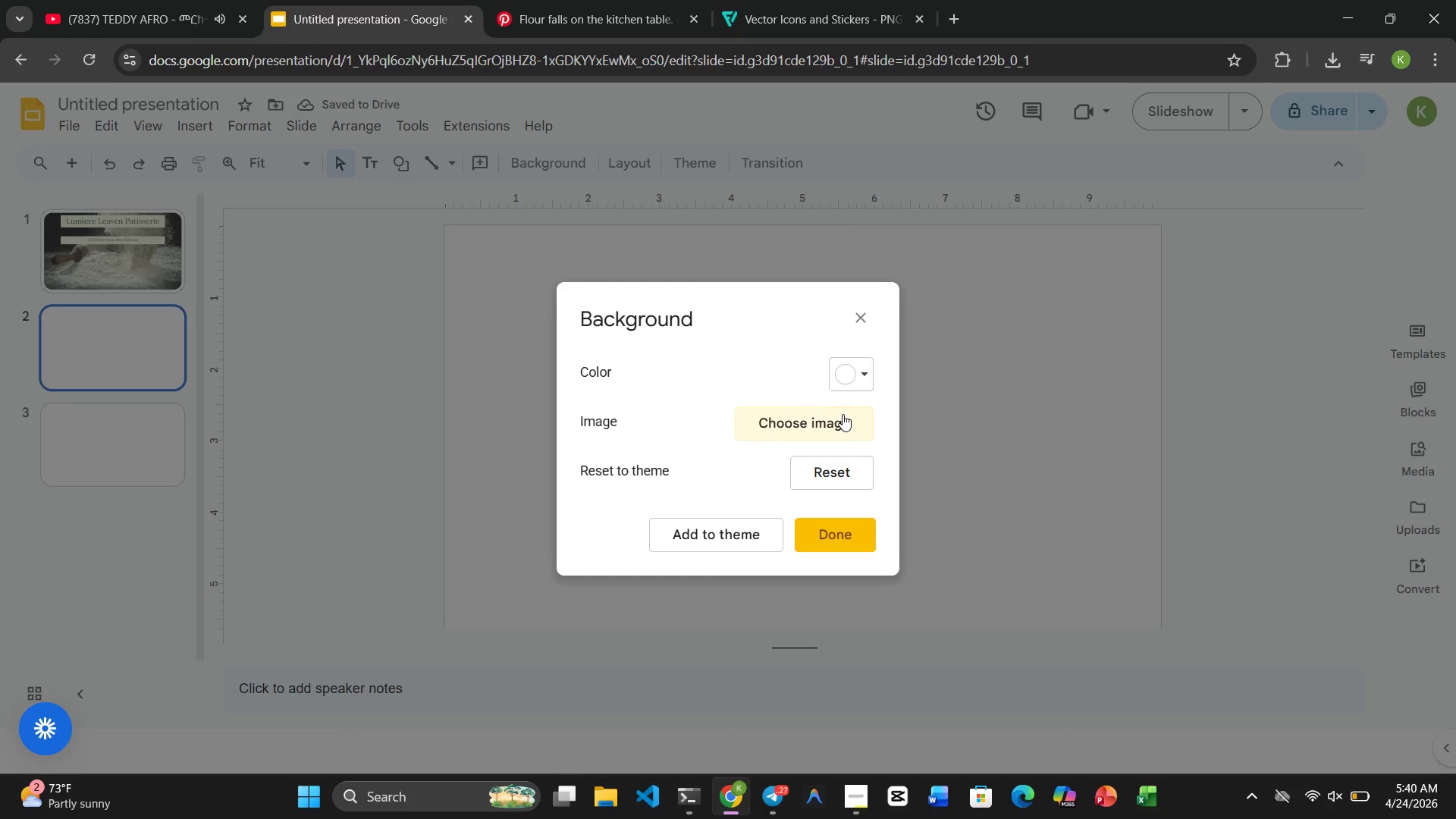 
left_click([855, 377])
 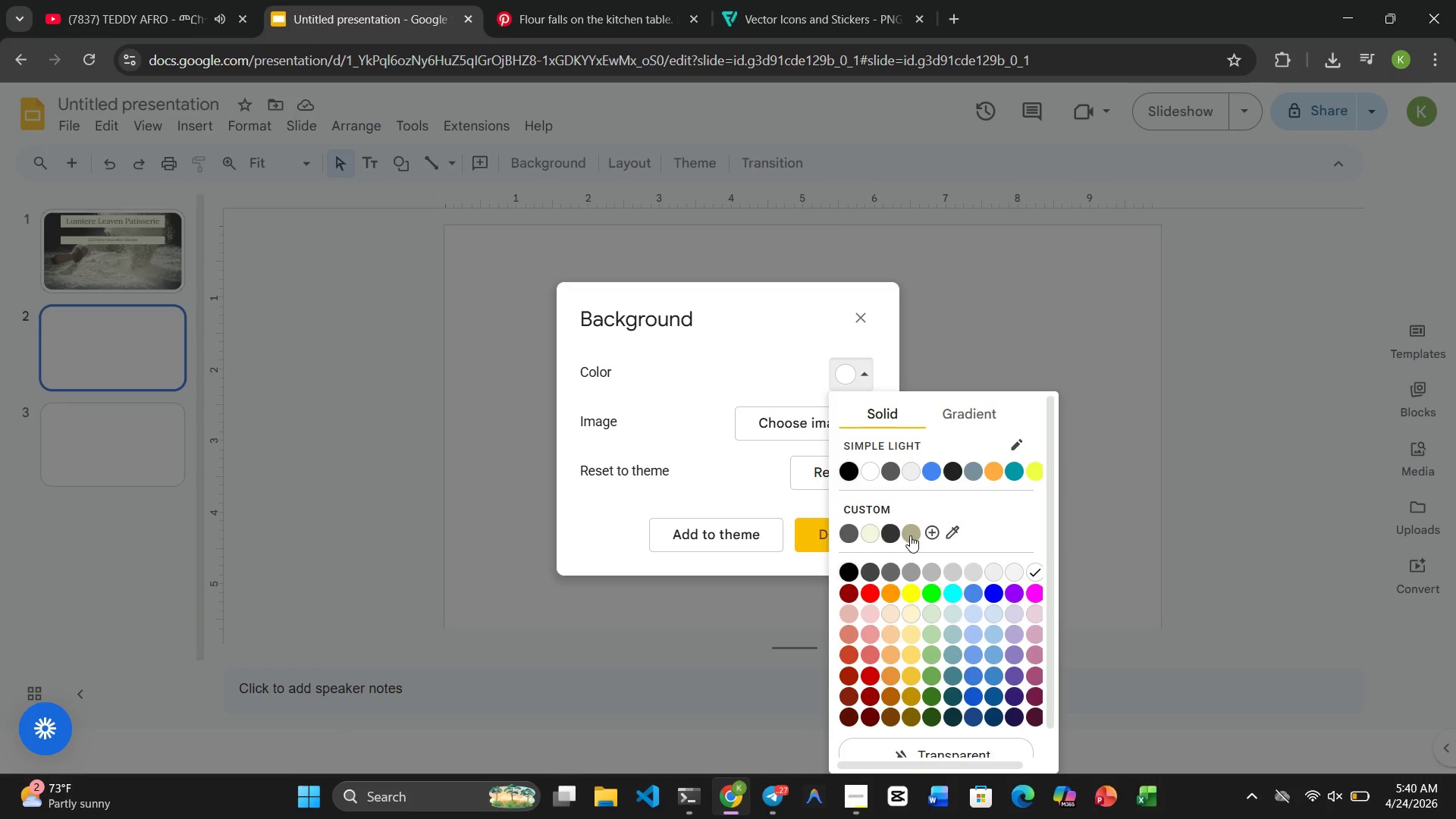 
wait(19.36)
 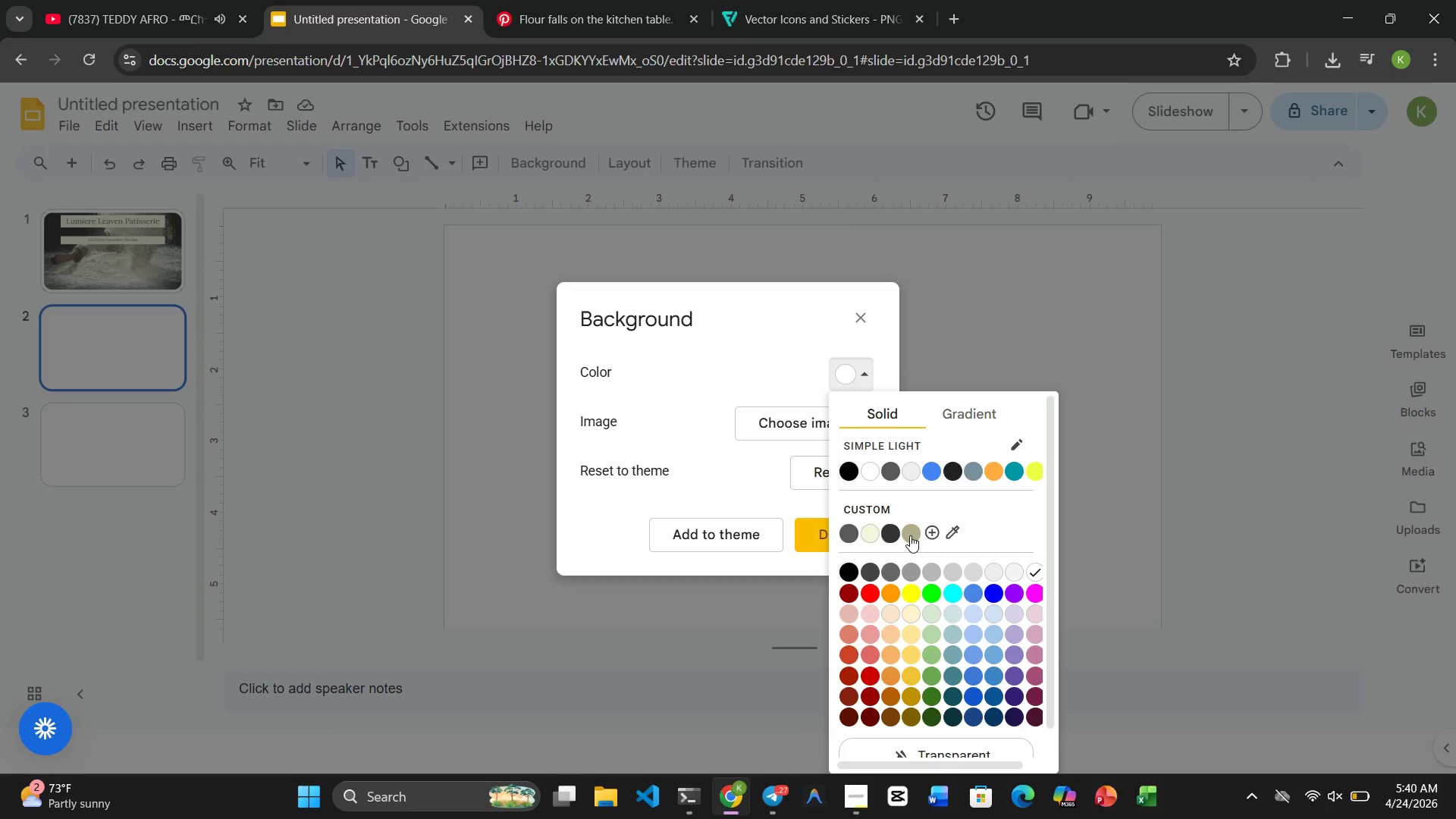 
left_click([868, 534])
 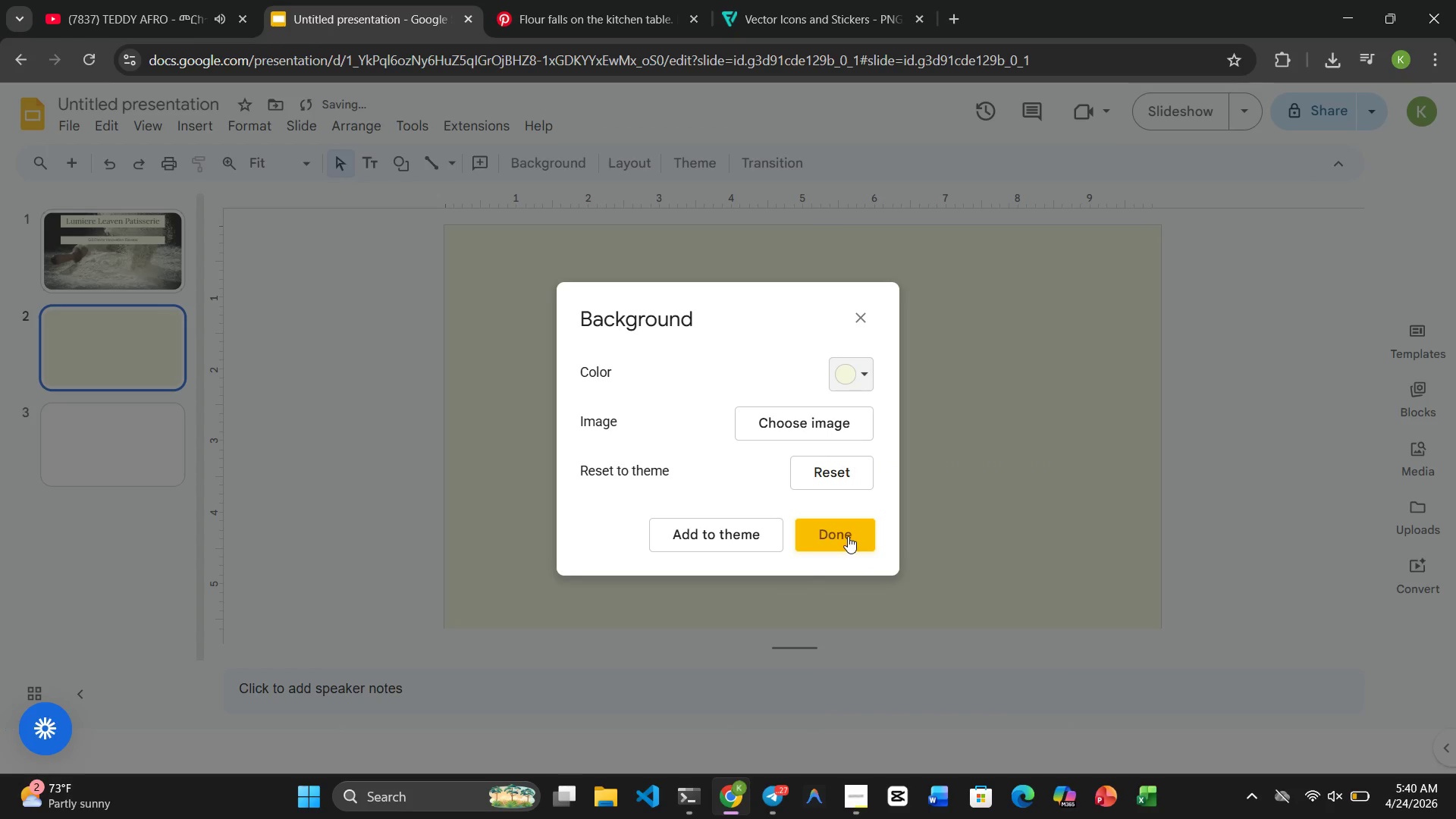 
left_click([846, 536])
 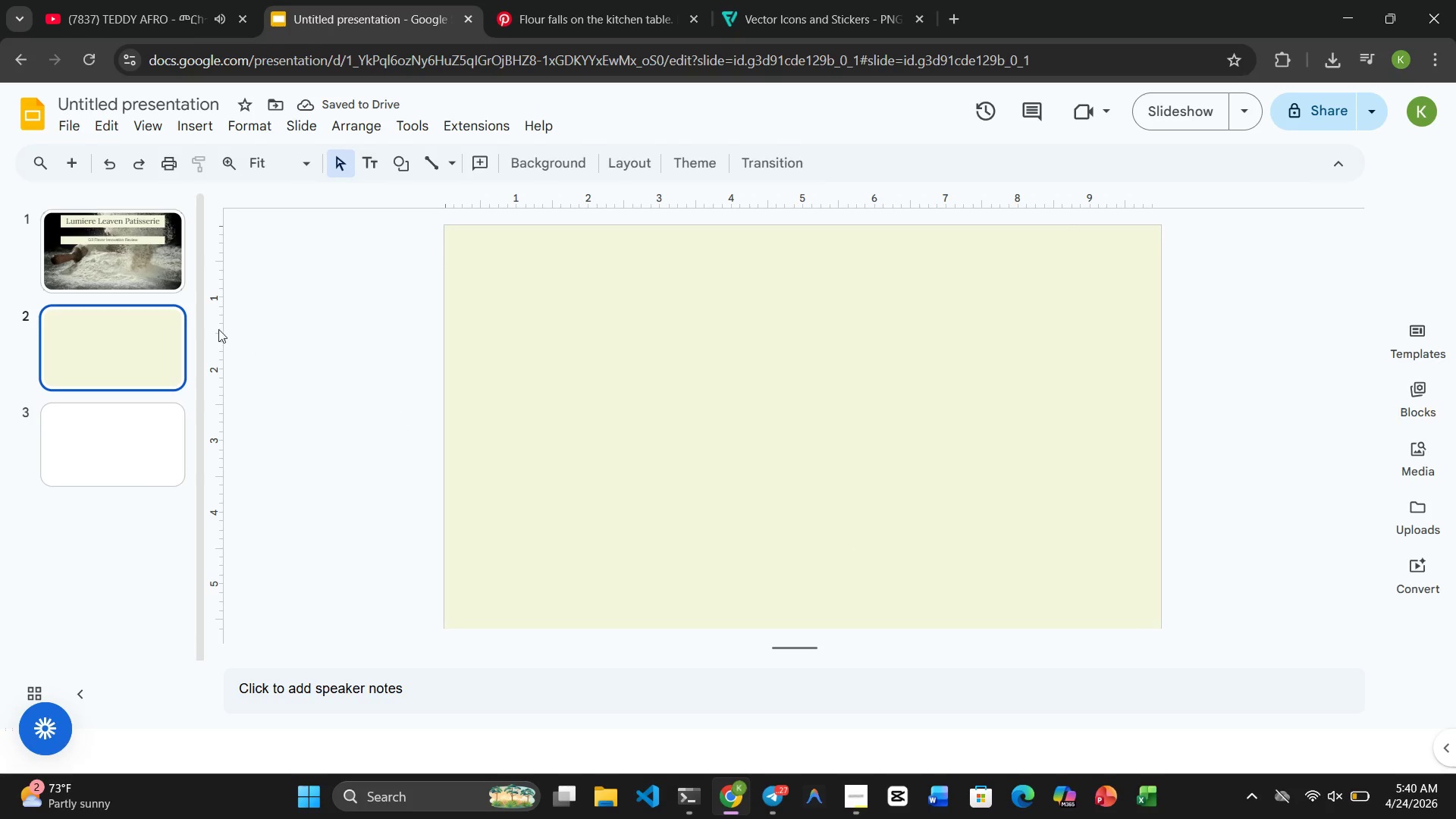 
left_click([127, 259])
 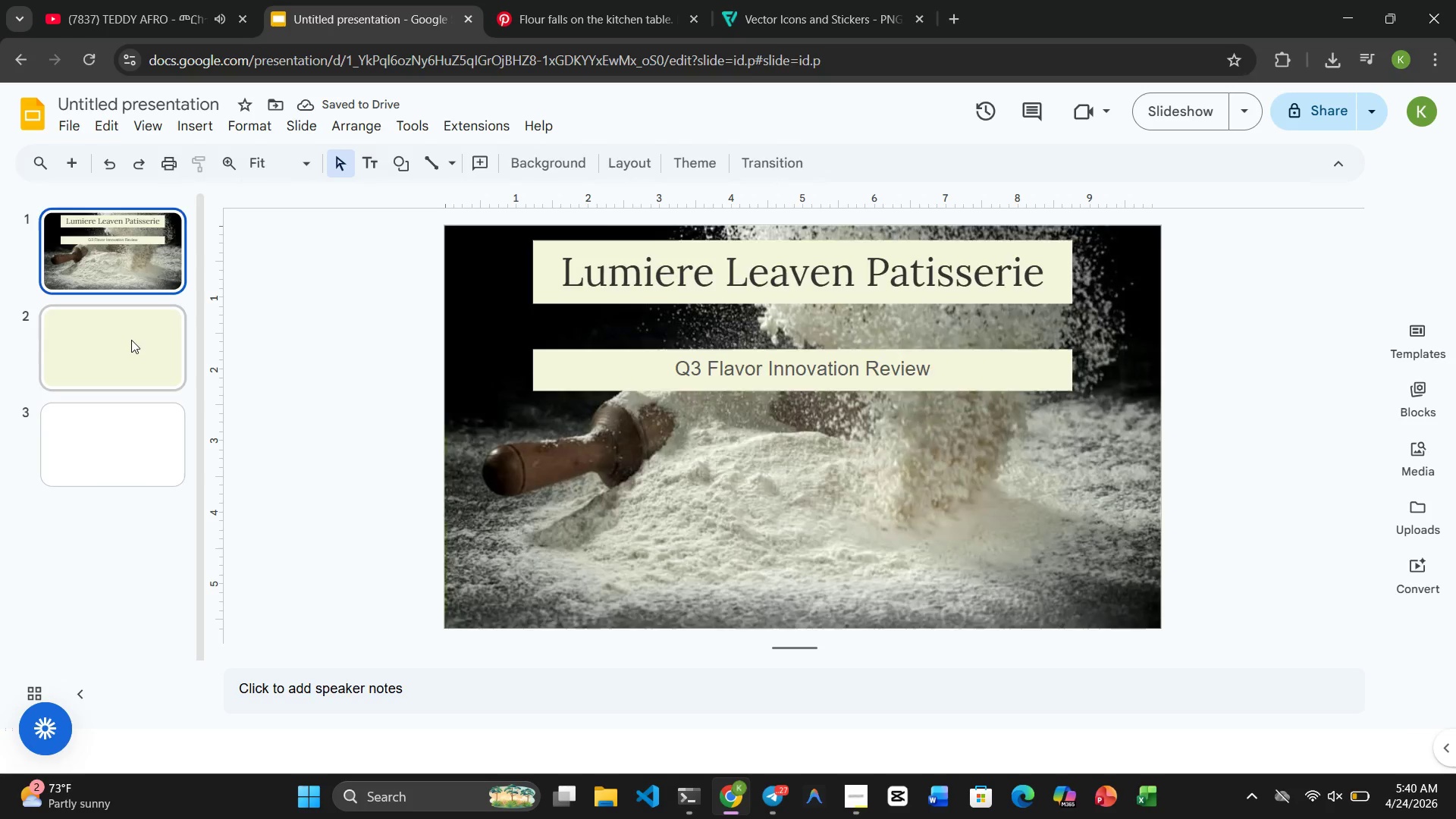 
left_click([131, 340])
 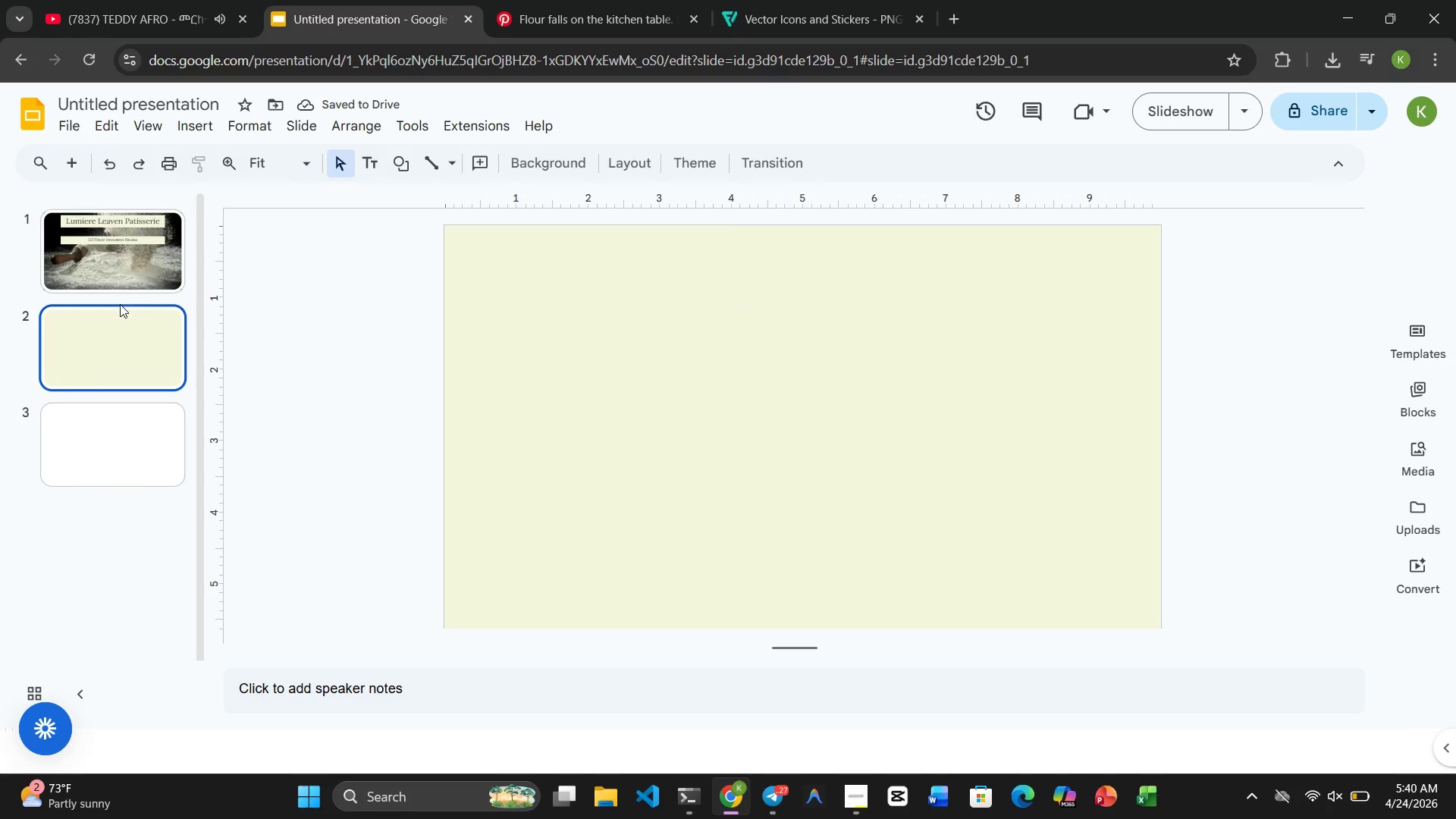 
left_click([111, 262])
 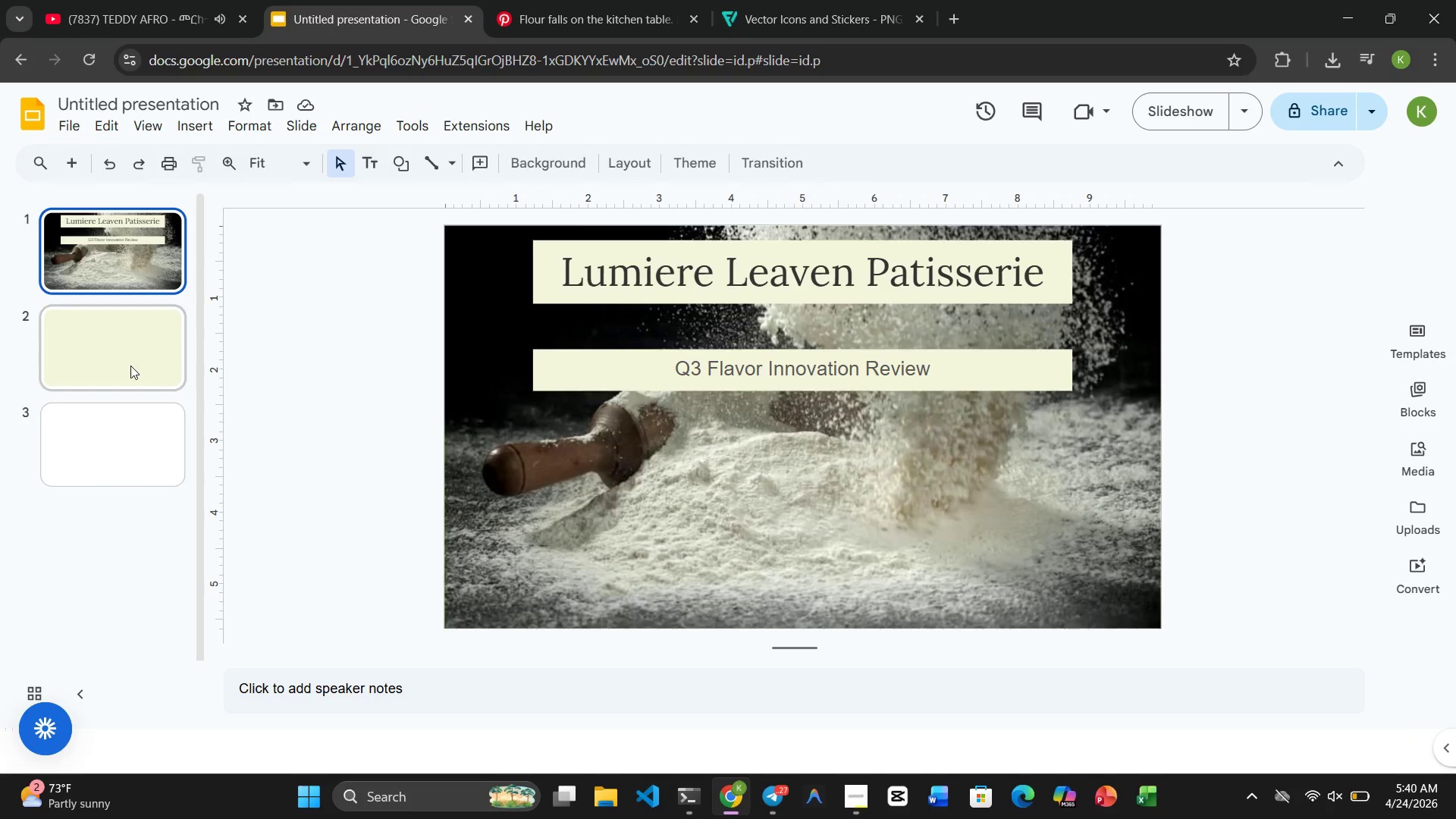 
left_click([130, 366])
 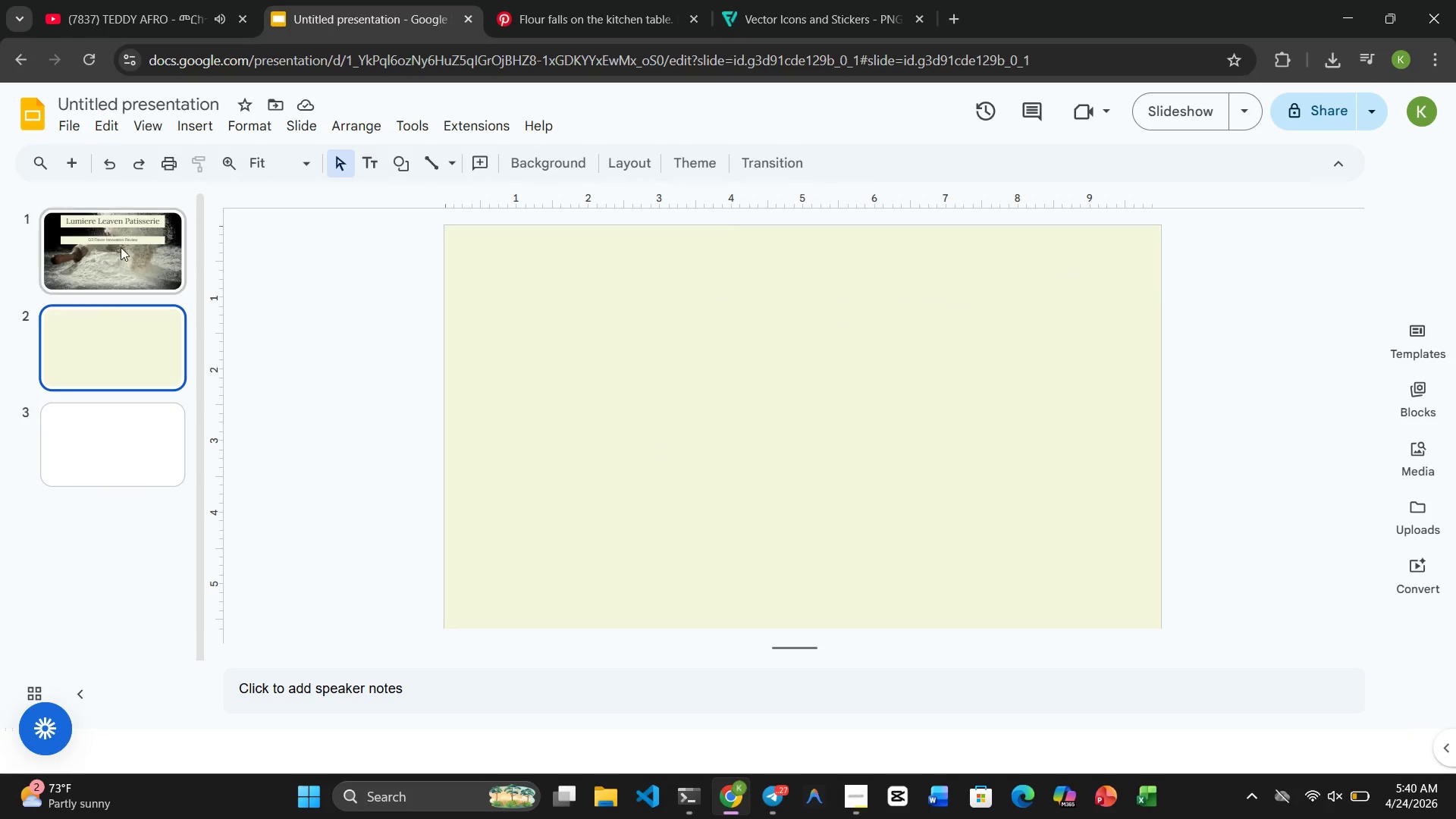 
left_click([121, 247])
 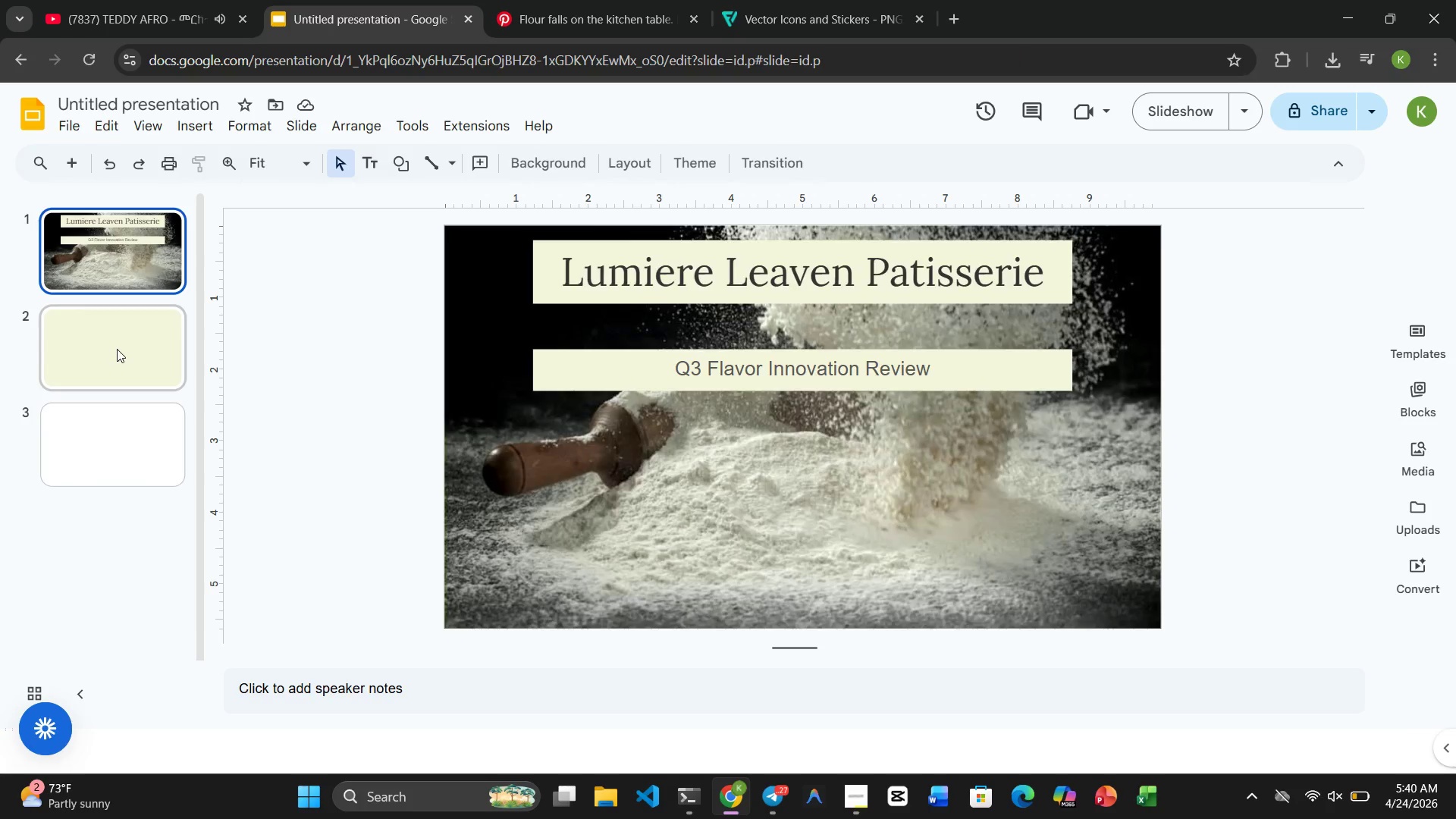 
left_click([117, 349])
 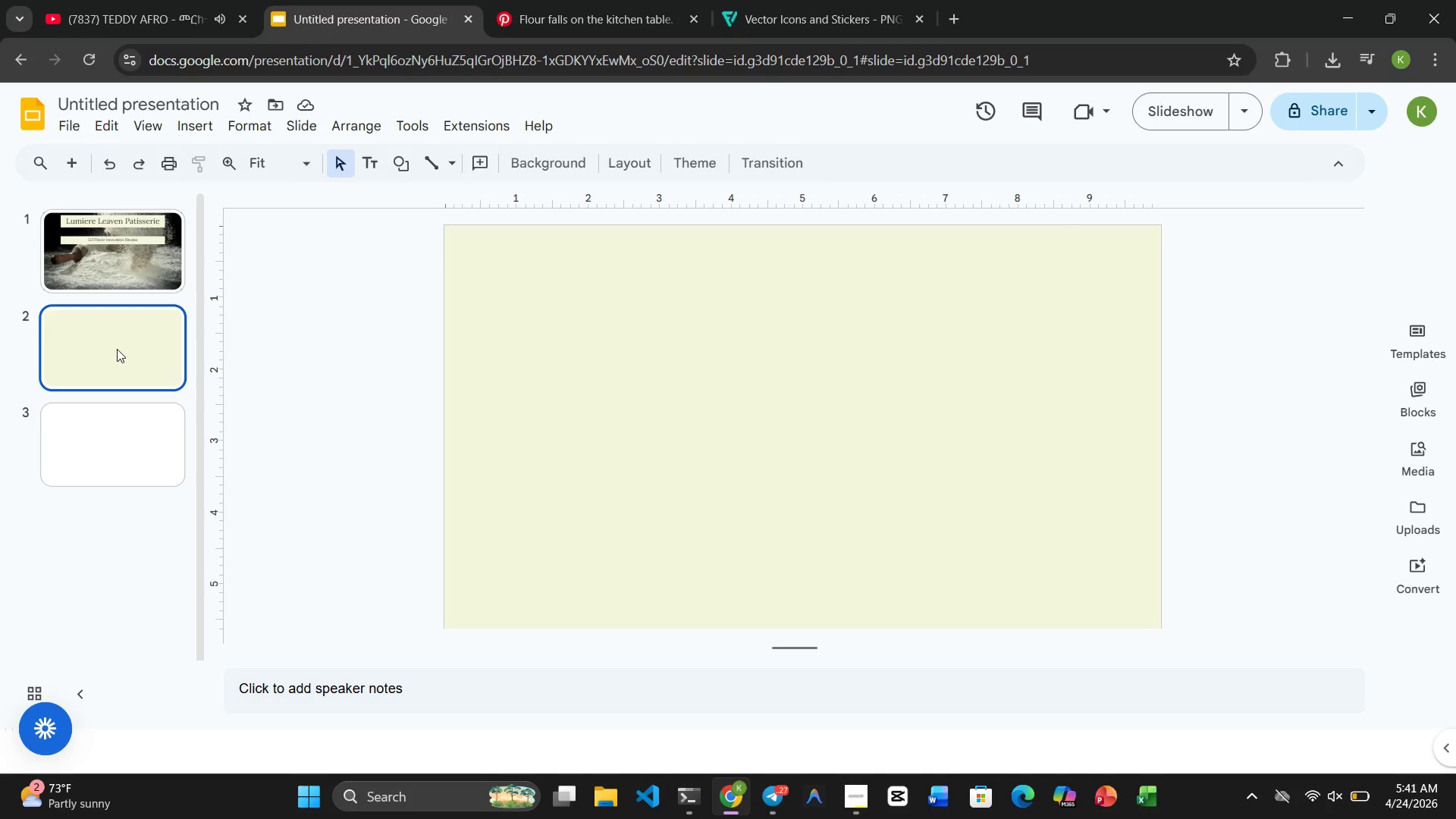 
wait(27.81)
 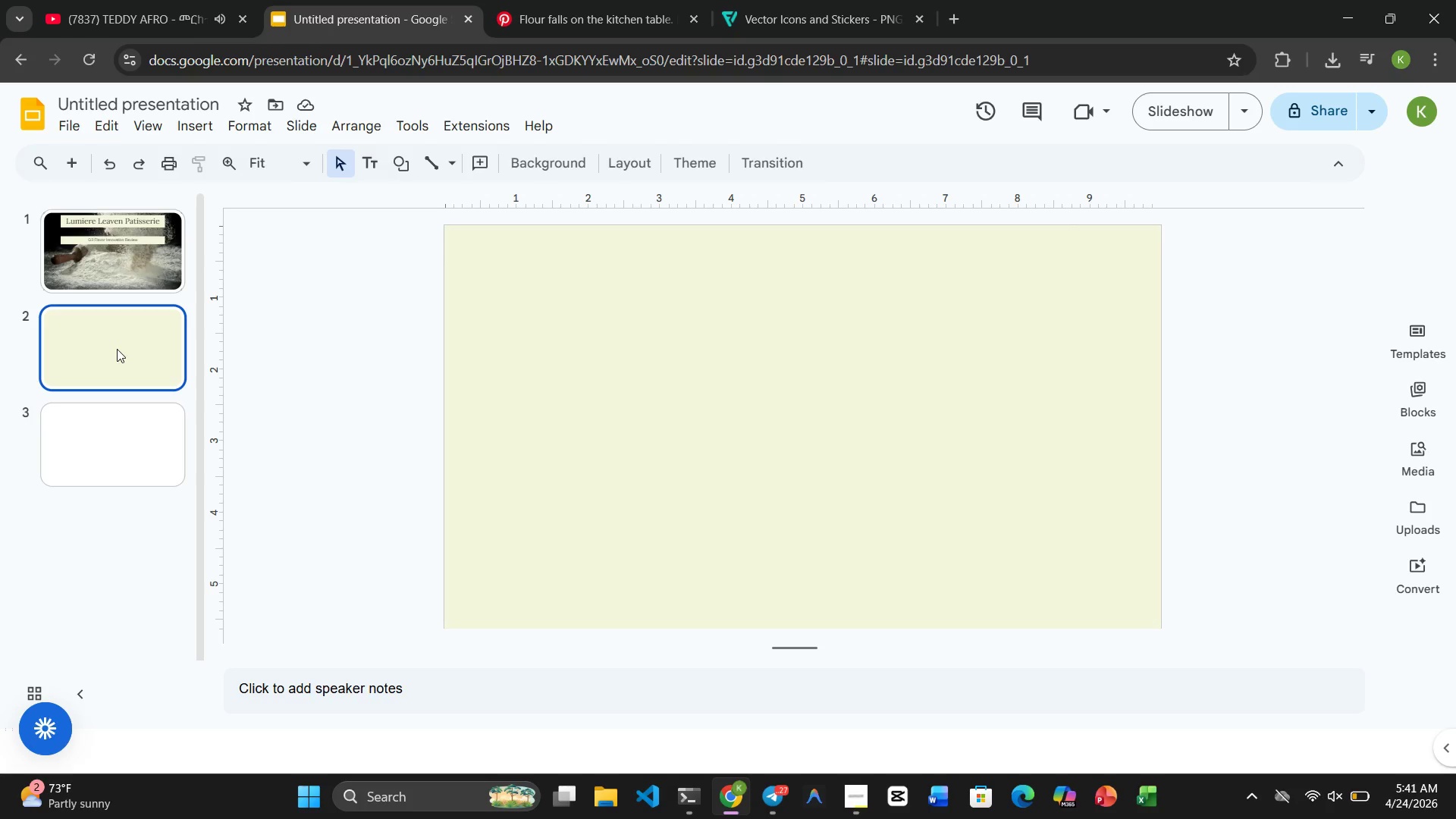 
left_click([81, 278])
 